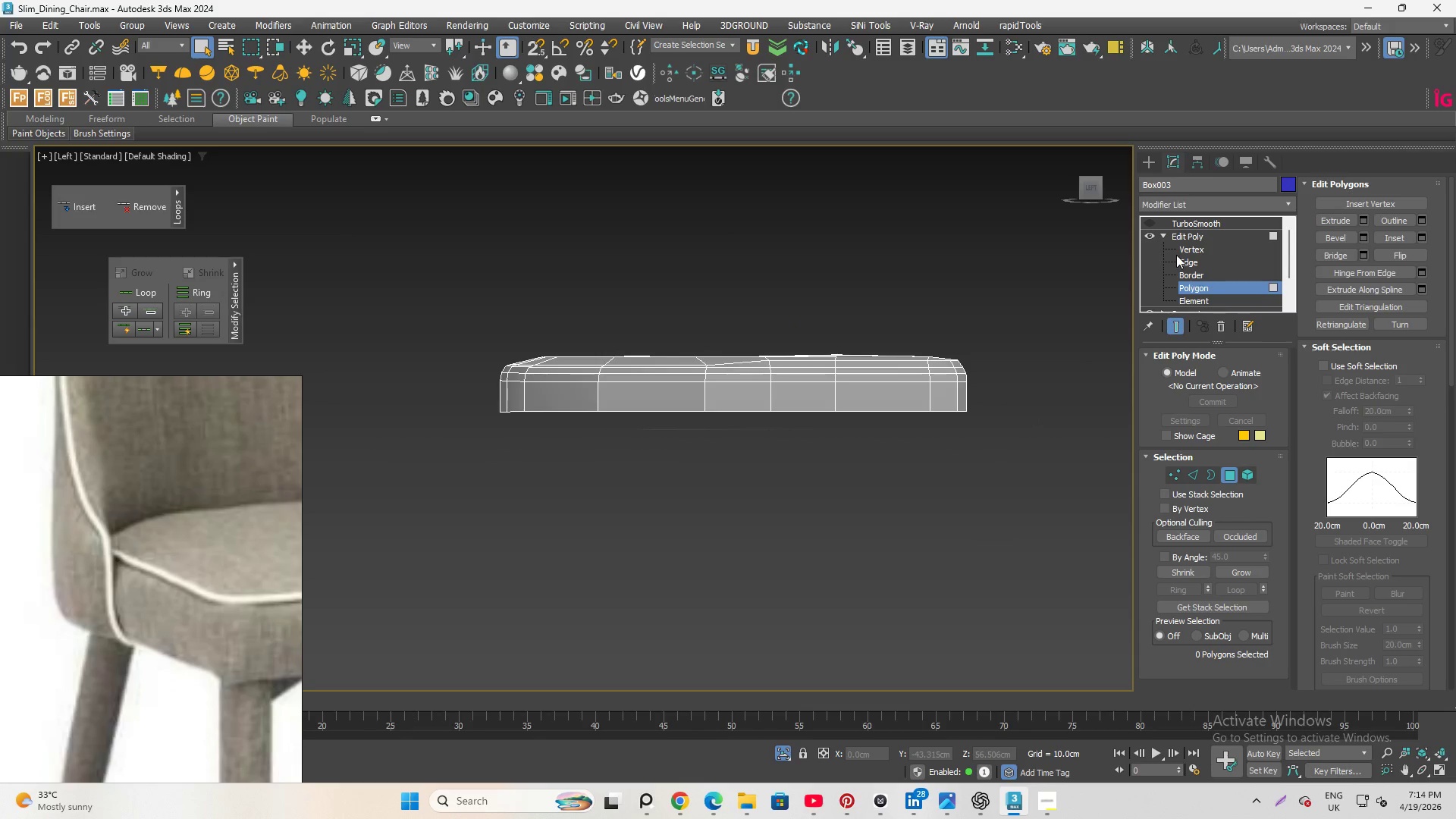 
left_click([1194, 249])
 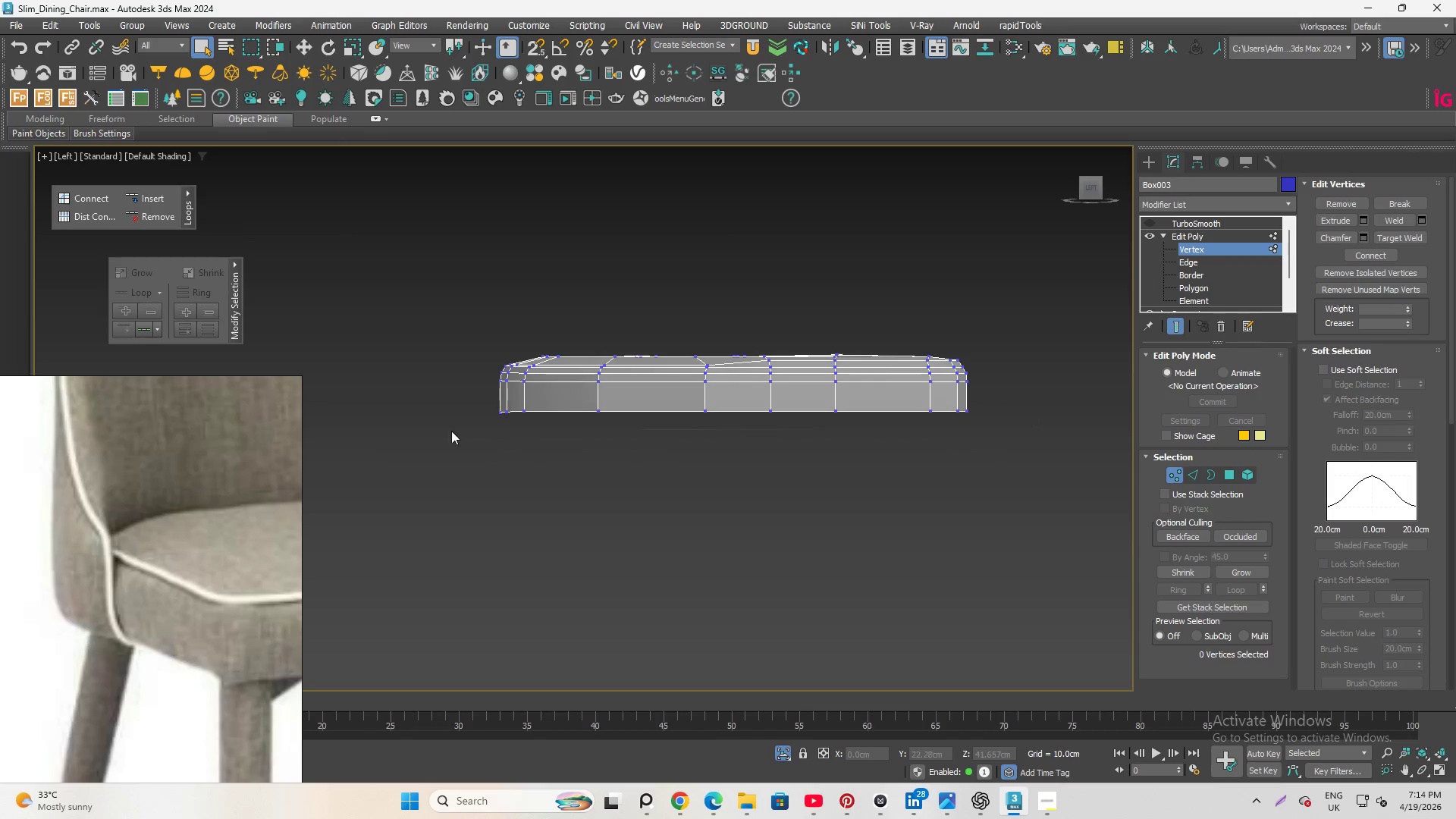 
scroll: coordinate [500, 388], scroll_direction: up, amount: 4.0
 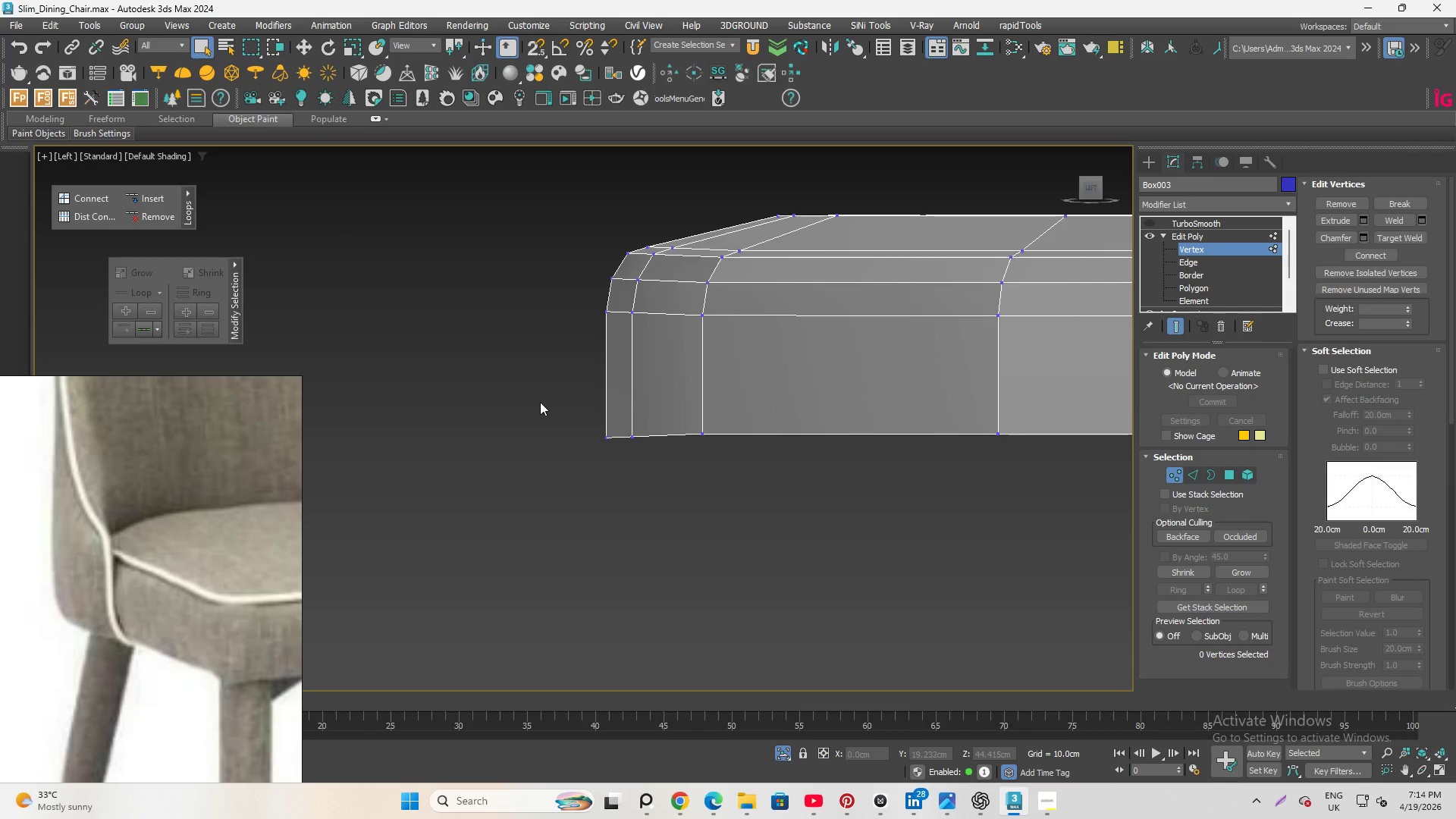 
left_click_drag(start_coordinate=[539, 405], to_coordinate=[654, 478])
 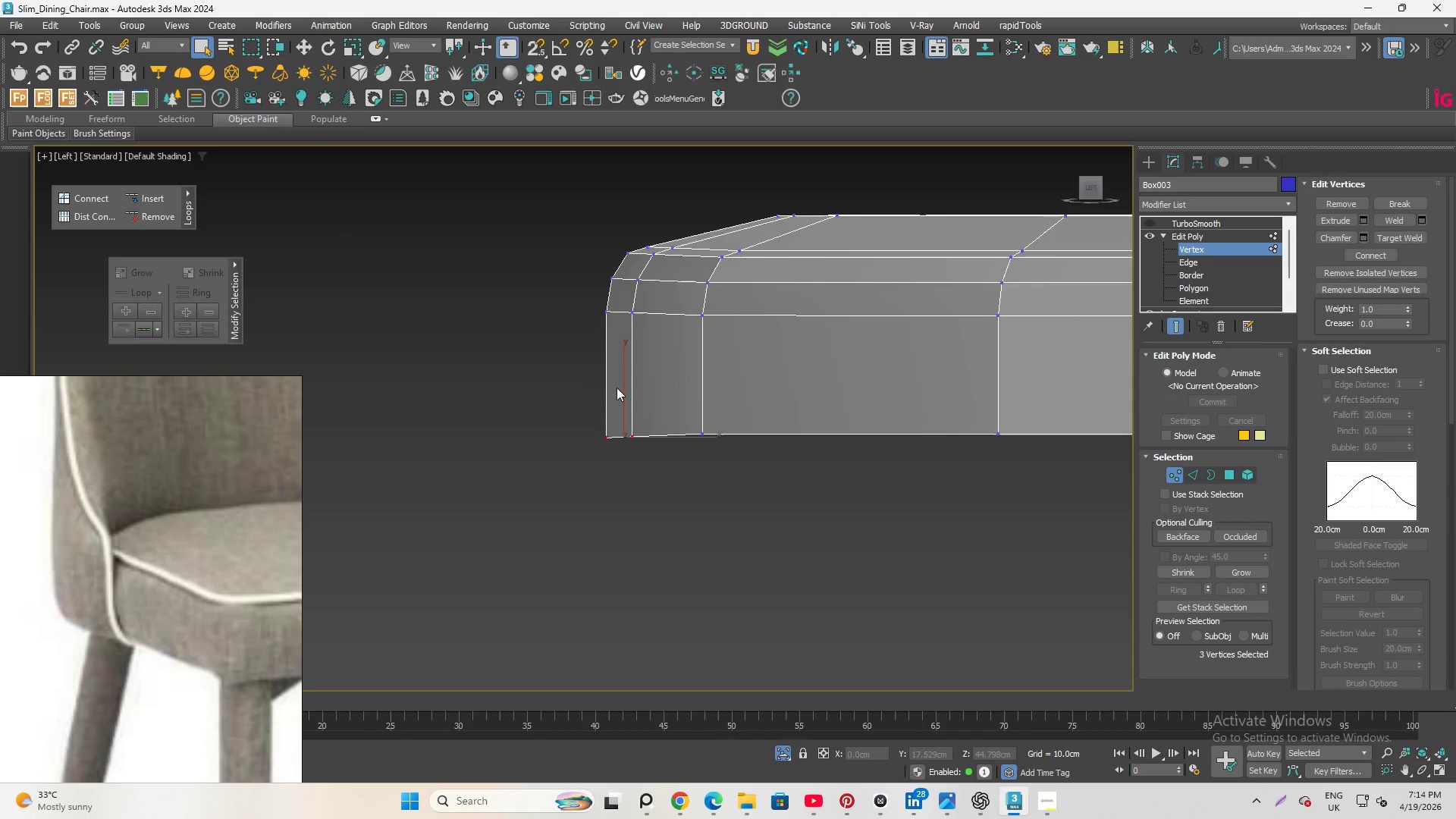 
key(W)
 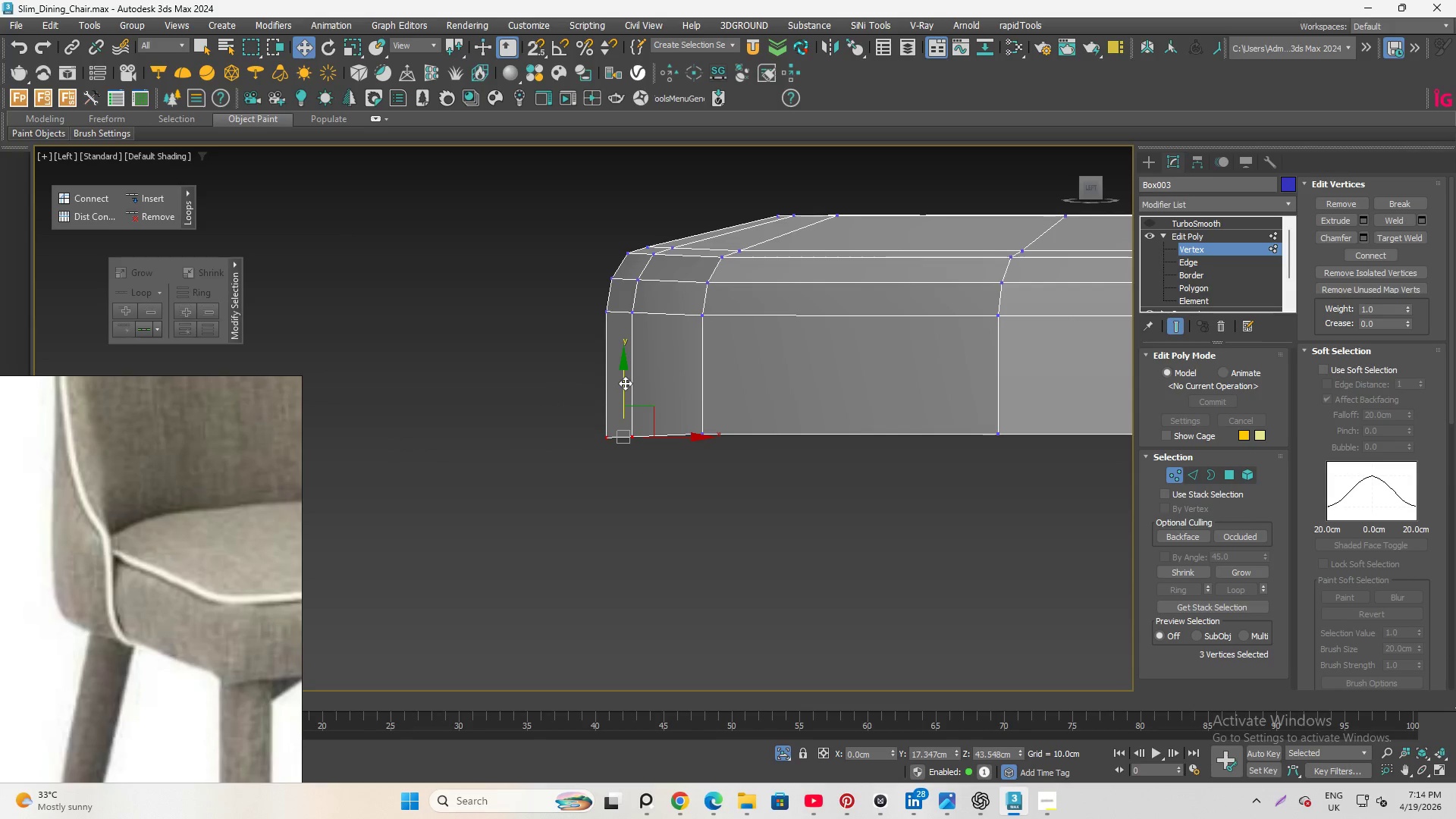 
key(R)
 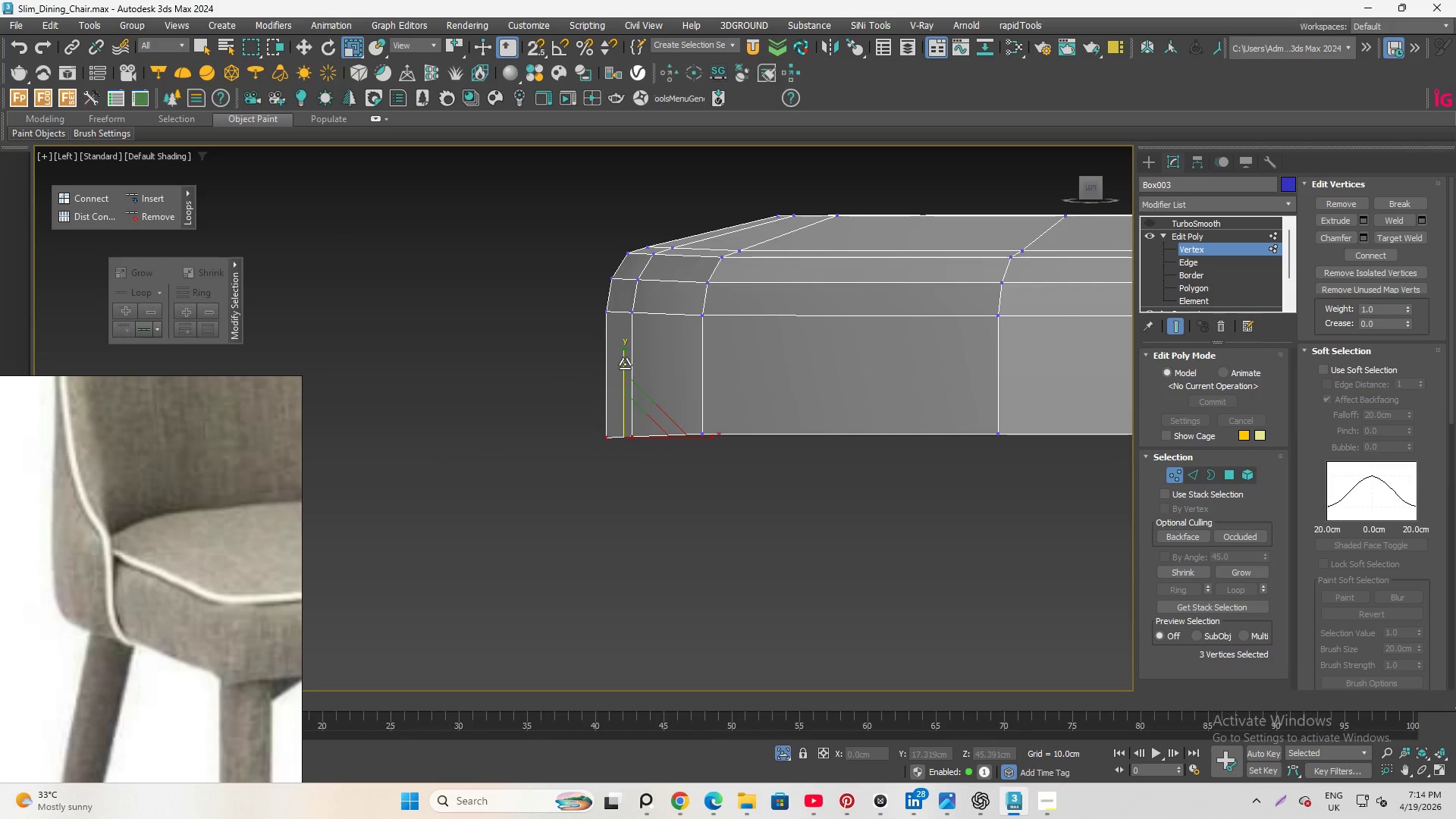 
left_click_drag(start_coordinate=[625, 364], to_coordinate=[630, 679])
 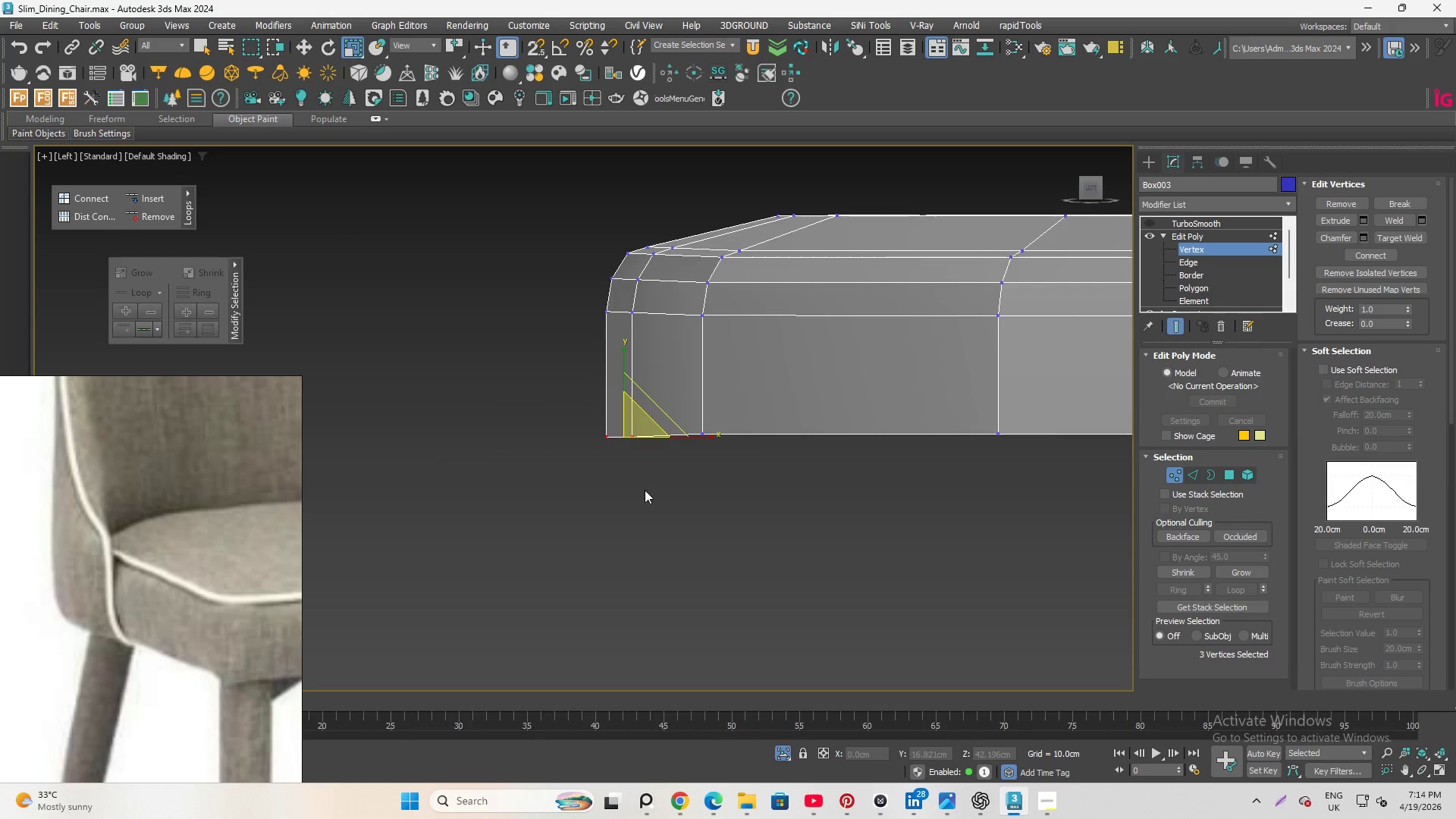 
type(ws)
 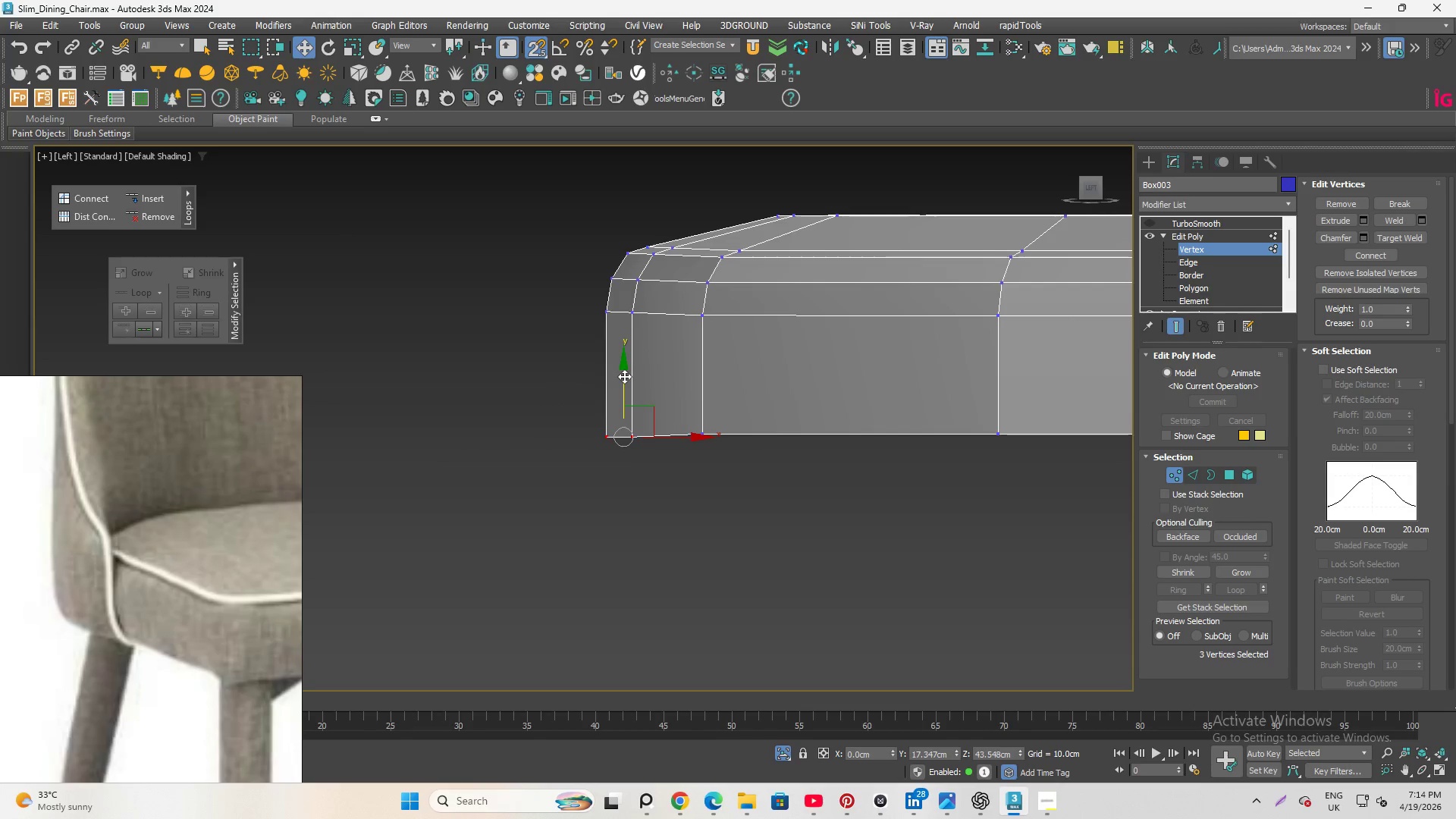 
left_click_drag(start_coordinate=[624, 376], to_coordinate=[705, 422])
 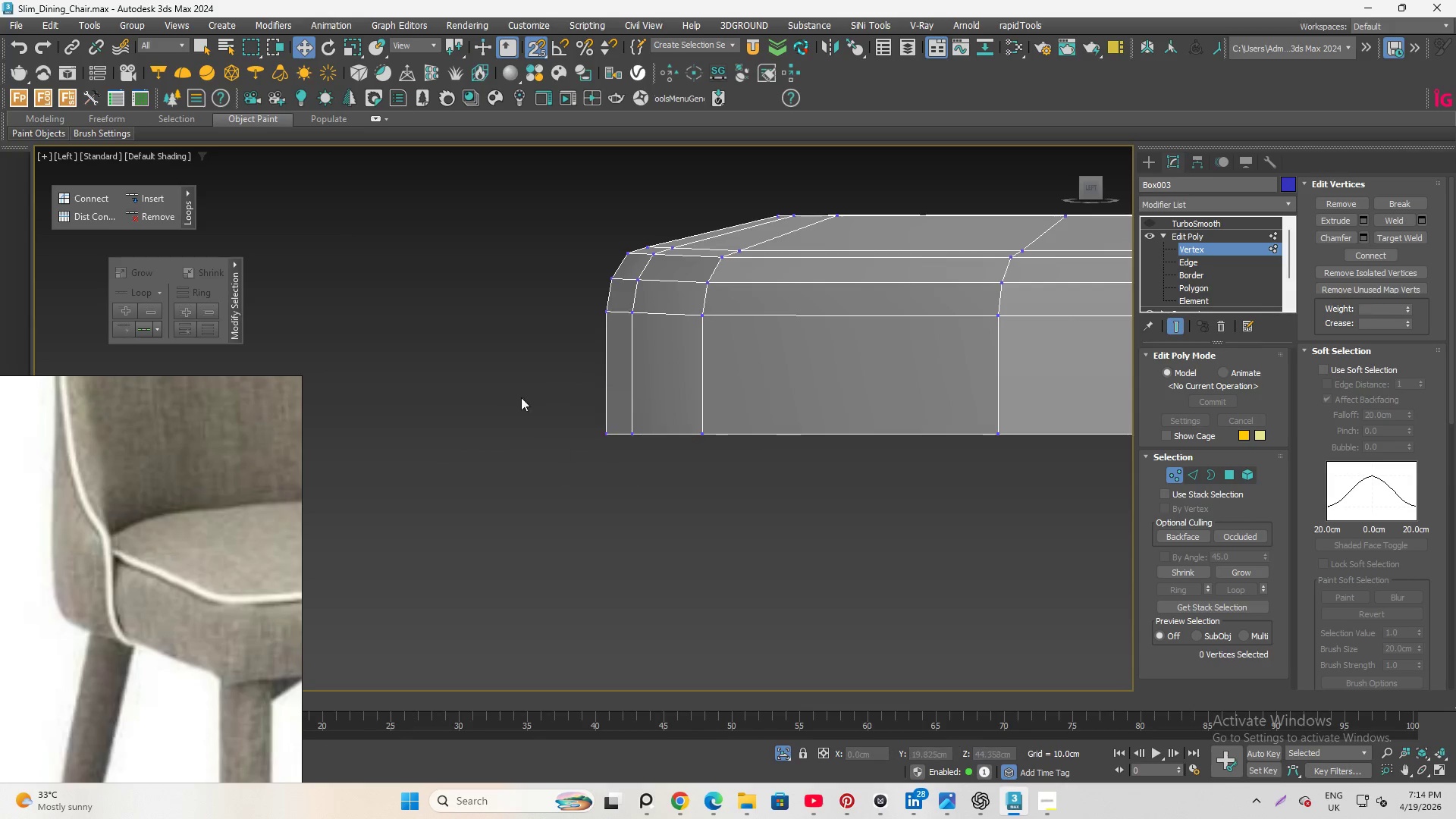 
scroll: coordinate [489, 331], scroll_direction: down, amount: 2.0
 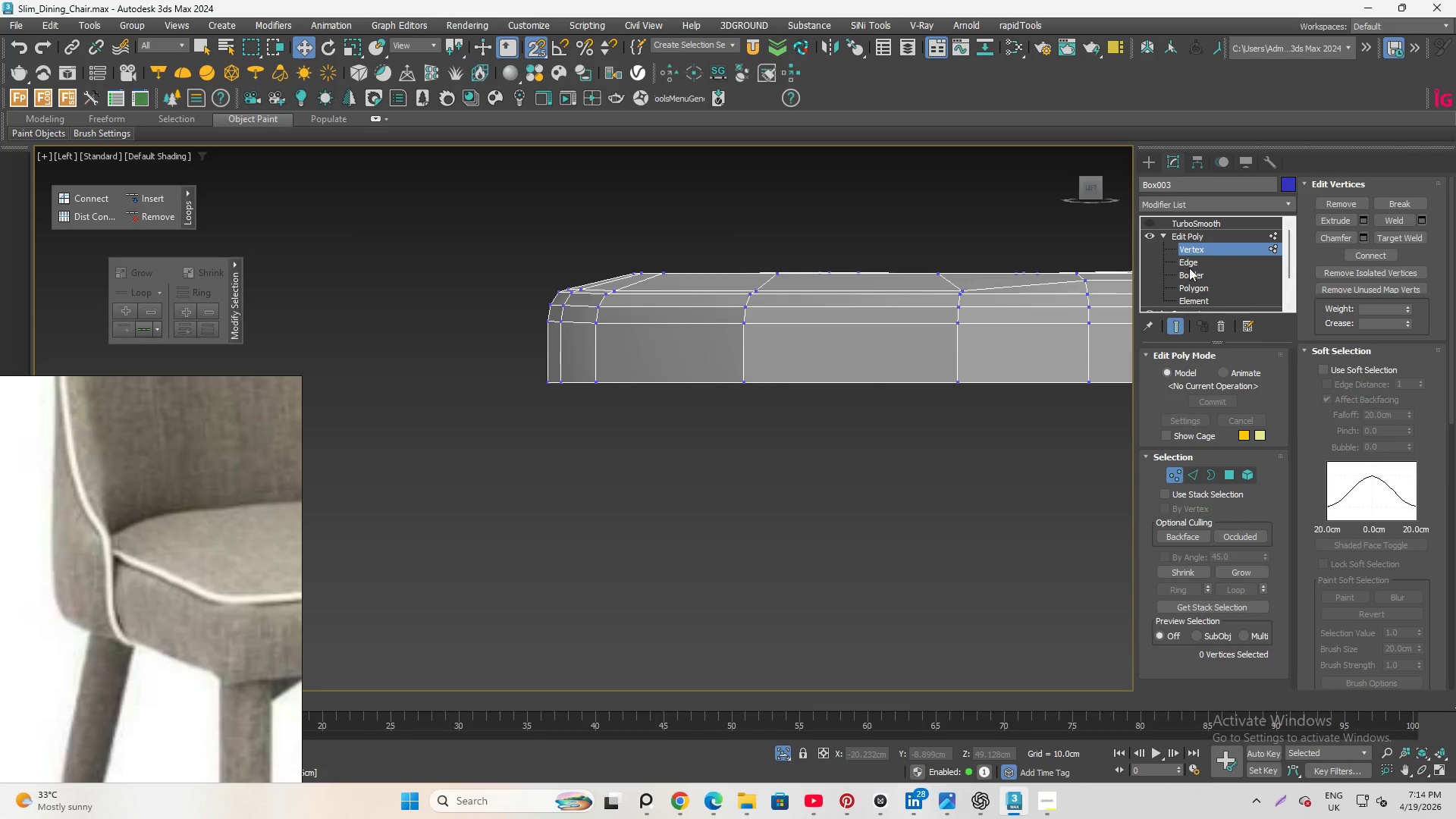 
left_click([1191, 261])
 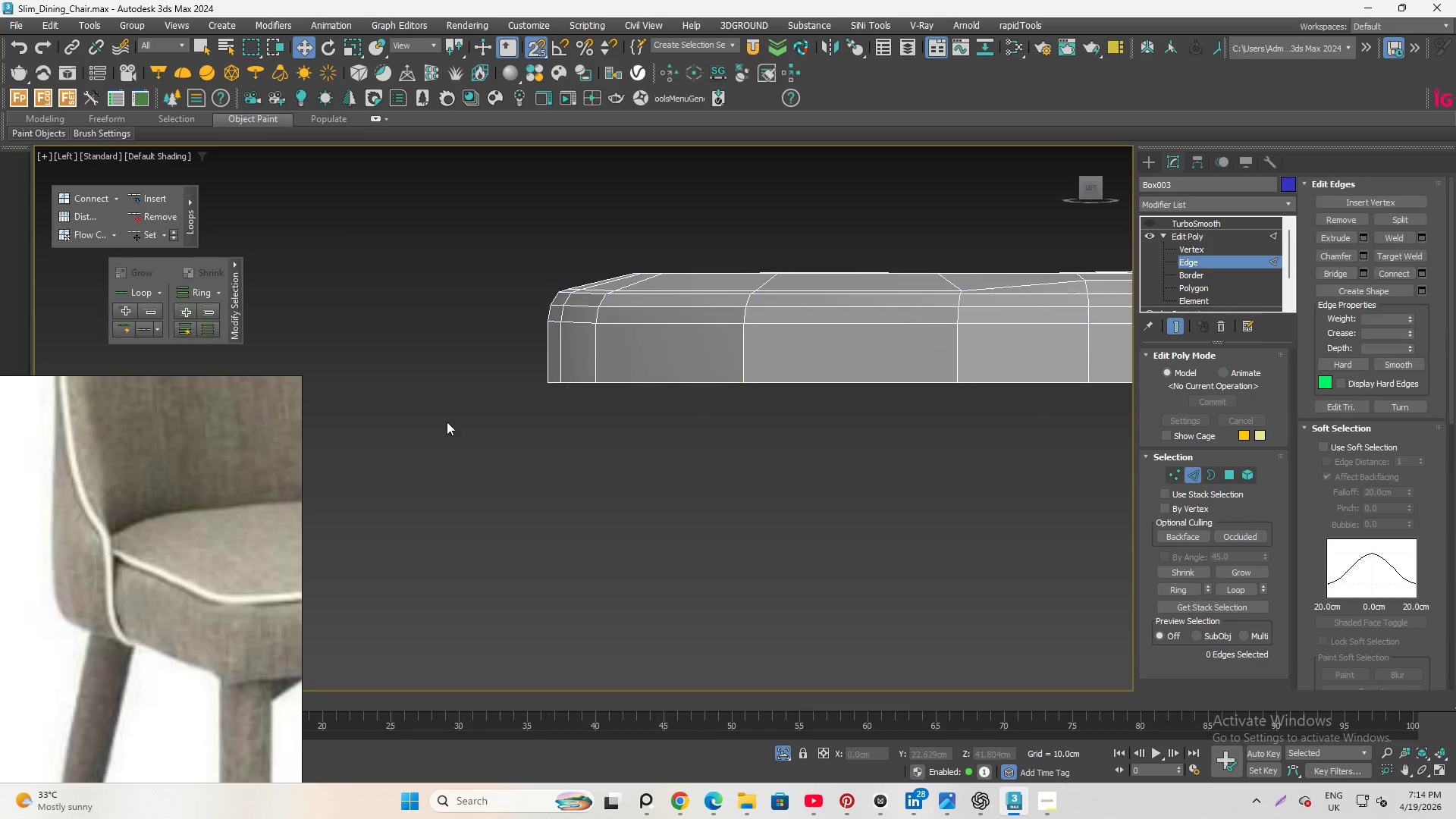 
scroll: coordinate [824, 421], scroll_direction: down, amount: 1.0
 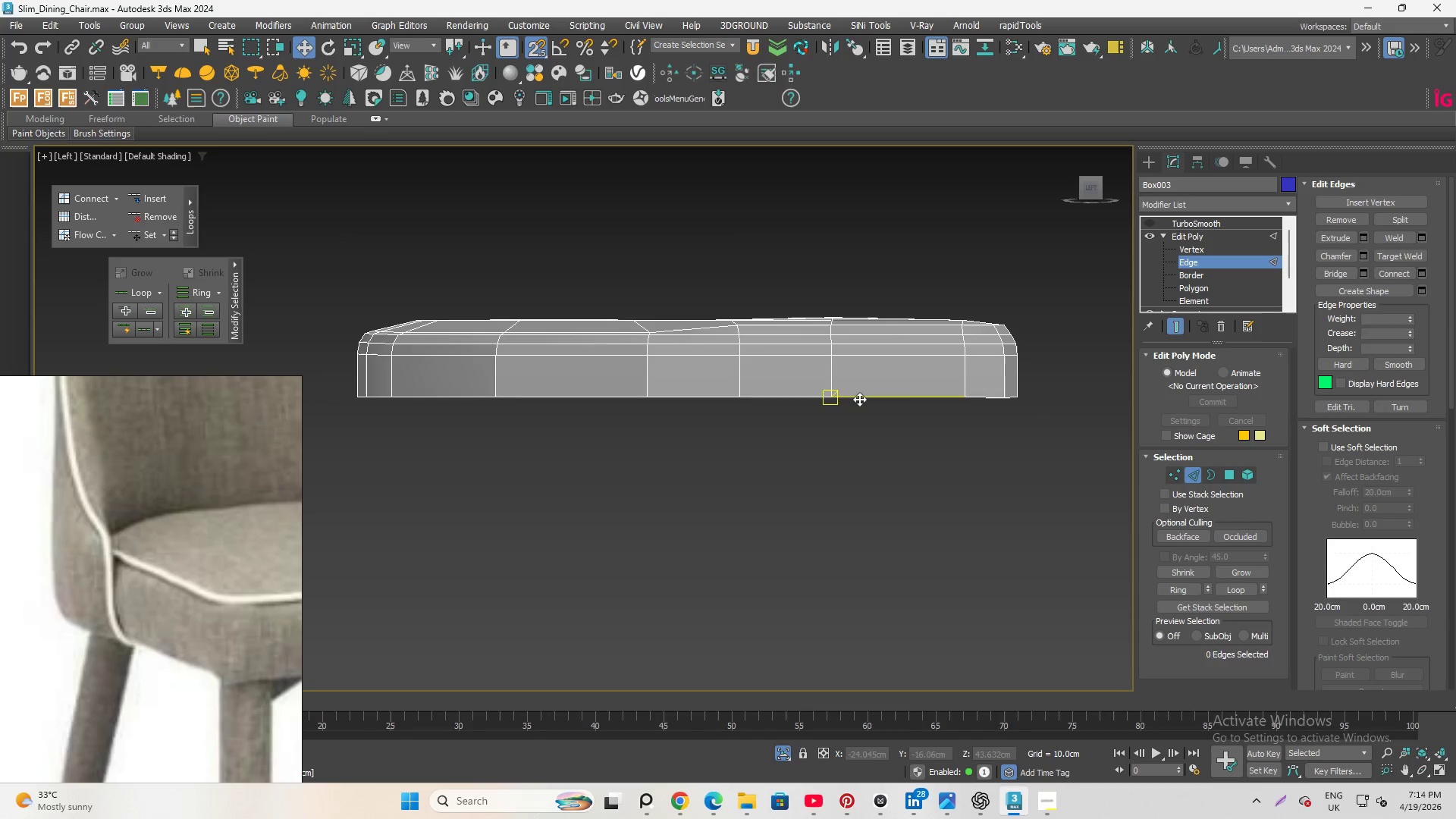 
double_click([859, 399])
 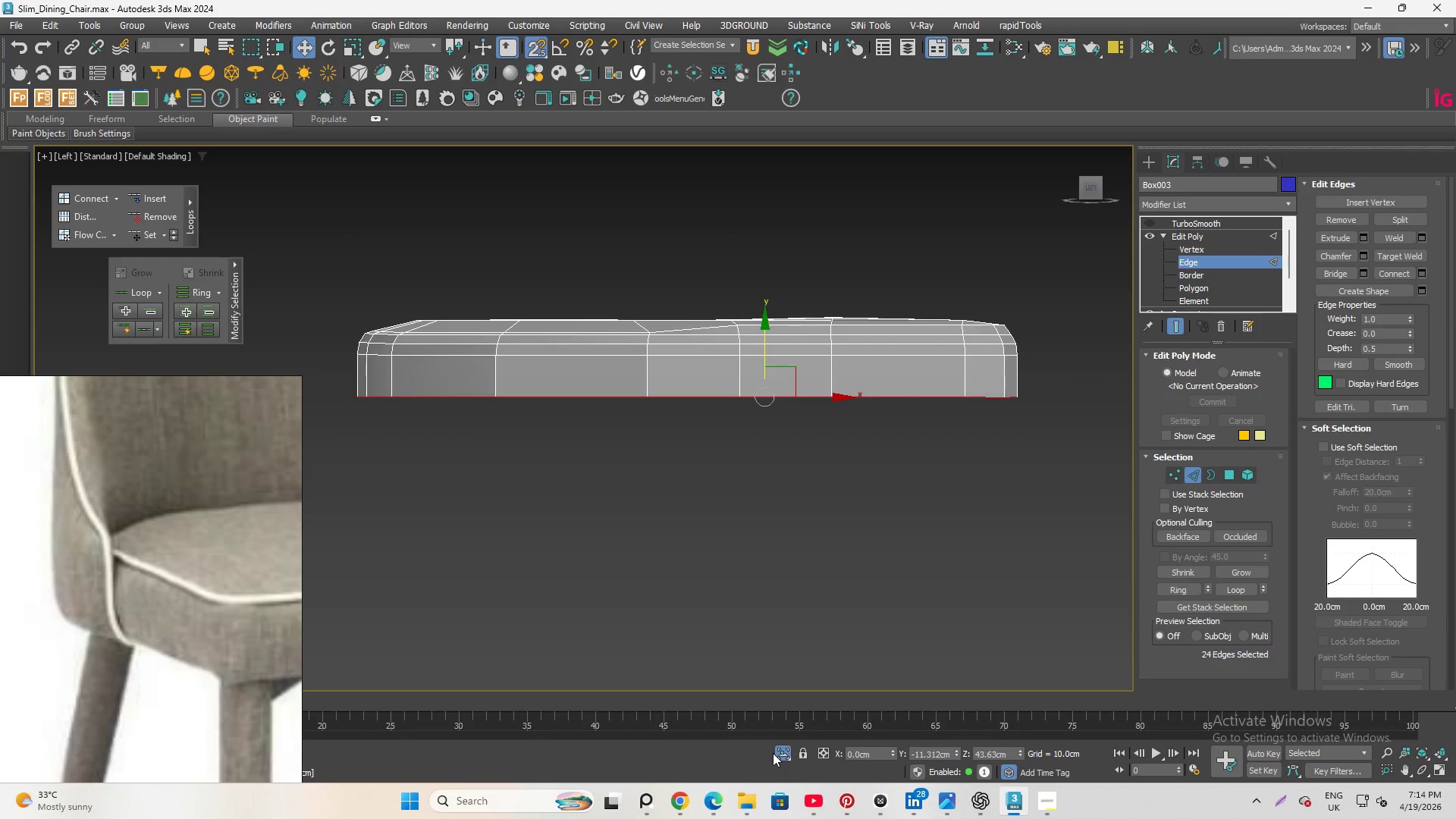 
left_click([778, 753])
 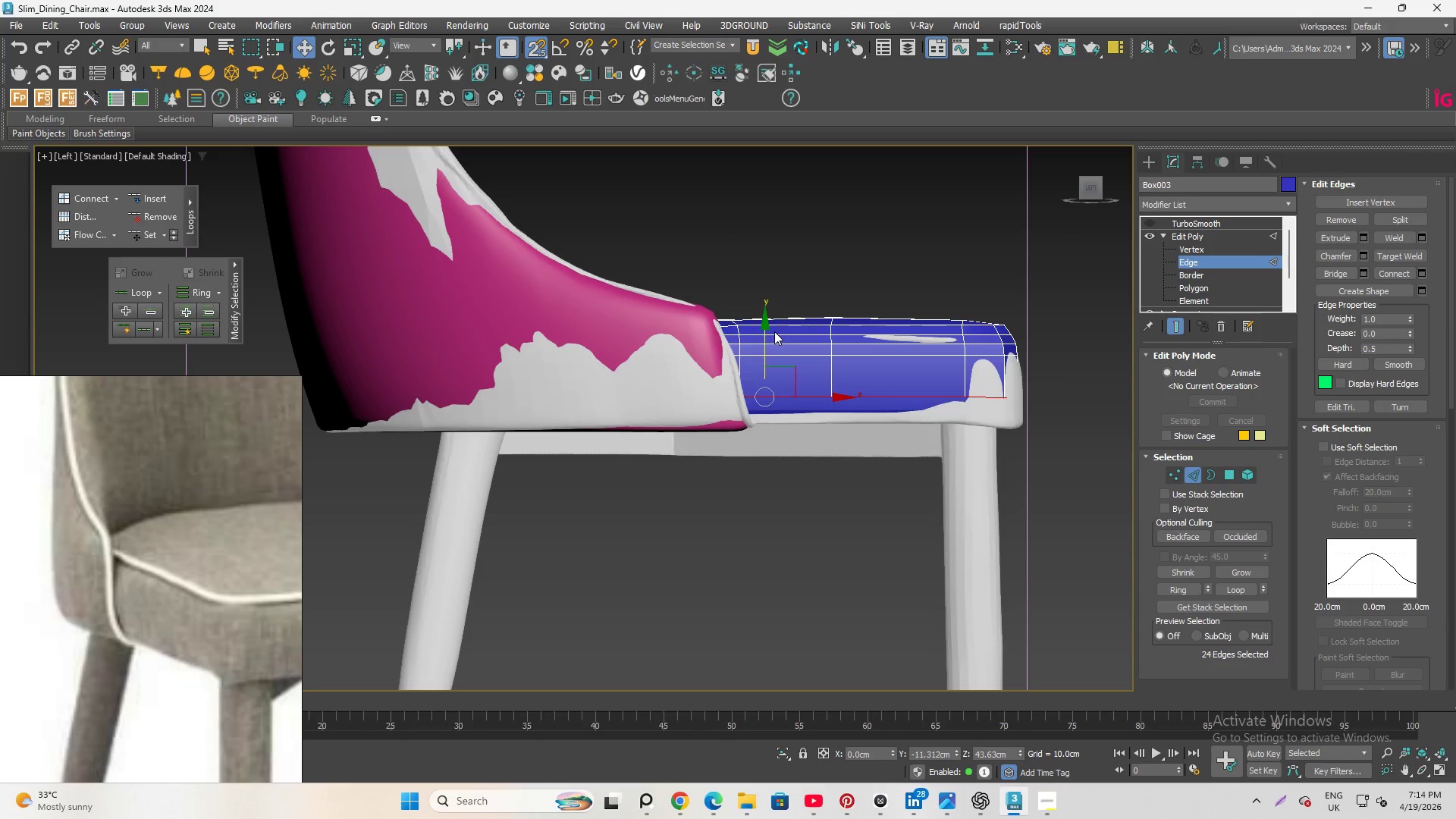 
scroll: coordinate [772, 331], scroll_direction: up, amount: 1.0
 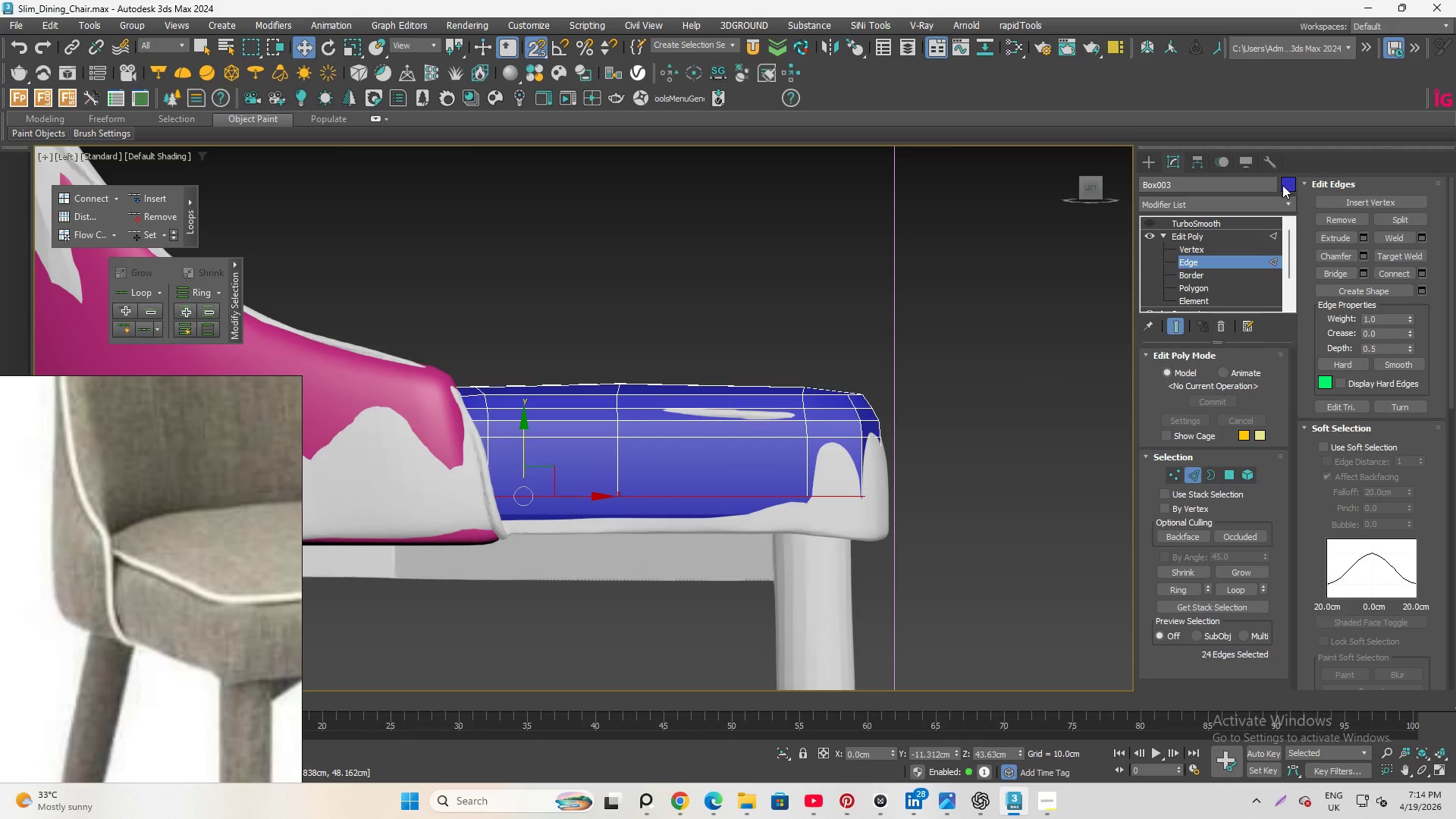 
left_click([1291, 184])
 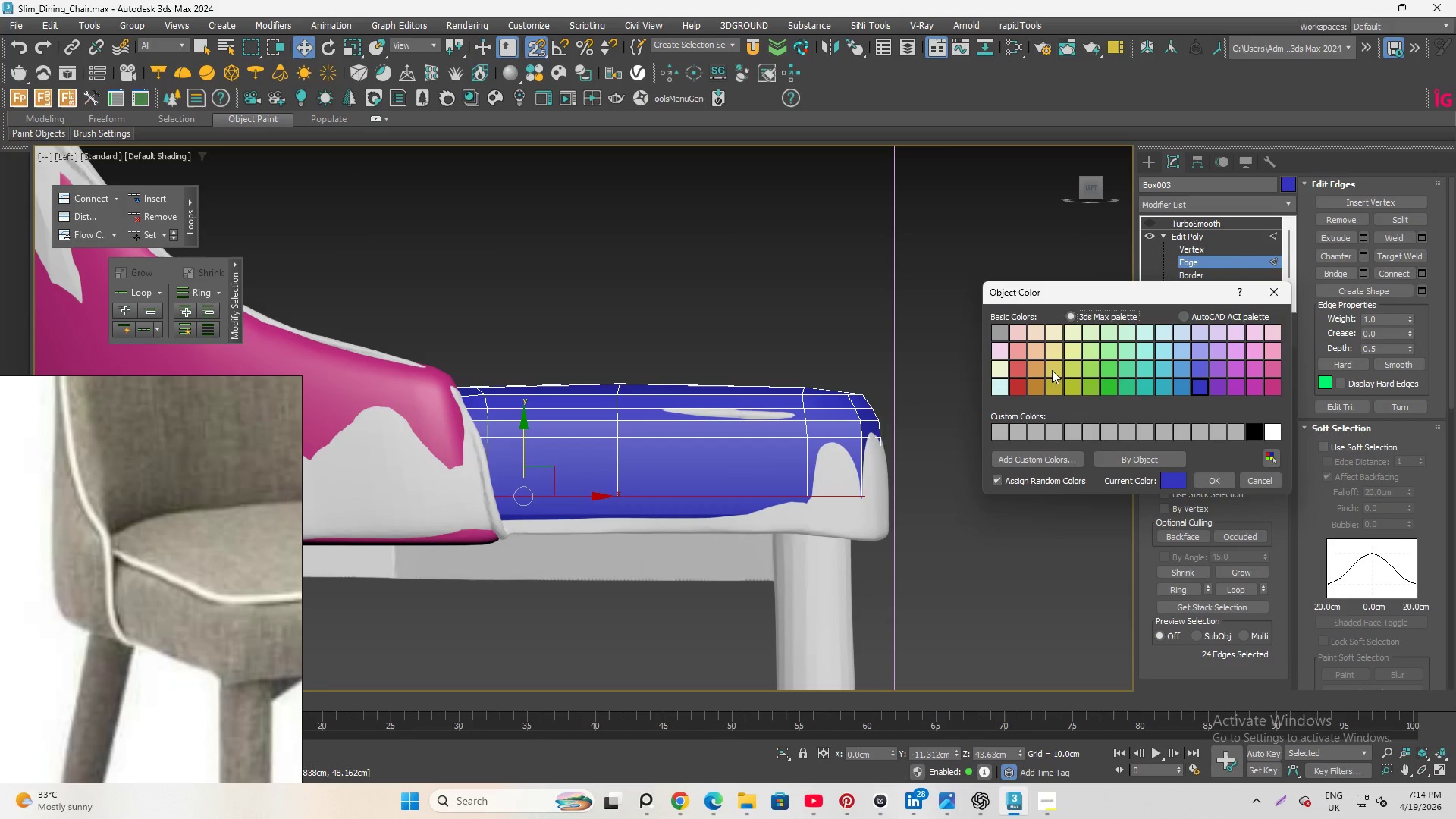 
left_click([1036, 368])
 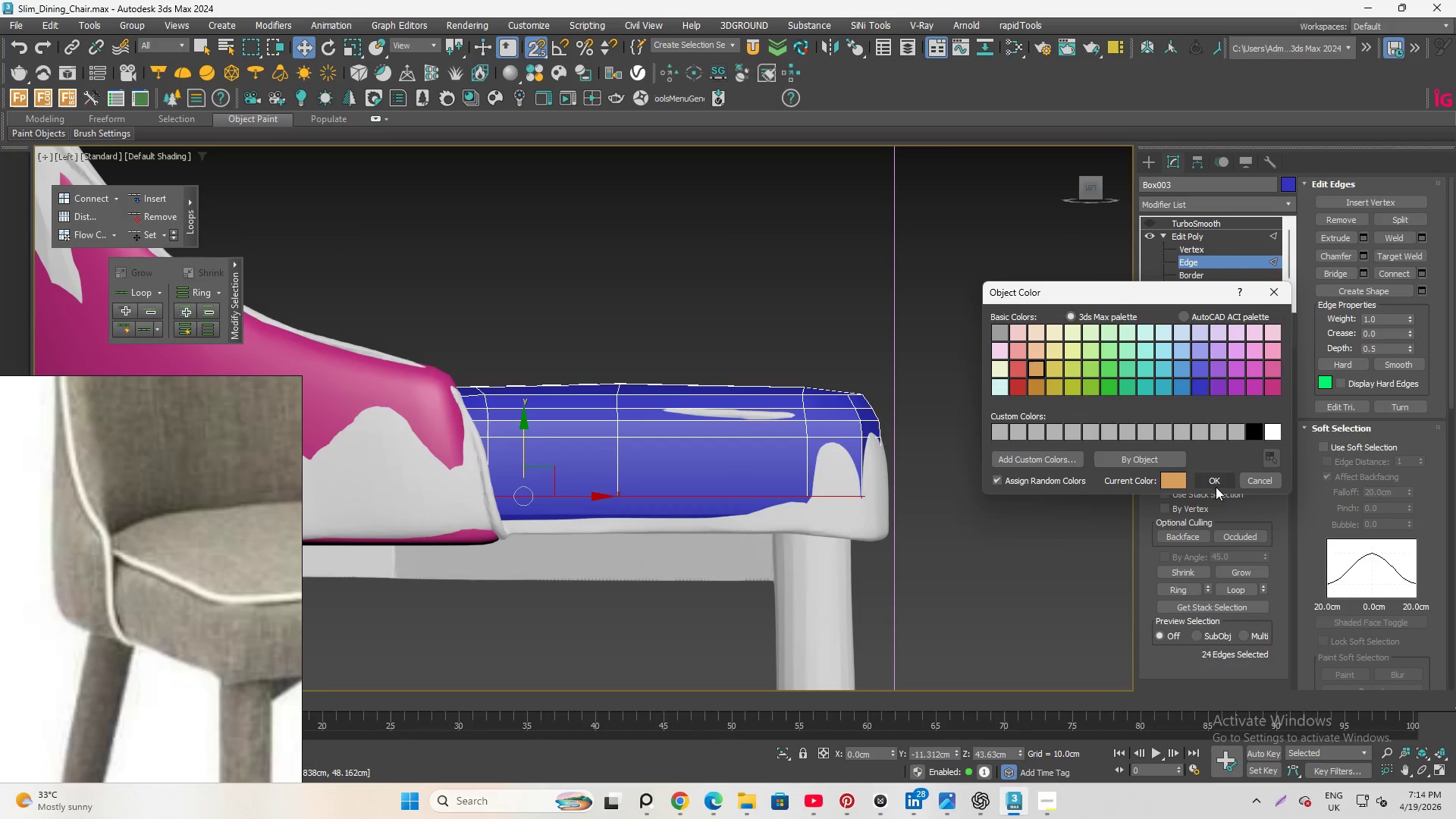 
left_click([1215, 487])
 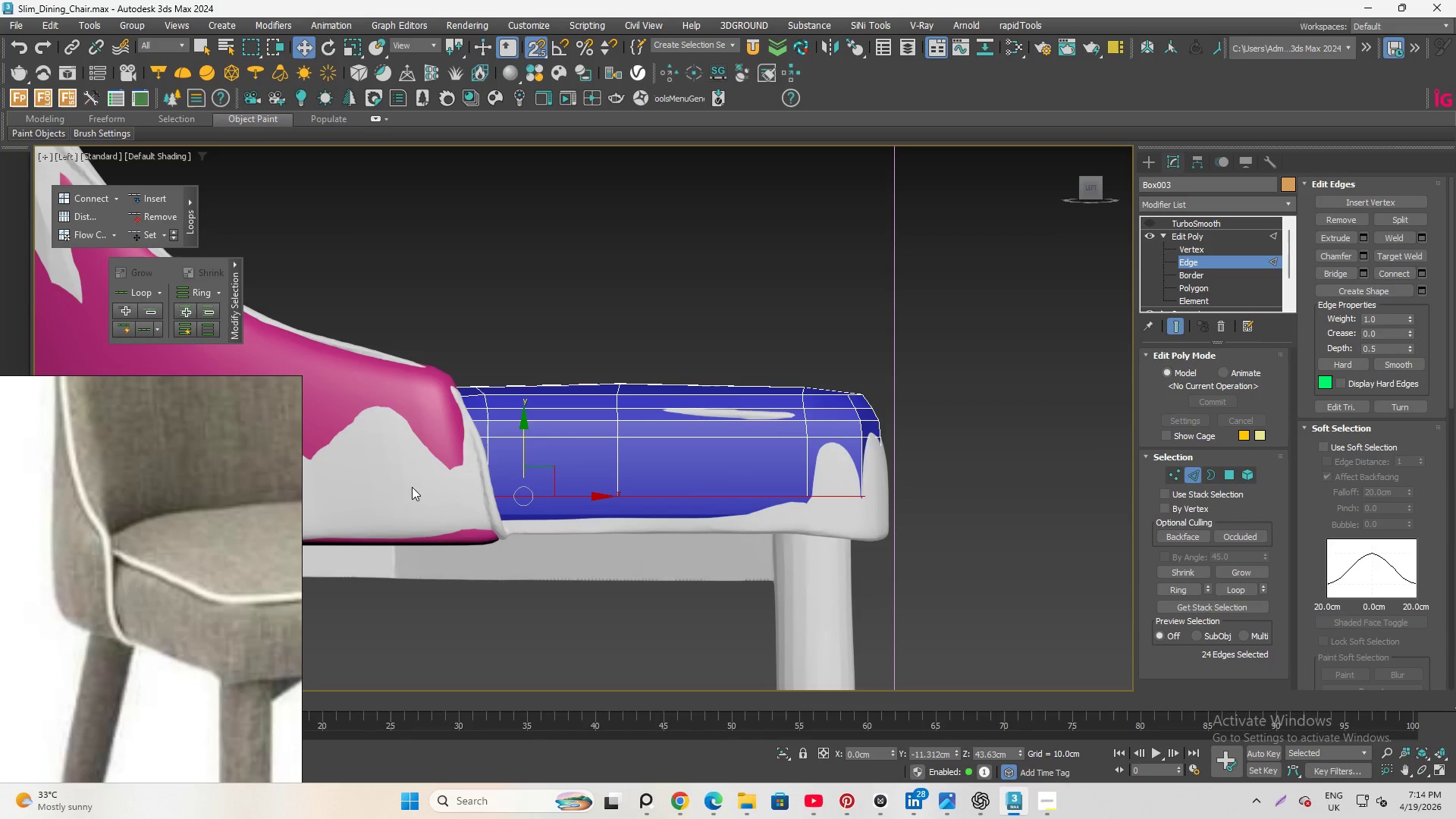 
scroll: coordinate [699, 326], scroll_direction: down, amount: 1.0
 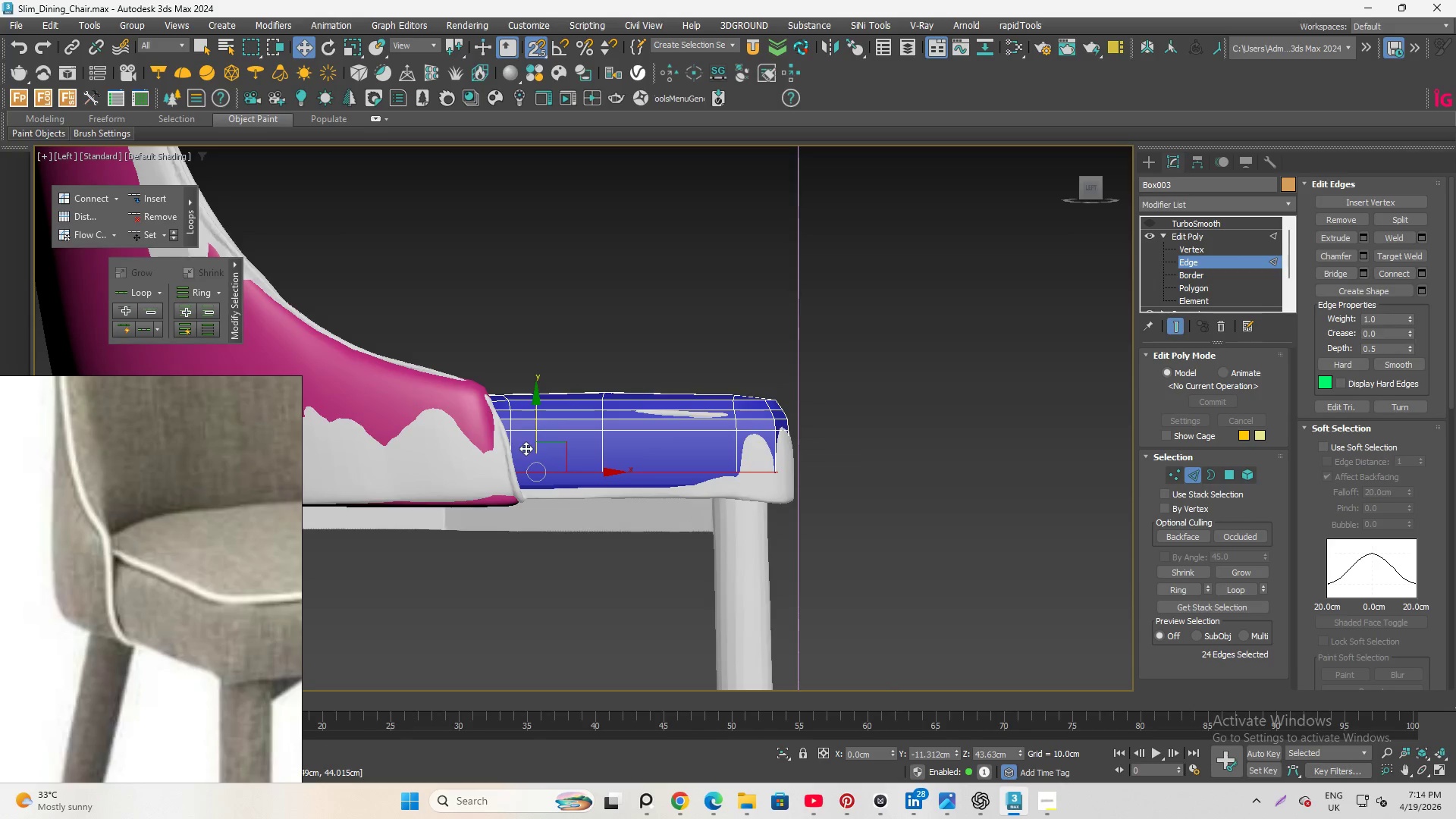 
scroll: coordinate [531, 458], scroll_direction: up, amount: 1.0
 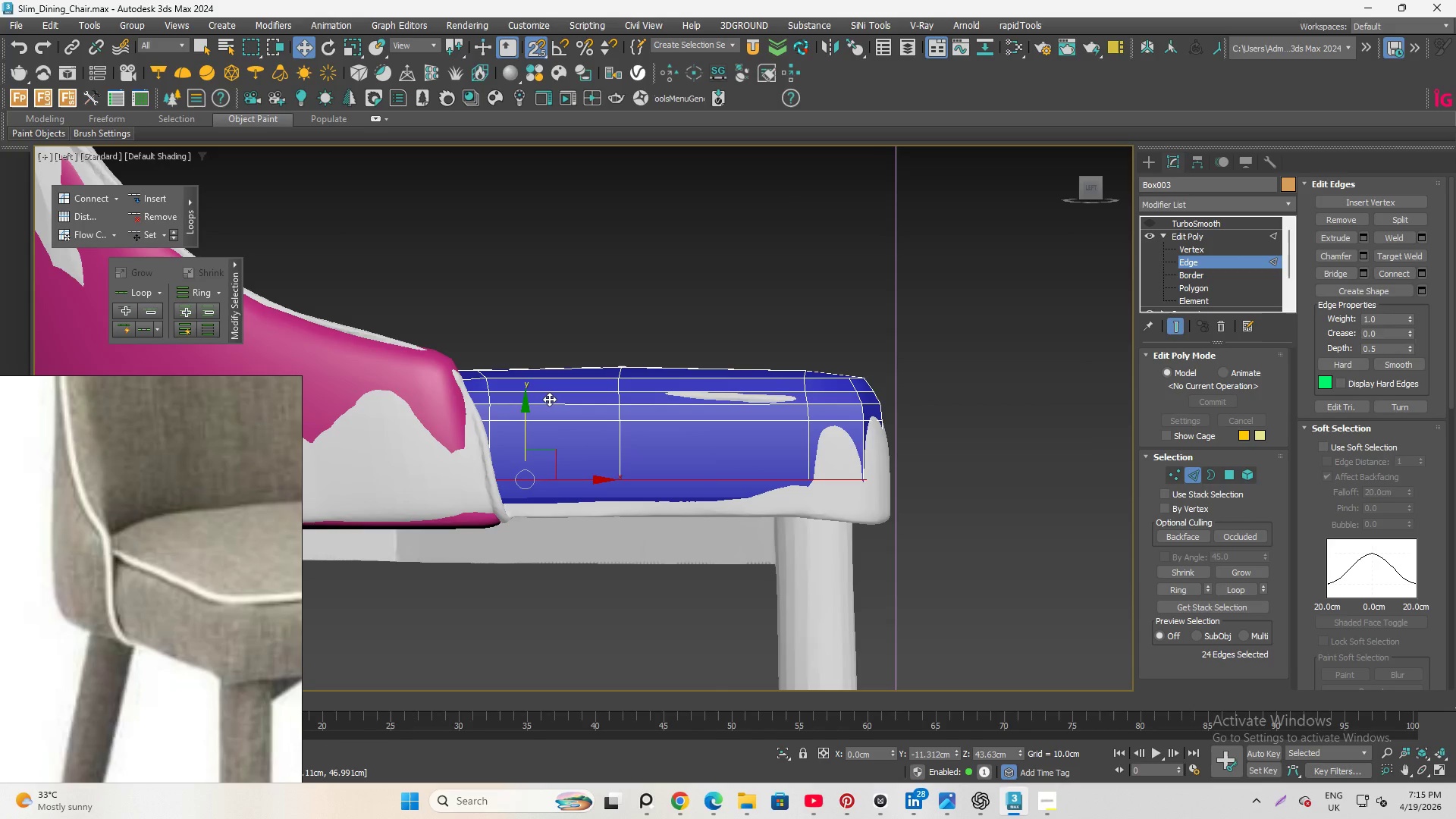 
key(S)
 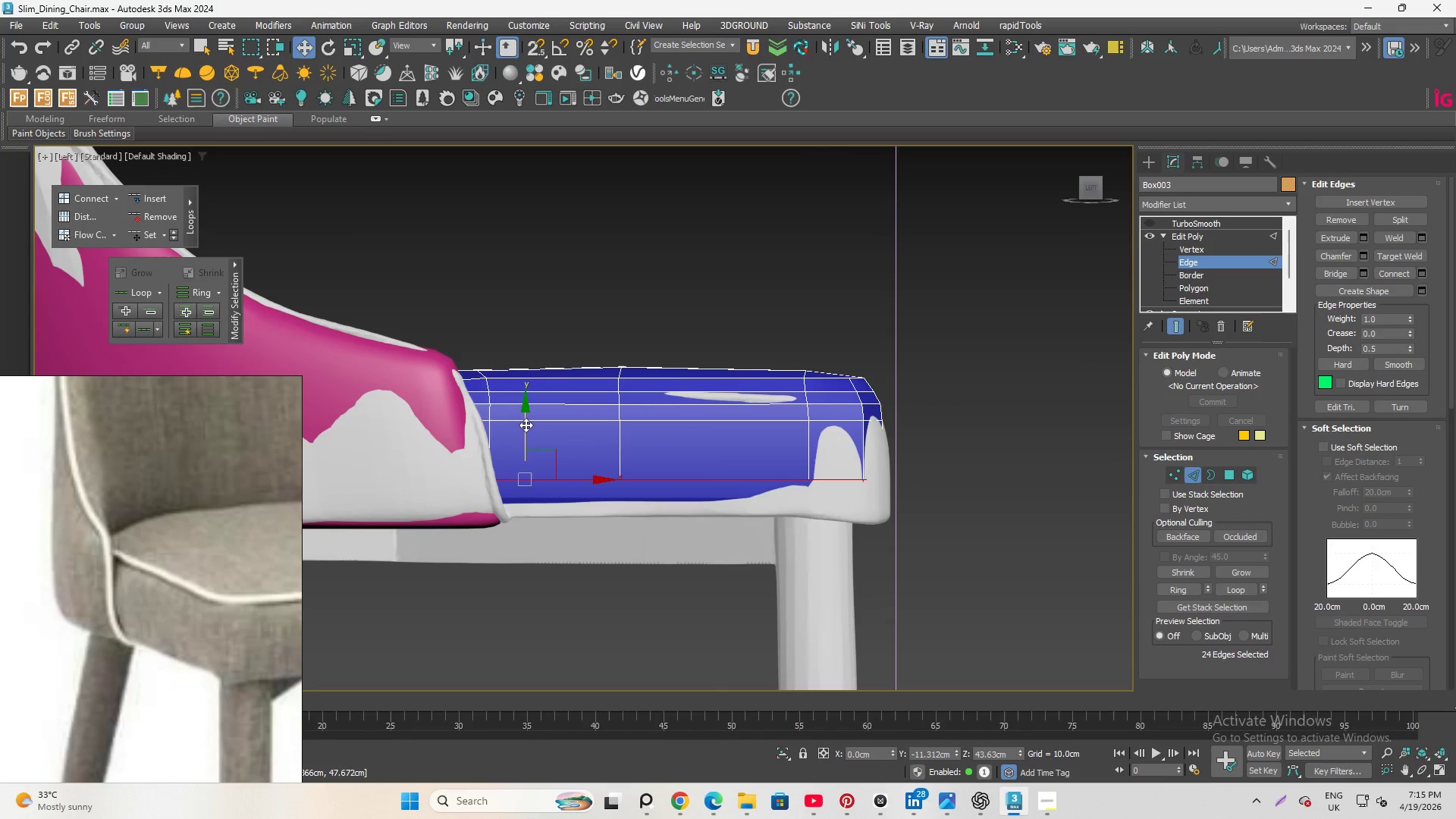 
hold_key(key=ShiftLeft, duration=6.5)
left_click_drag(start_coordinate=[526, 425], to_coordinate=[557, 447])
 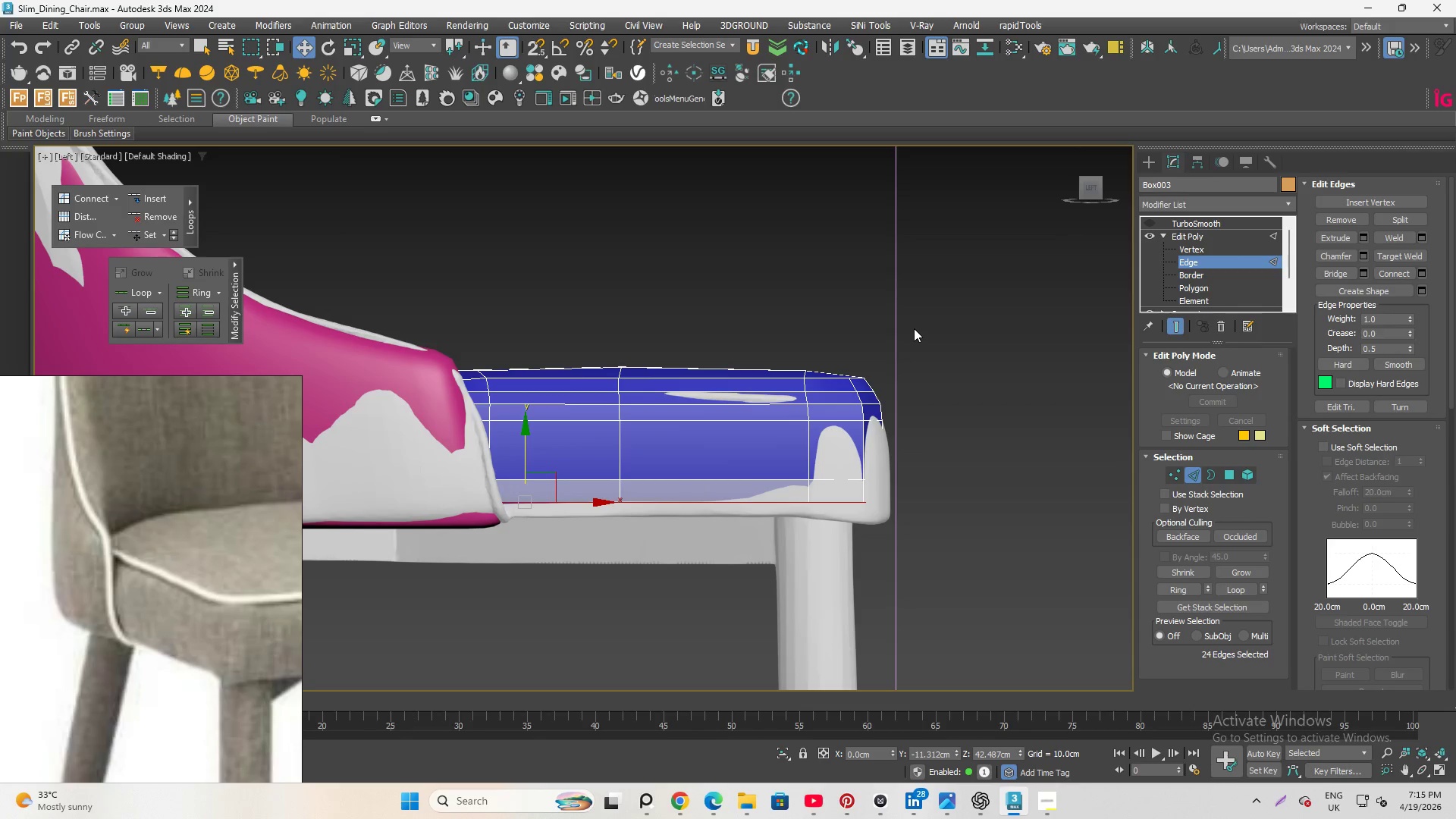 
wait(6.44)
 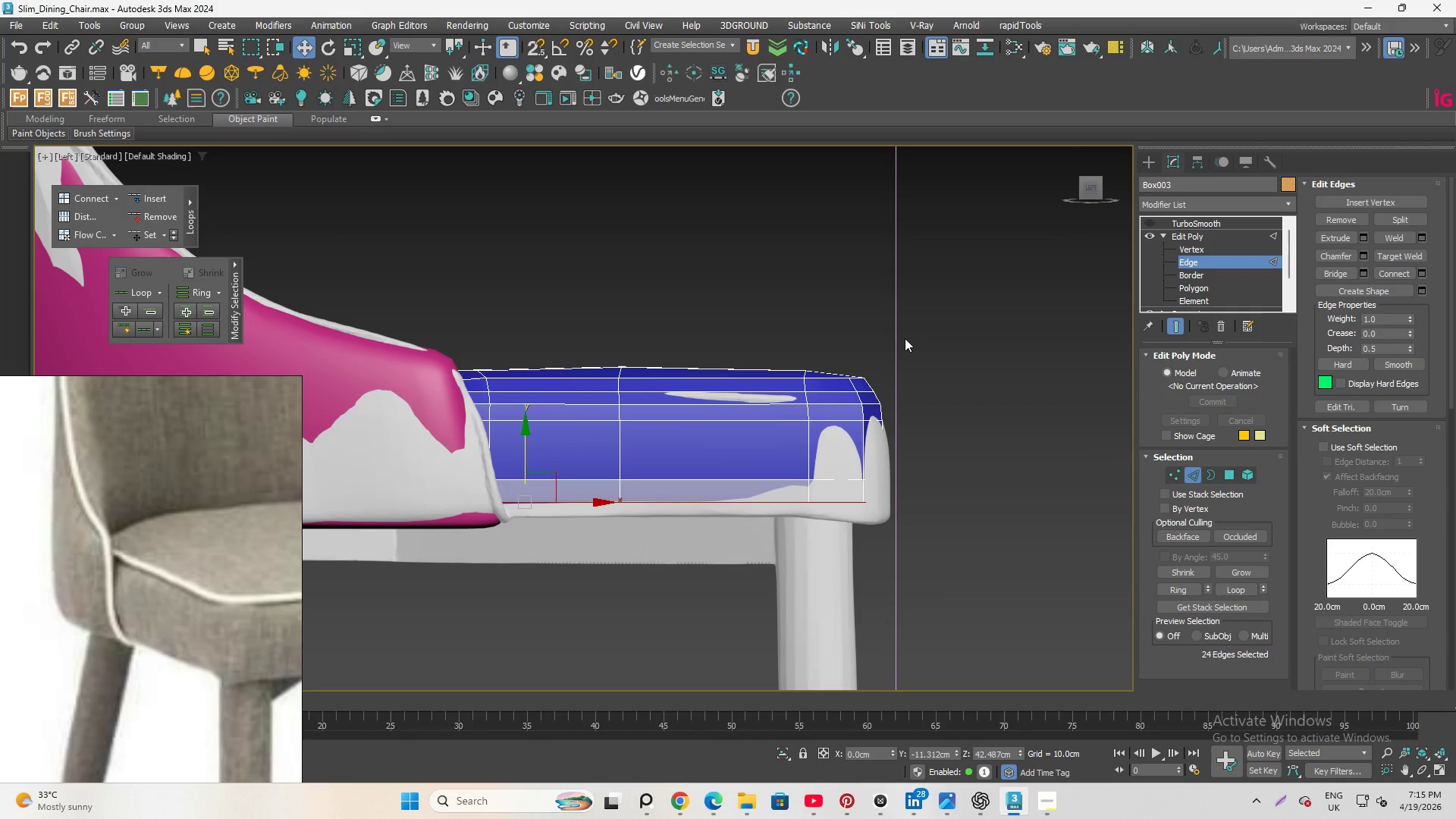 
left_click([1189, 262])
 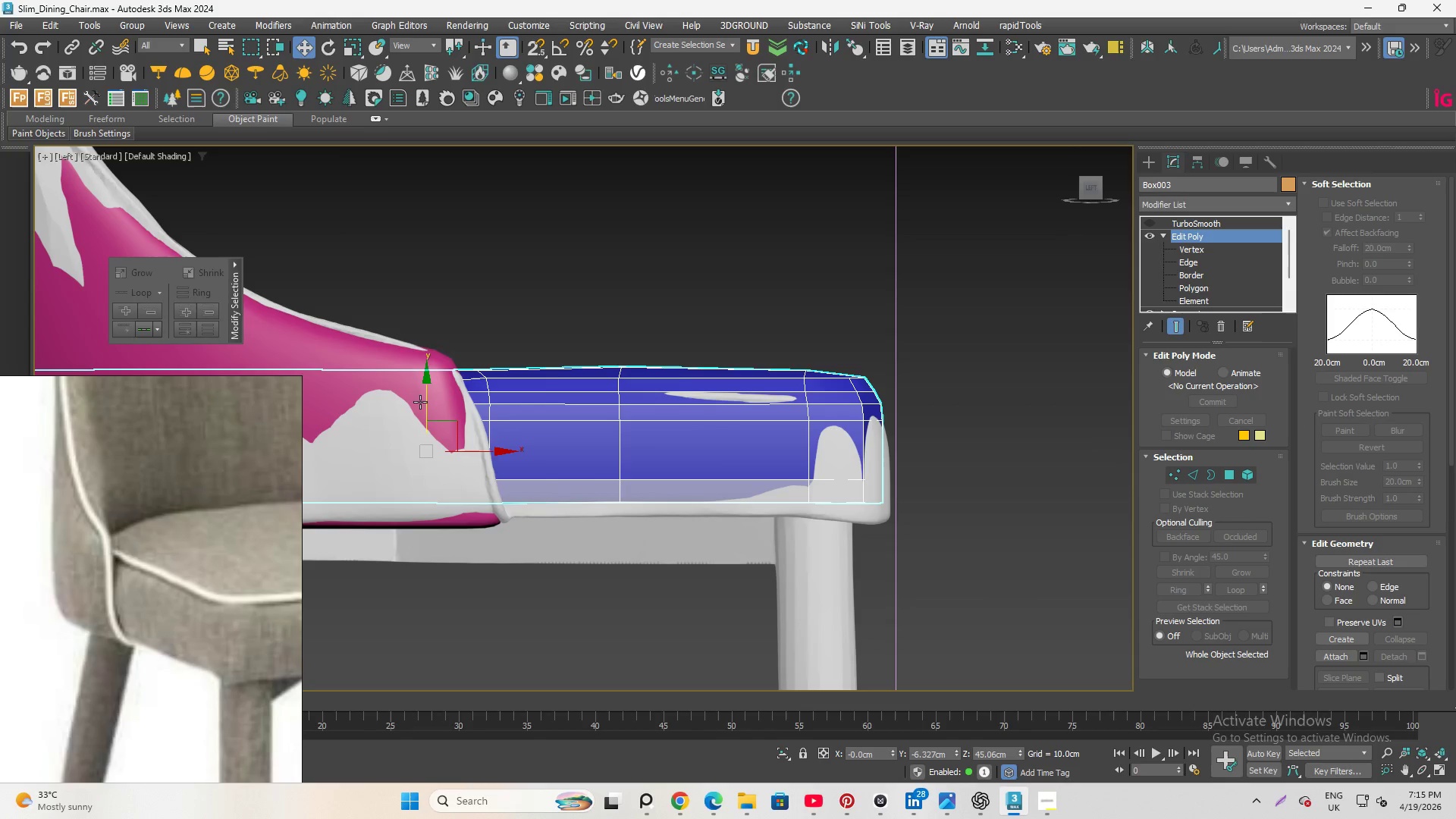 
hold_key(key=ControlLeft, duration=0.69)
 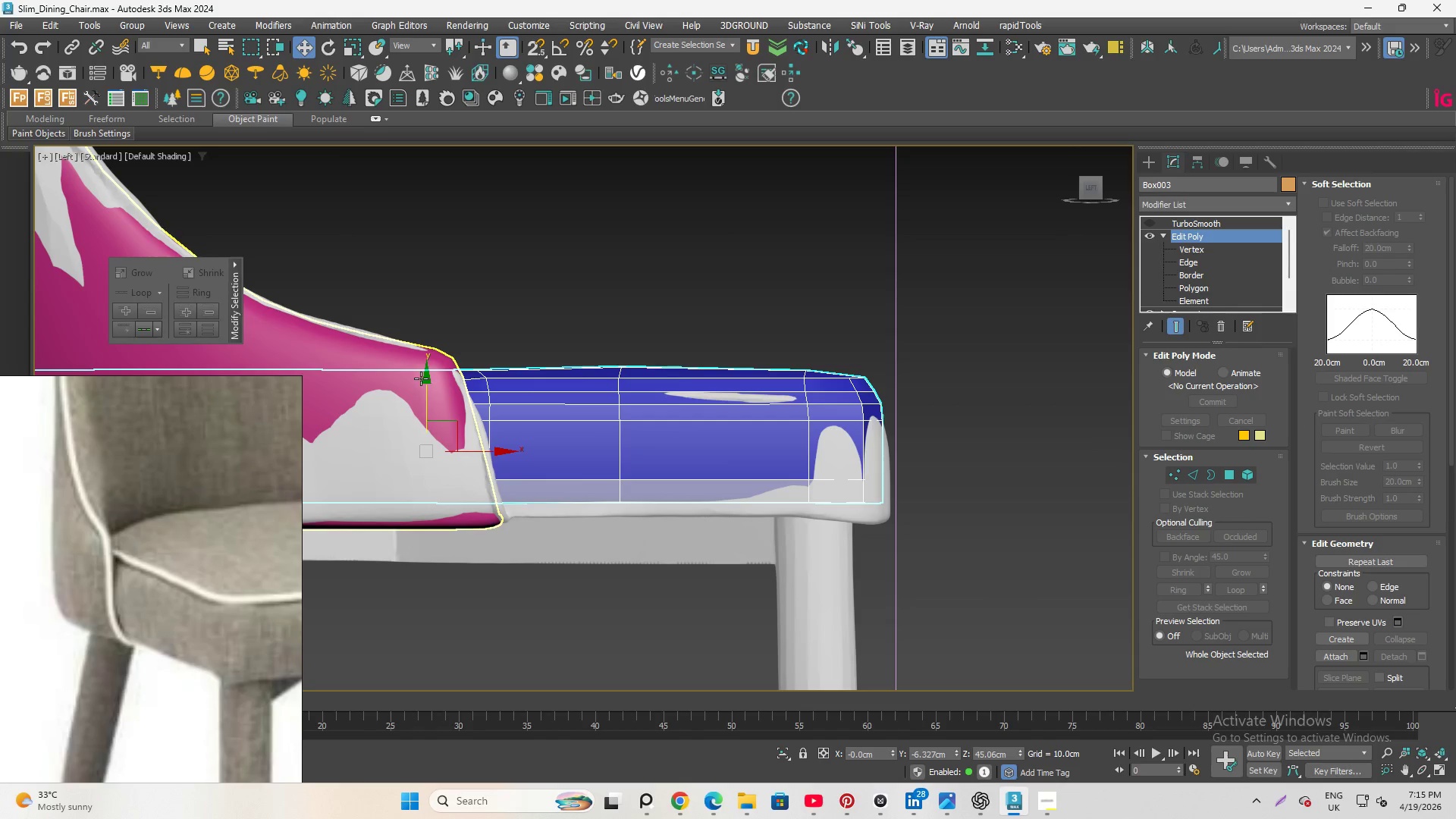 
key(Q)
 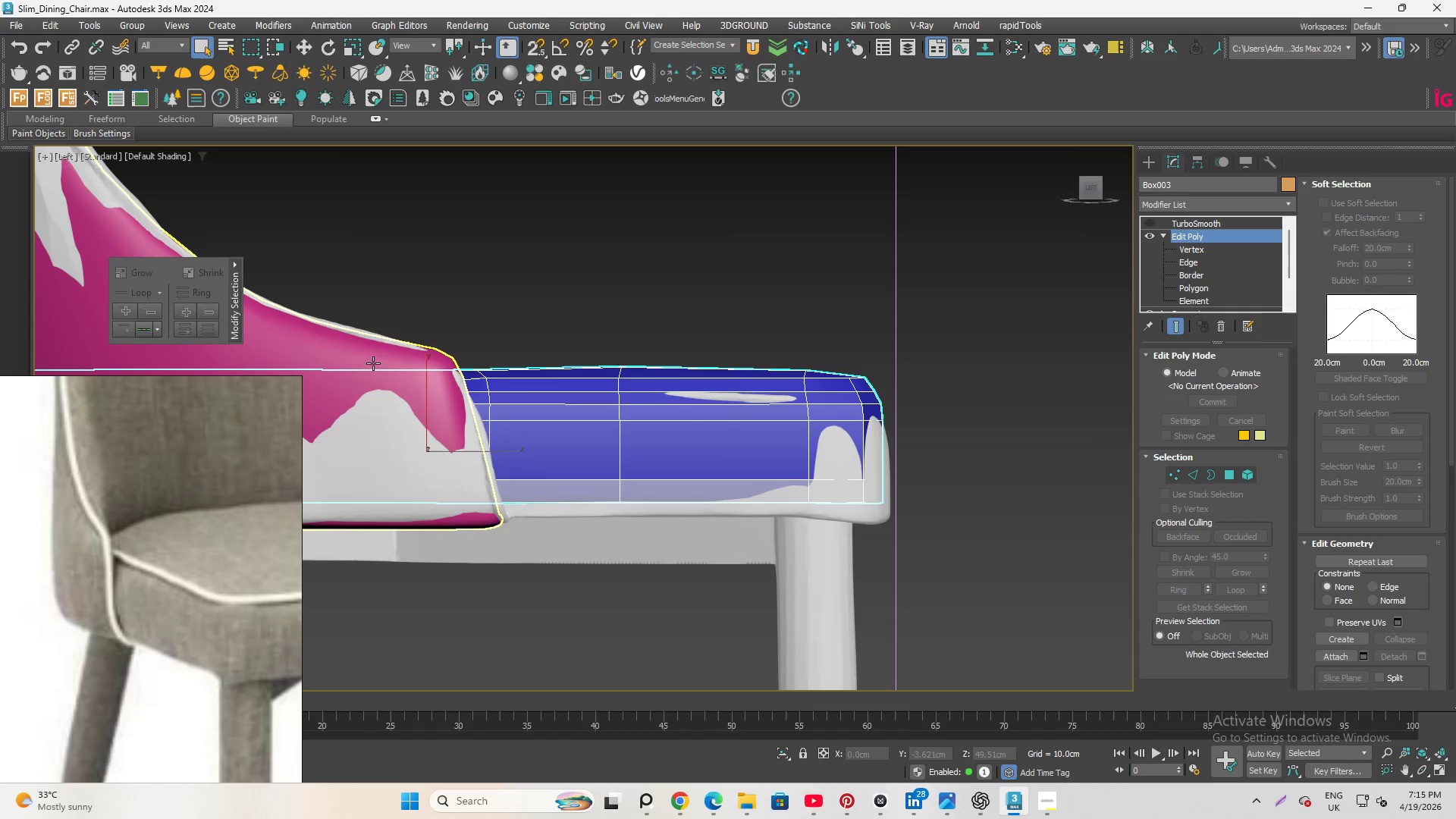 
hold_key(key=ControlLeft, duration=1.34)
left_click([372, 362])
 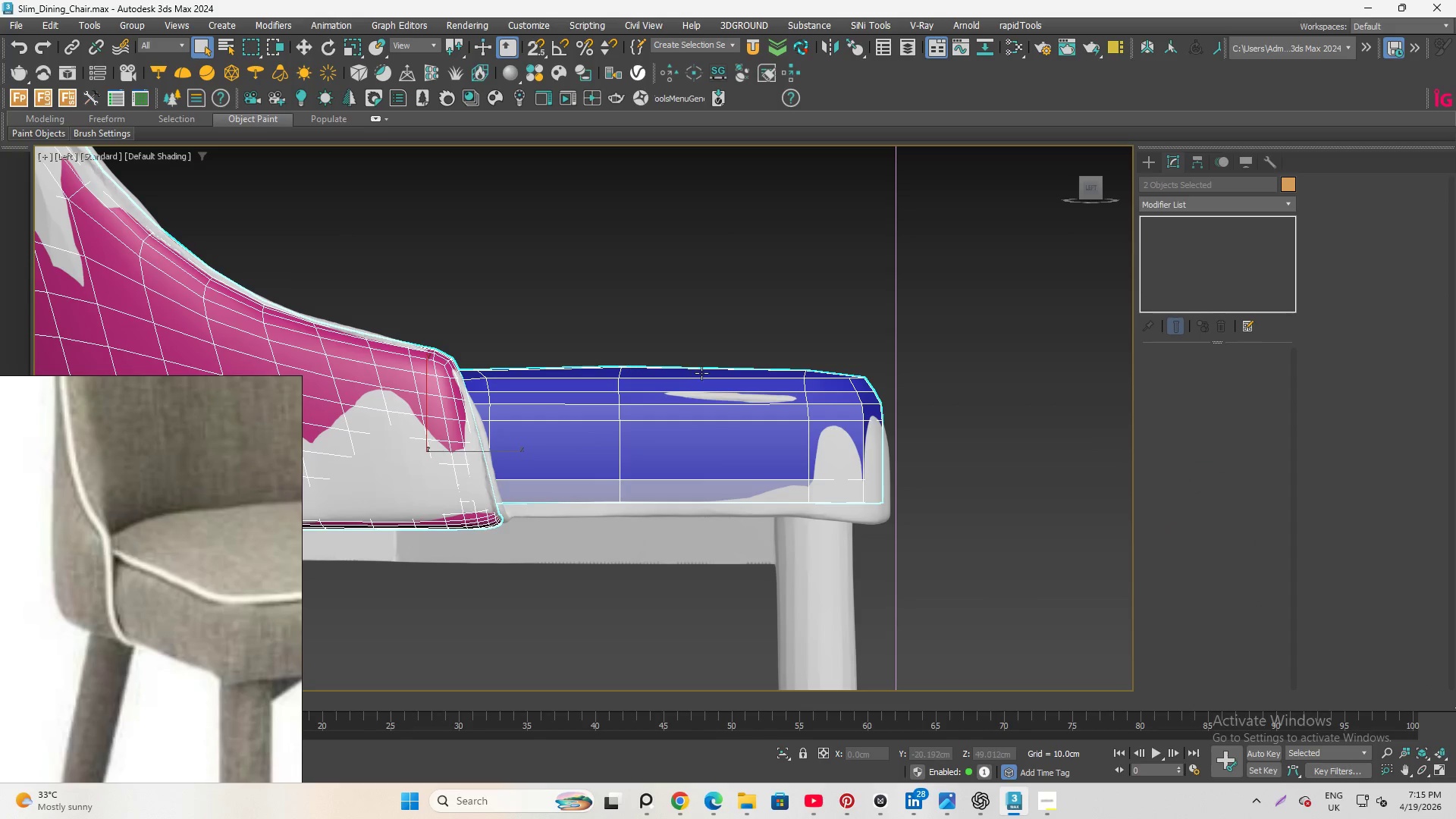 
key(Alt+Q)
 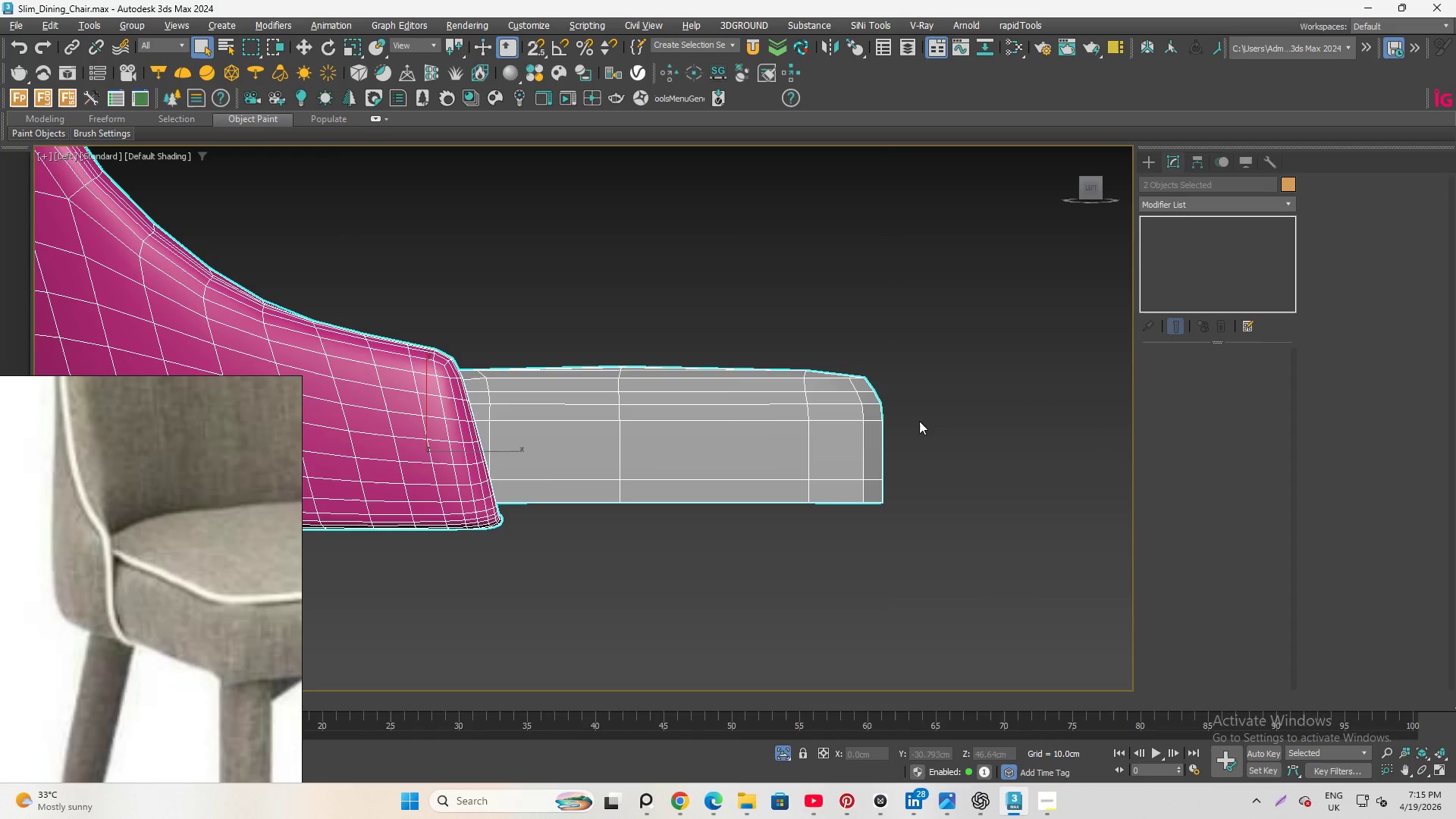 
left_click([951, 426])
 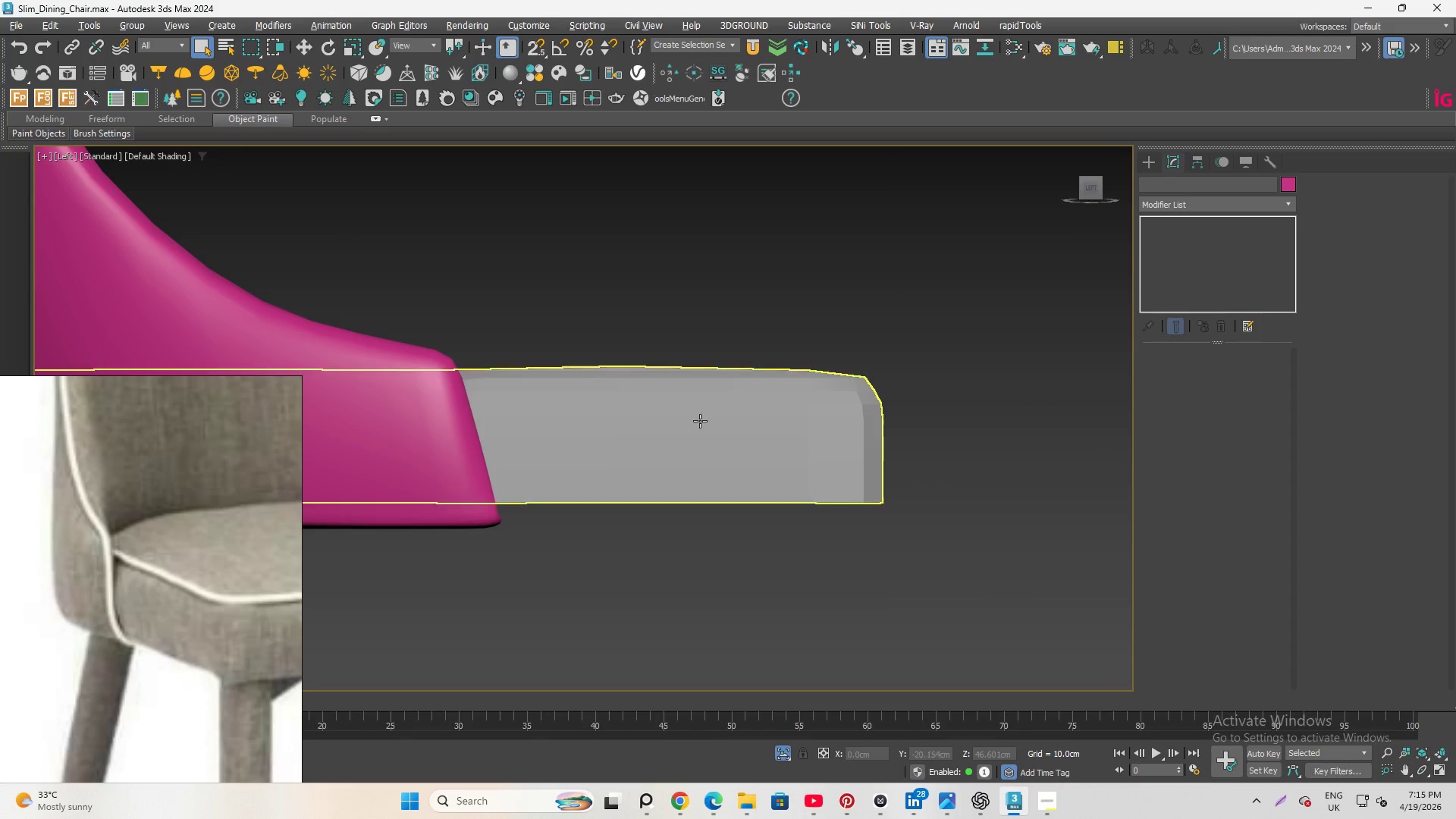 
left_click([700, 421])
 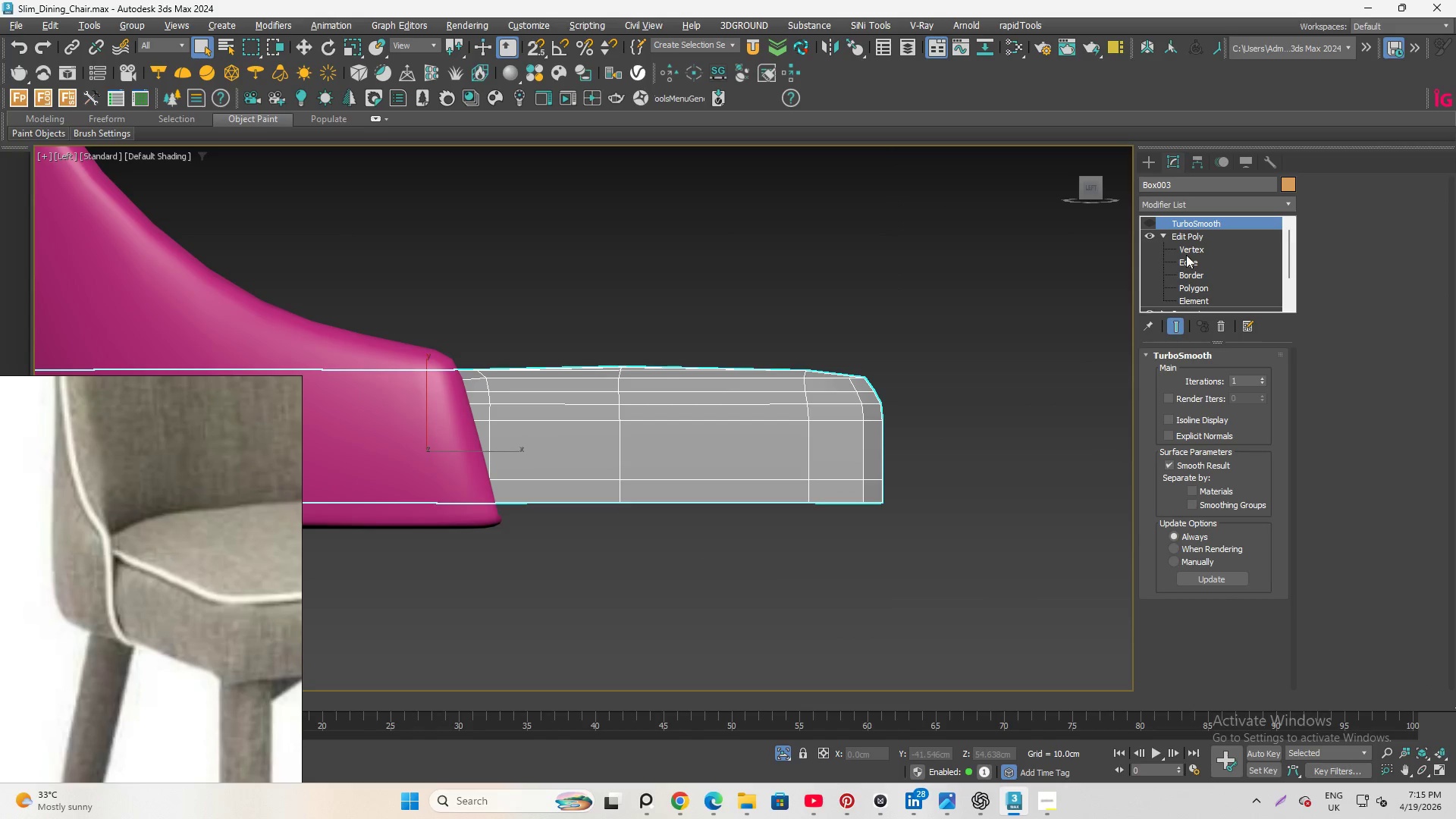 
left_click([1194, 262])
 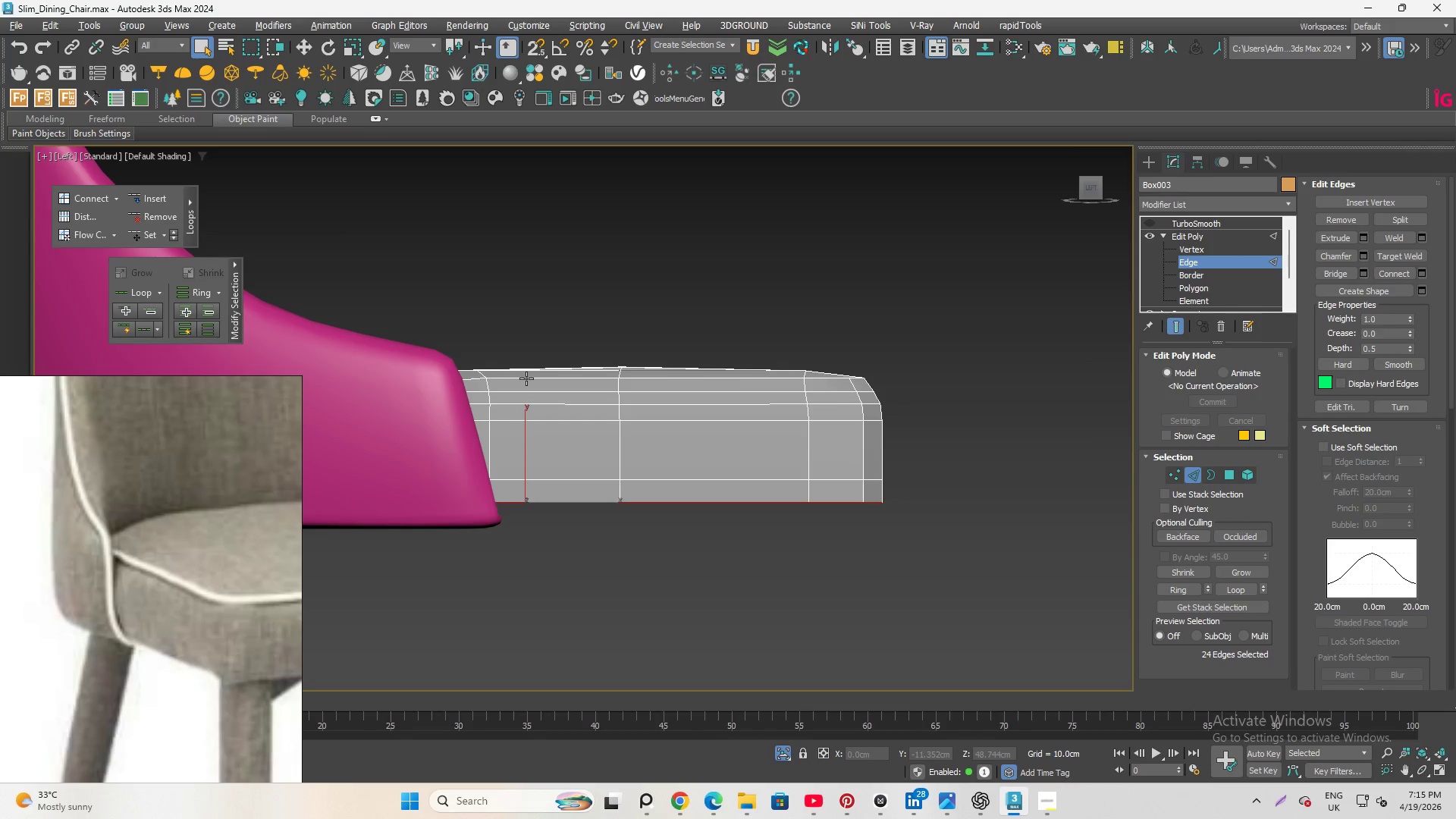 
key(W)
 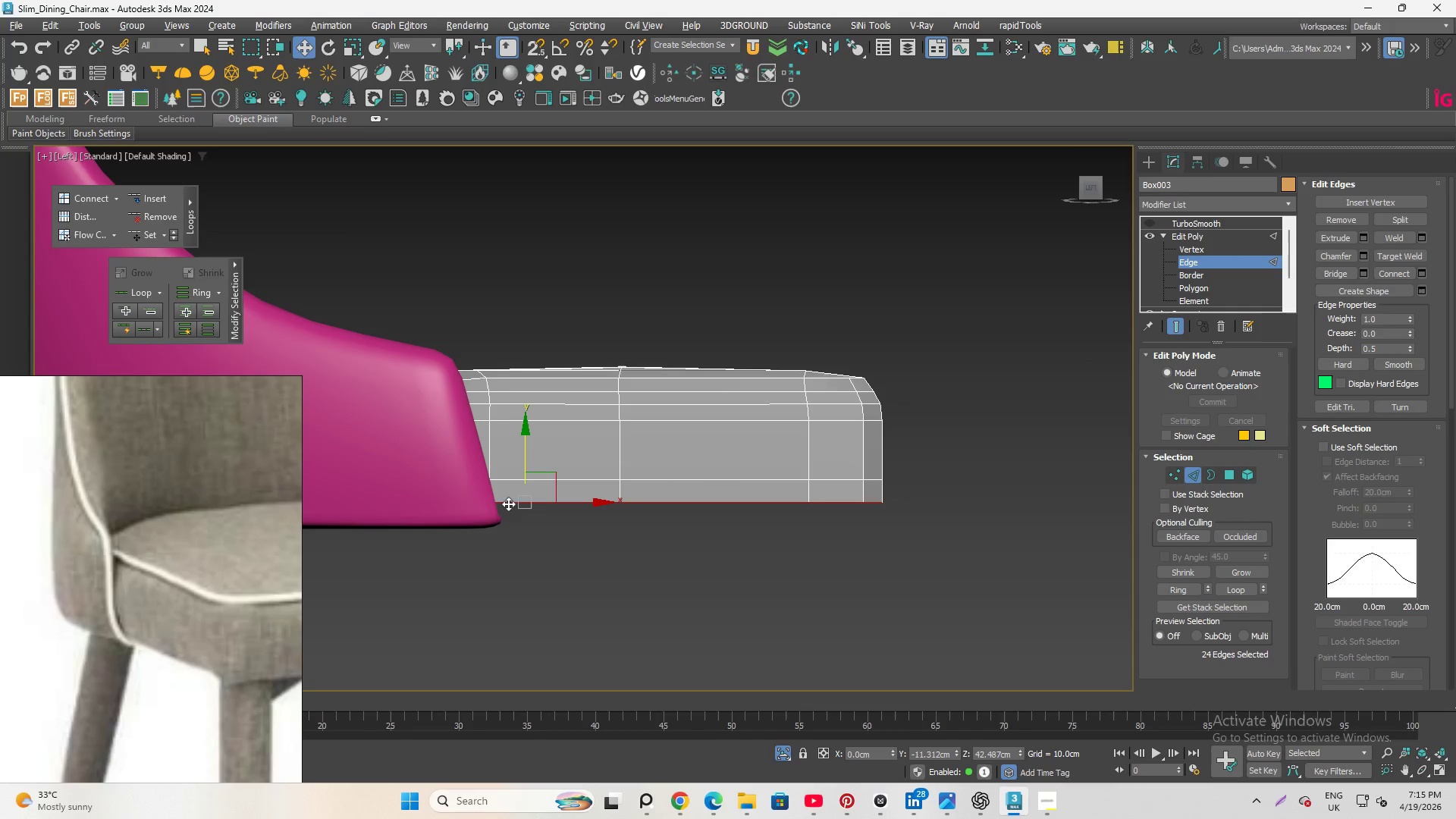 
scroll: coordinate [507, 497], scroll_direction: up, amount: 2.0
 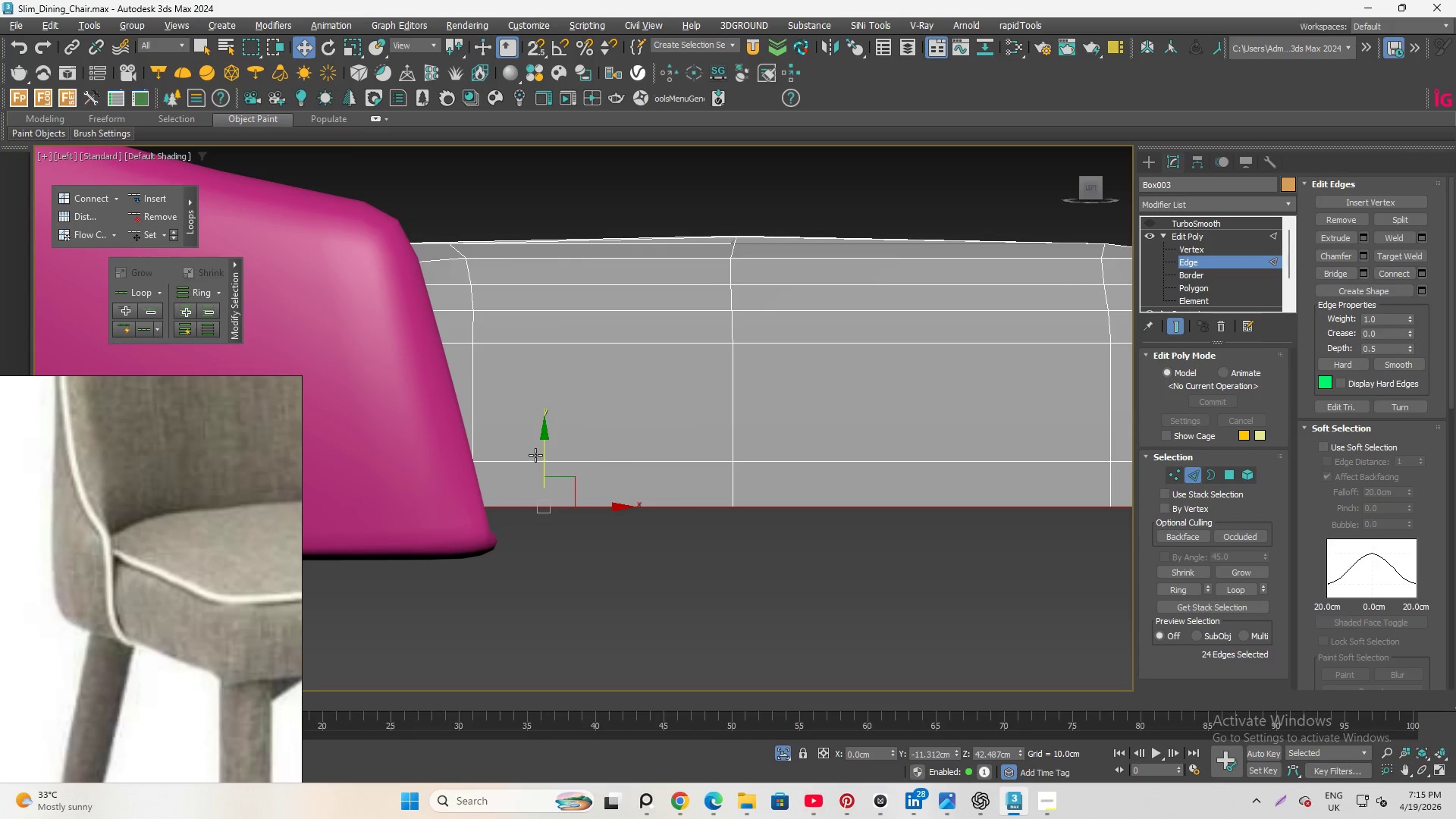 
left_click_drag(start_coordinate=[545, 449], to_coordinate=[547, 473])
 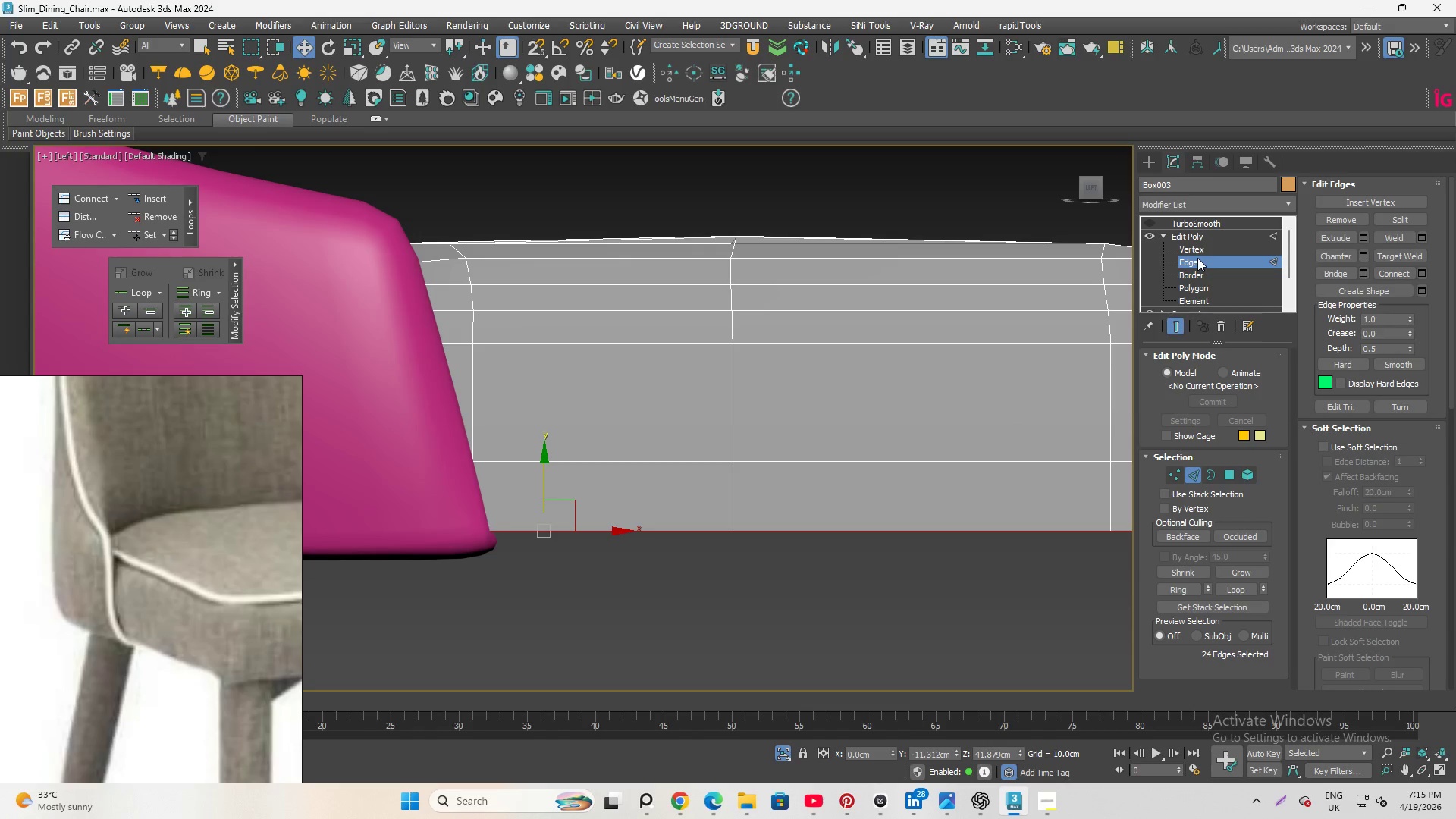 
left_click([1195, 262])
 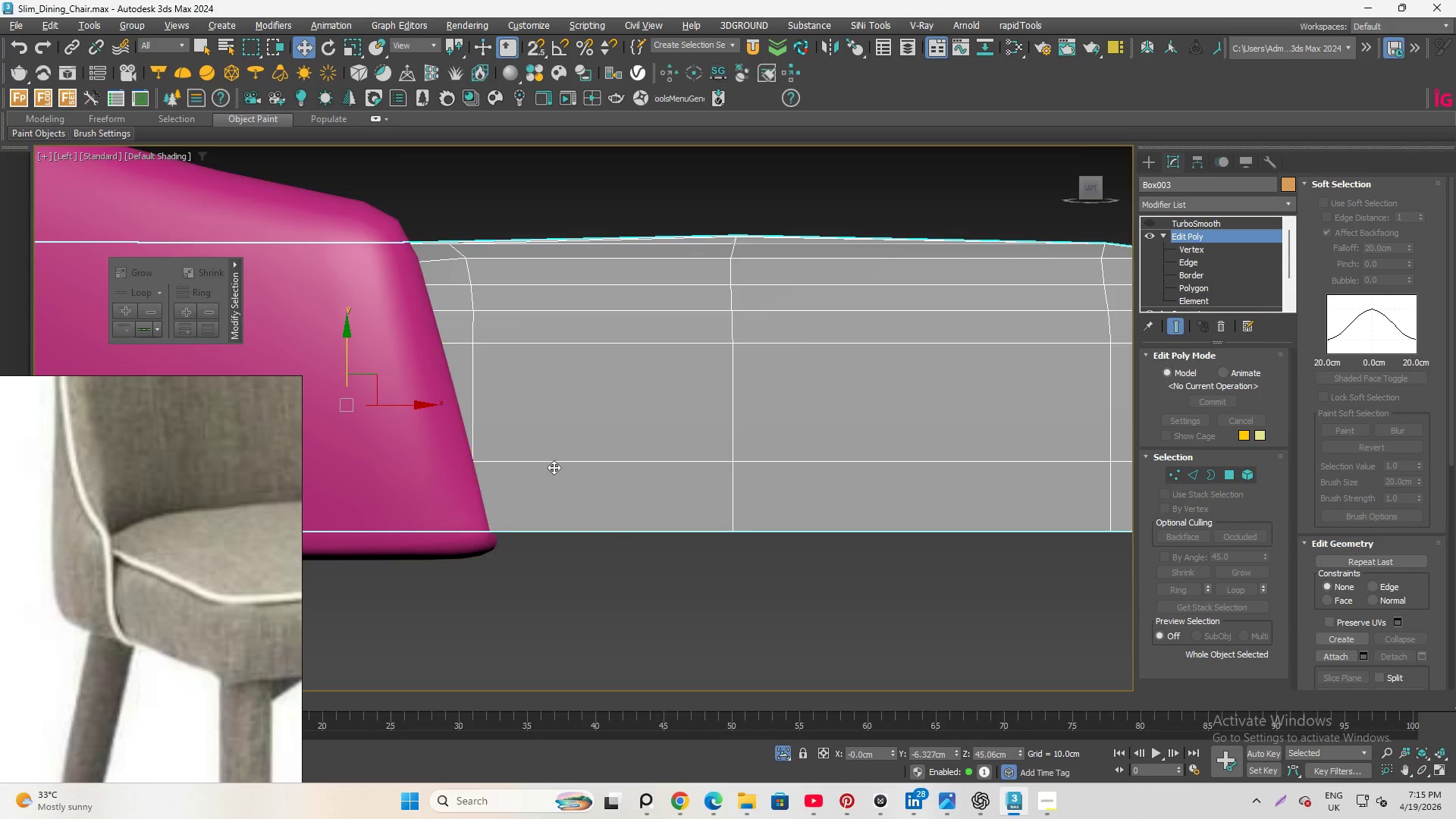 
key(Q)
 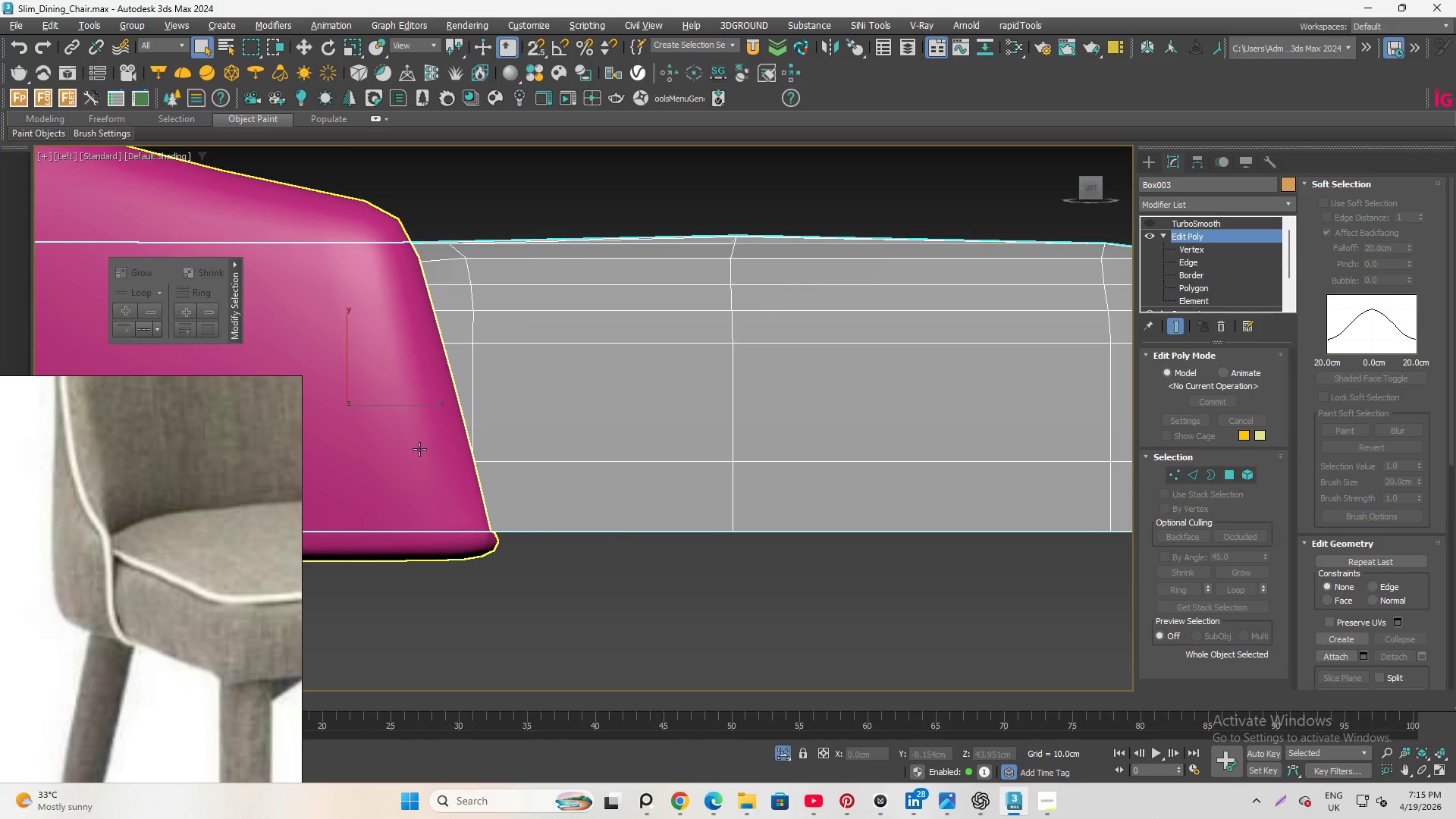 
left_click([419, 449])
 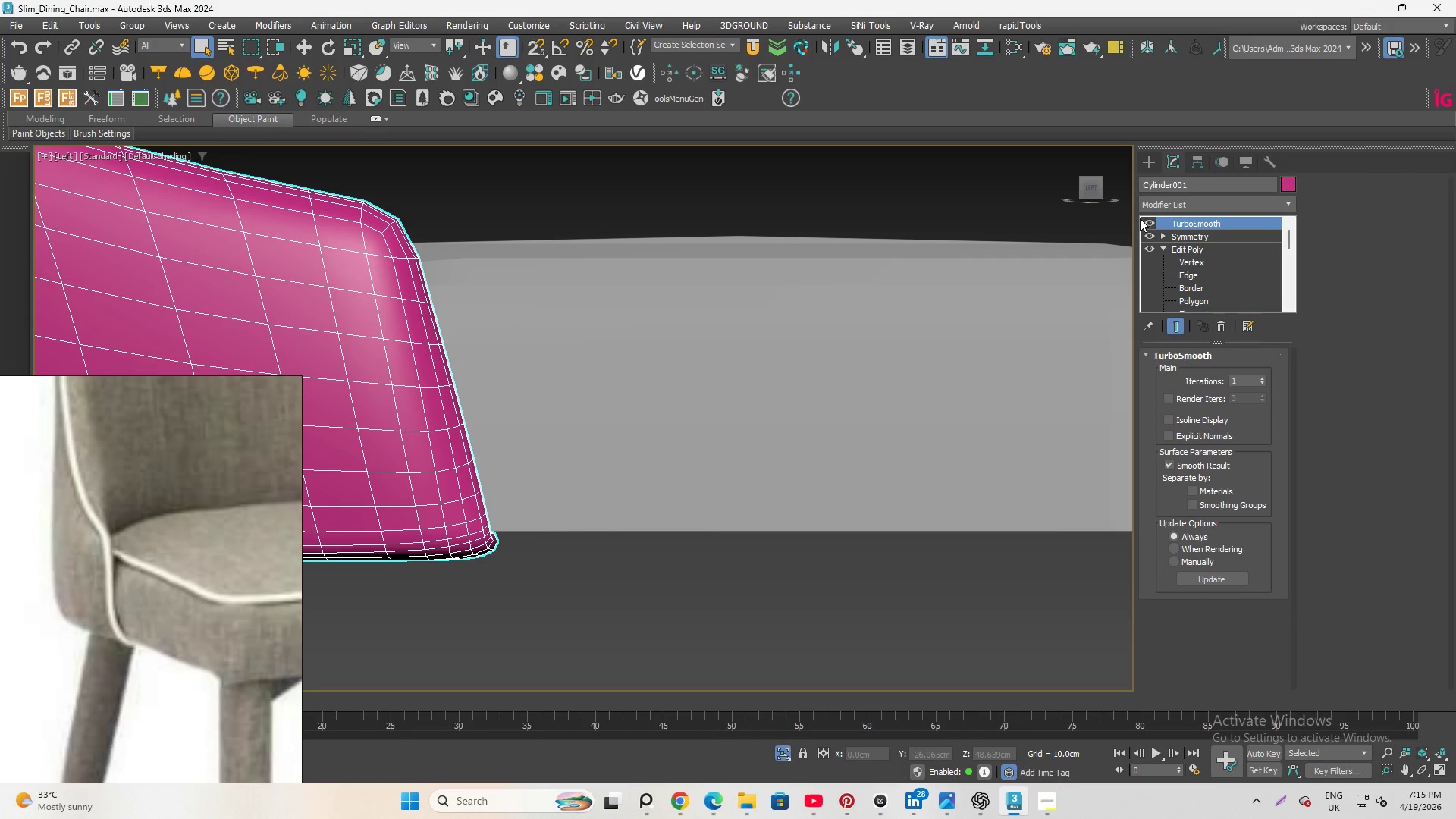 
left_click([1146, 218])
 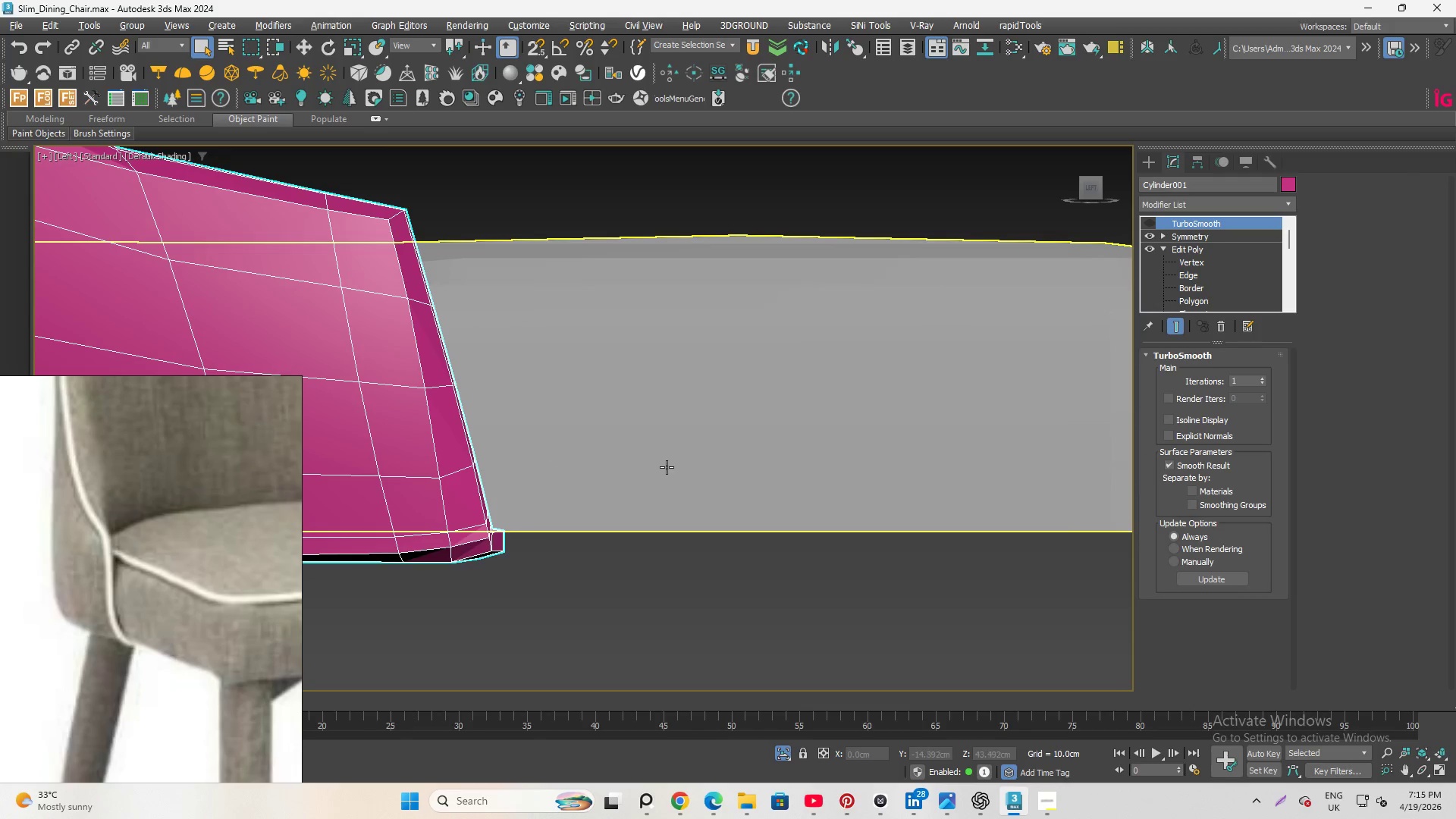 
scroll: coordinate [457, 563], scroll_direction: up, amount: 4.0
 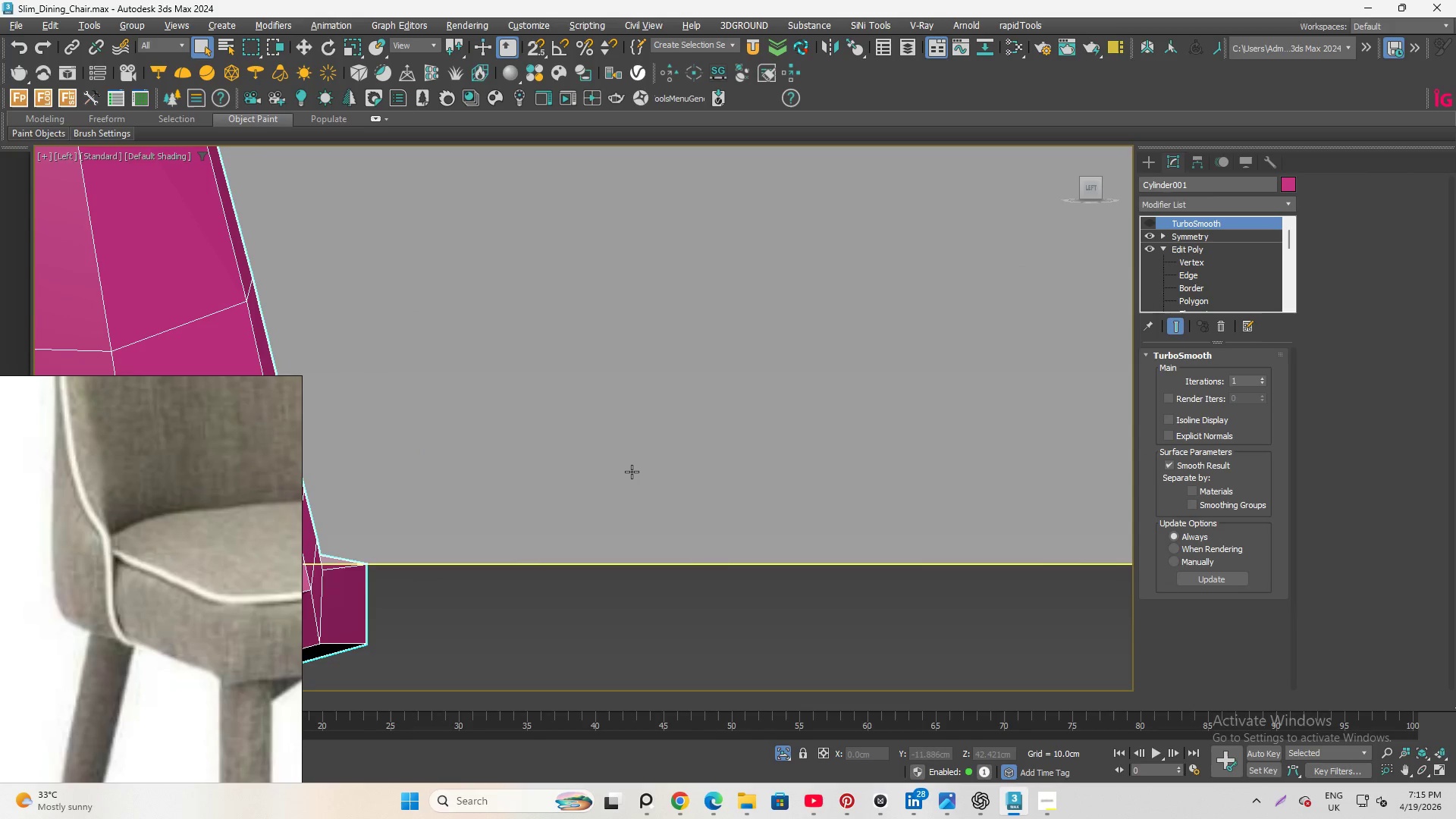 
left_click([635, 469])
 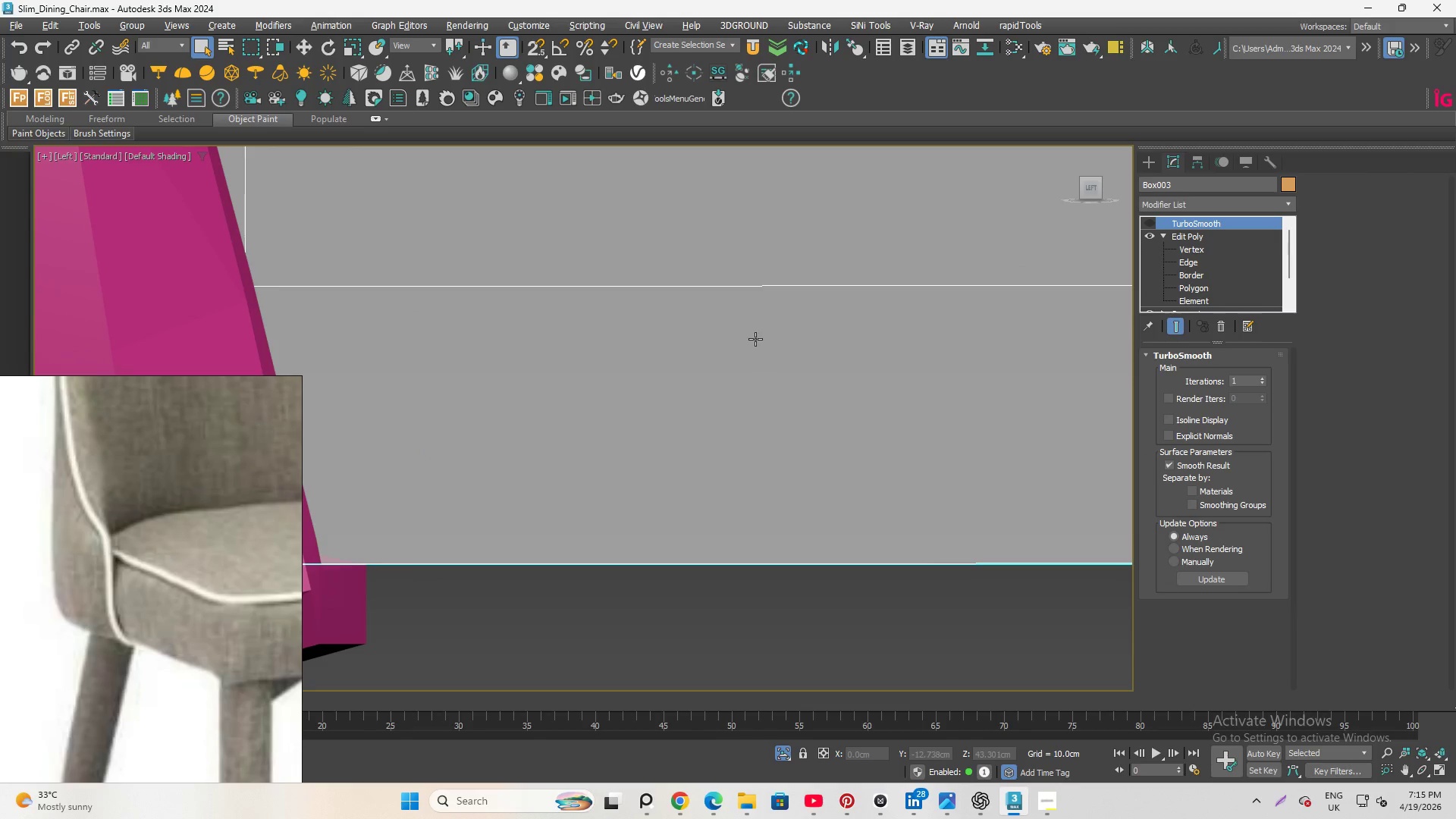 
scroll: coordinate [571, 519], scroll_direction: down, amount: 6.0
 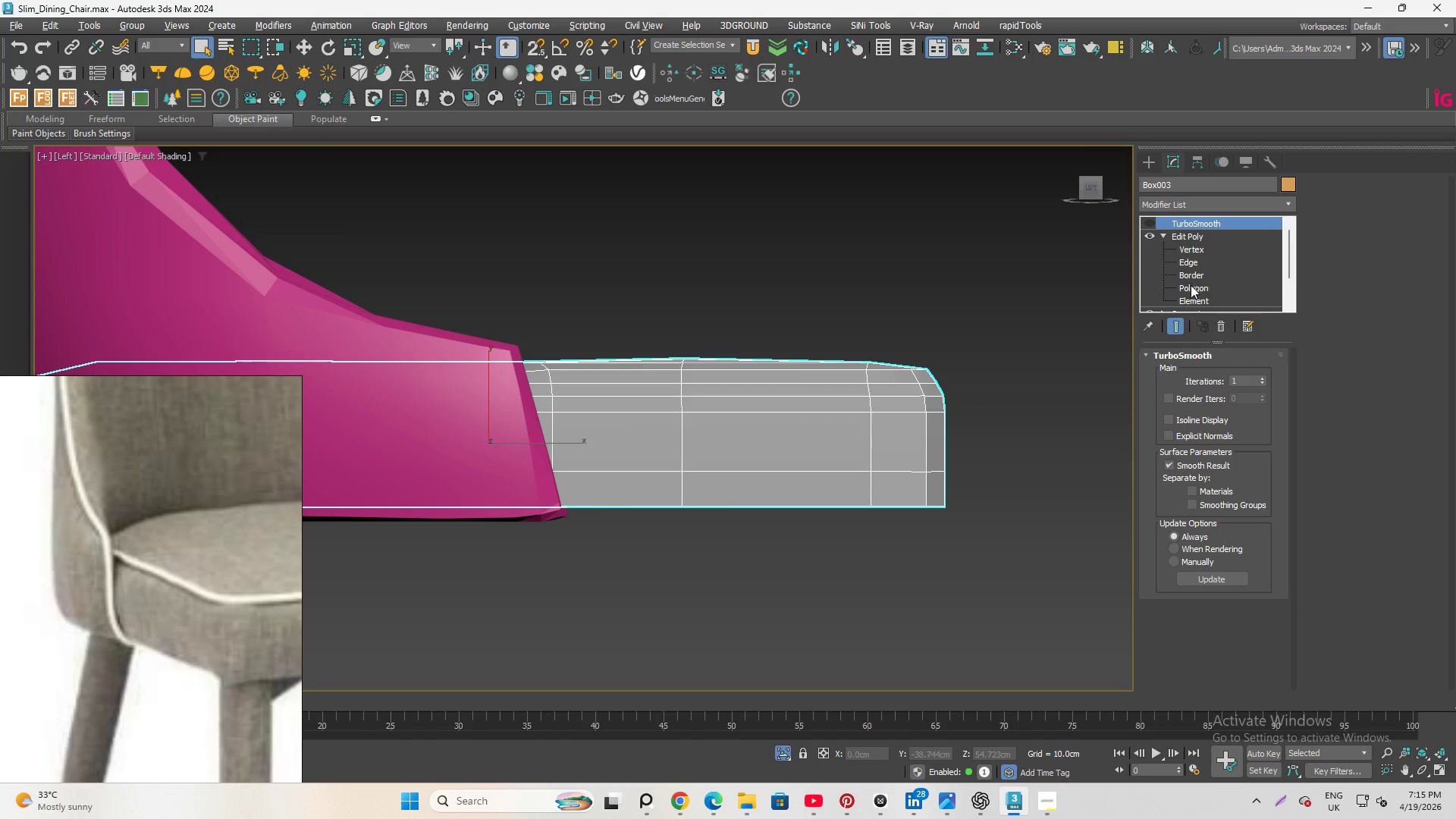 
left_click([1188, 279])
 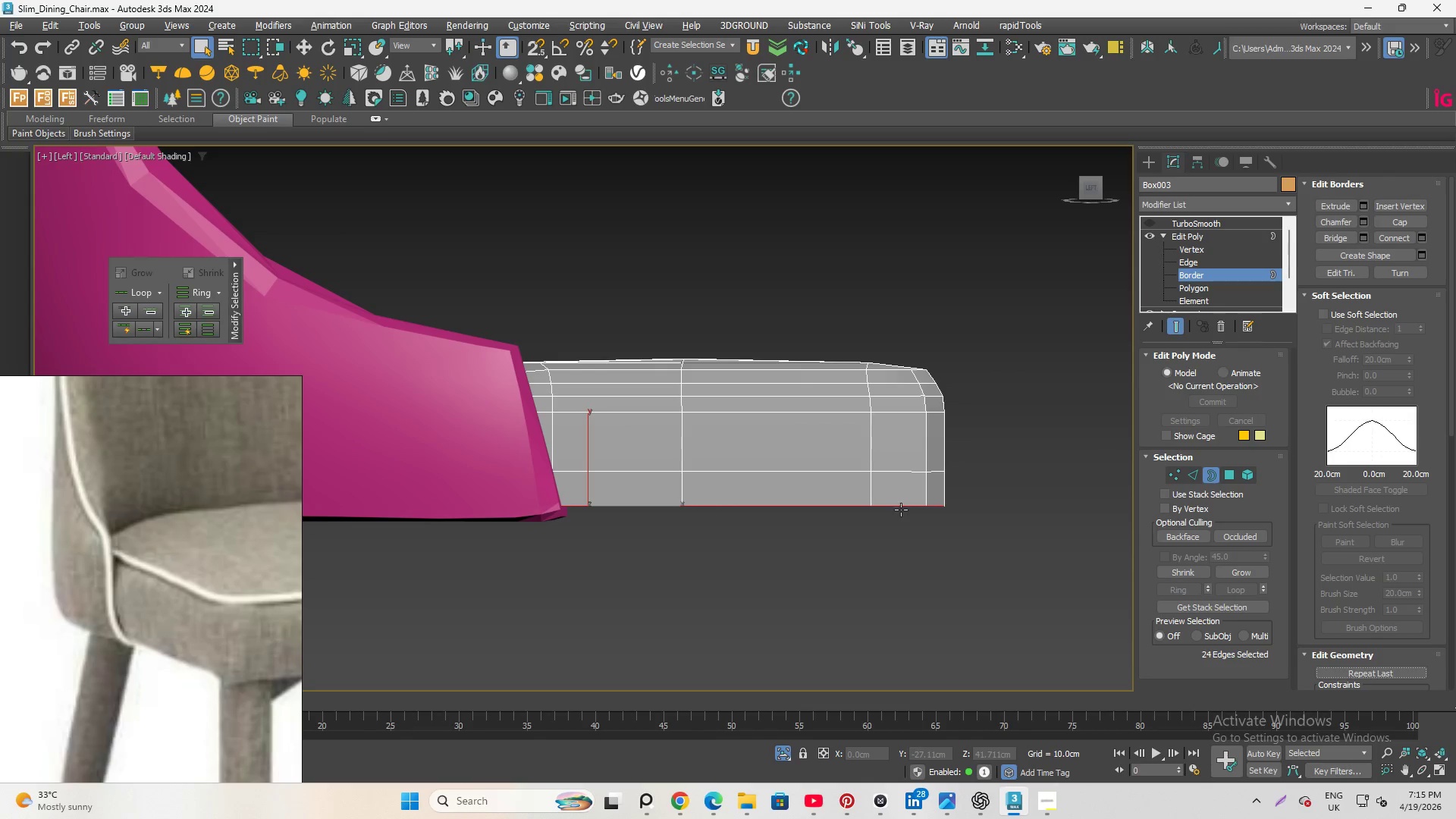 
left_click([900, 507])
 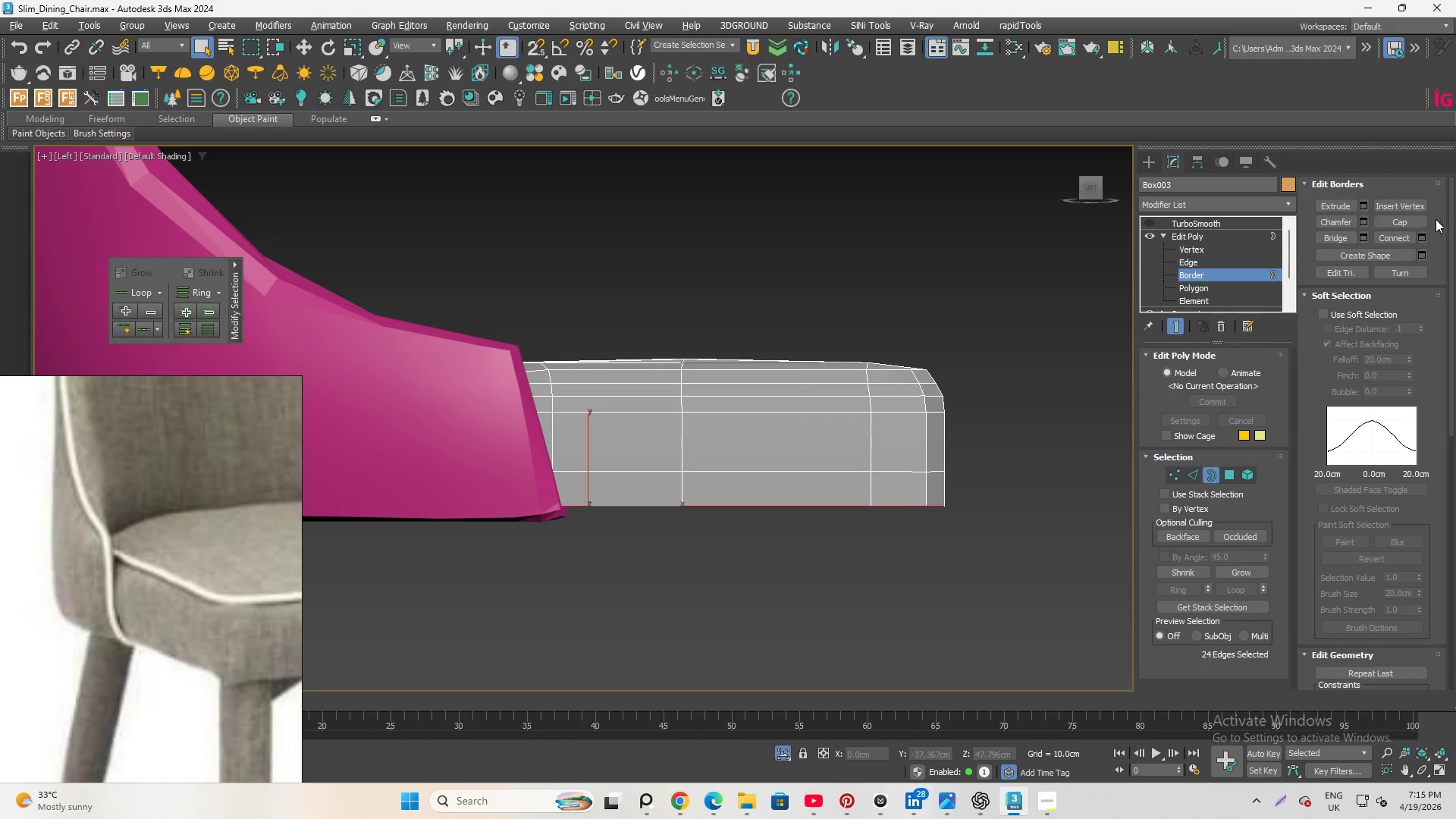 
left_click([1396, 221])
 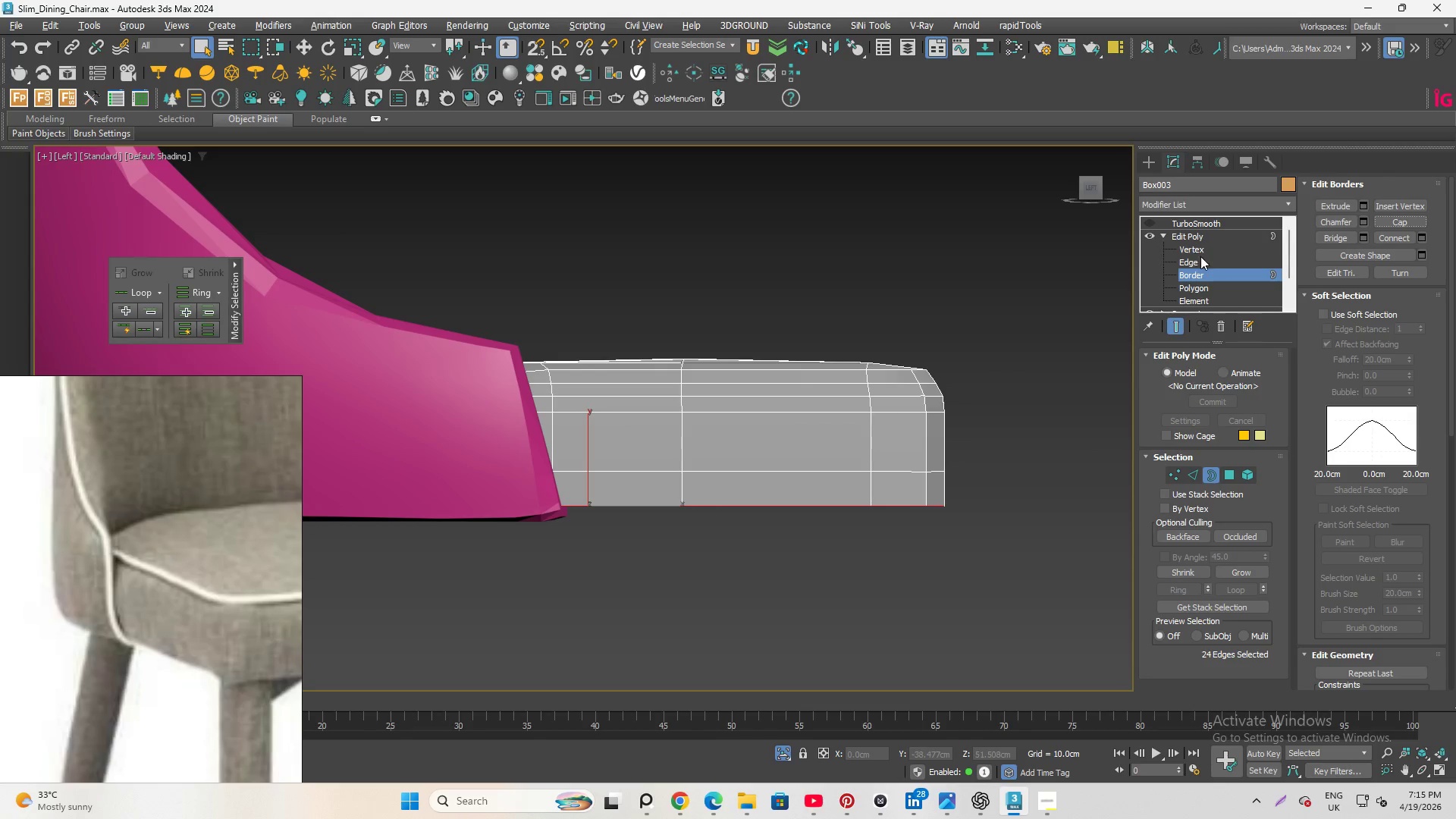 
left_click([1203, 275])
 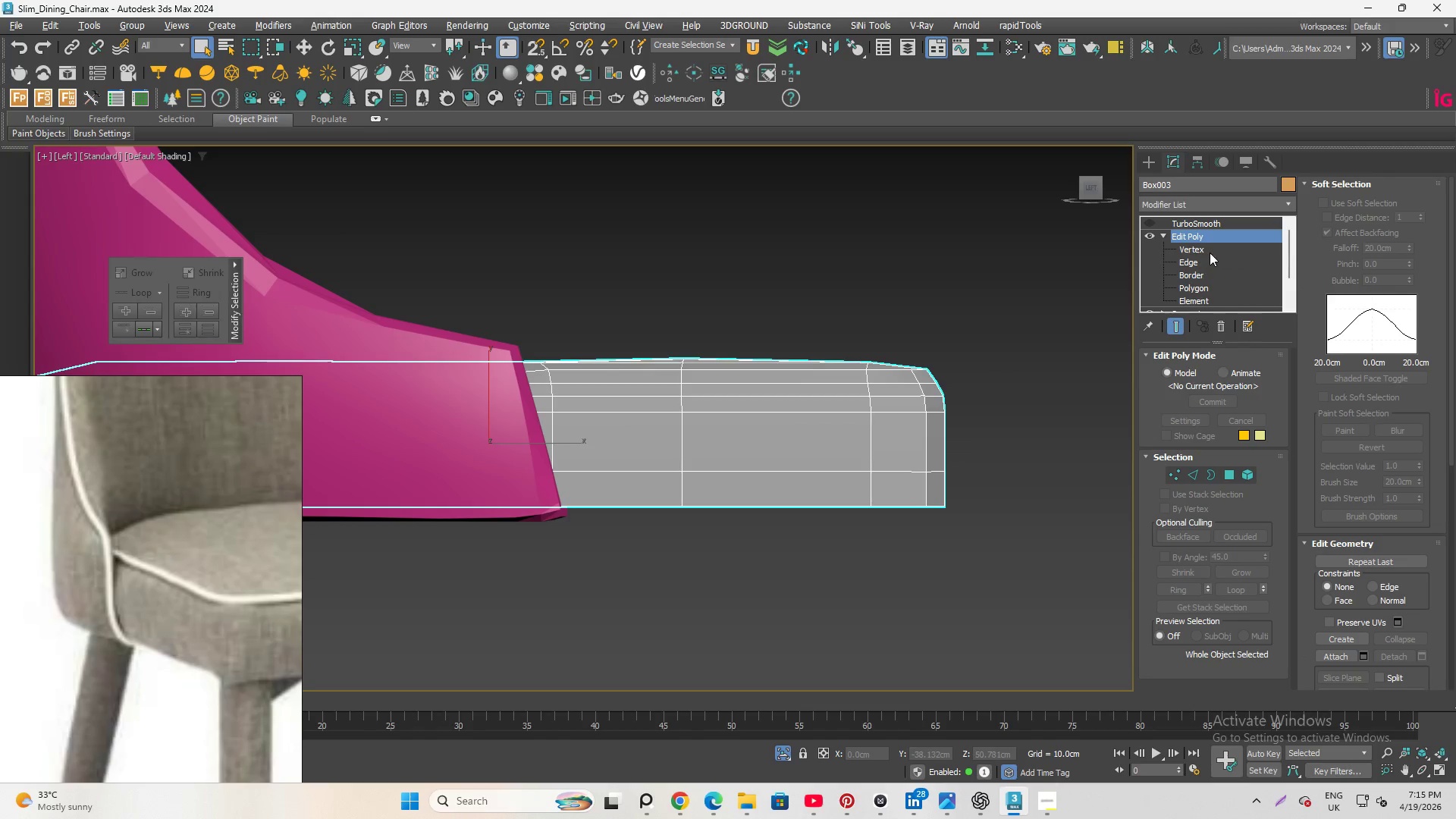 
left_click([1203, 259])
 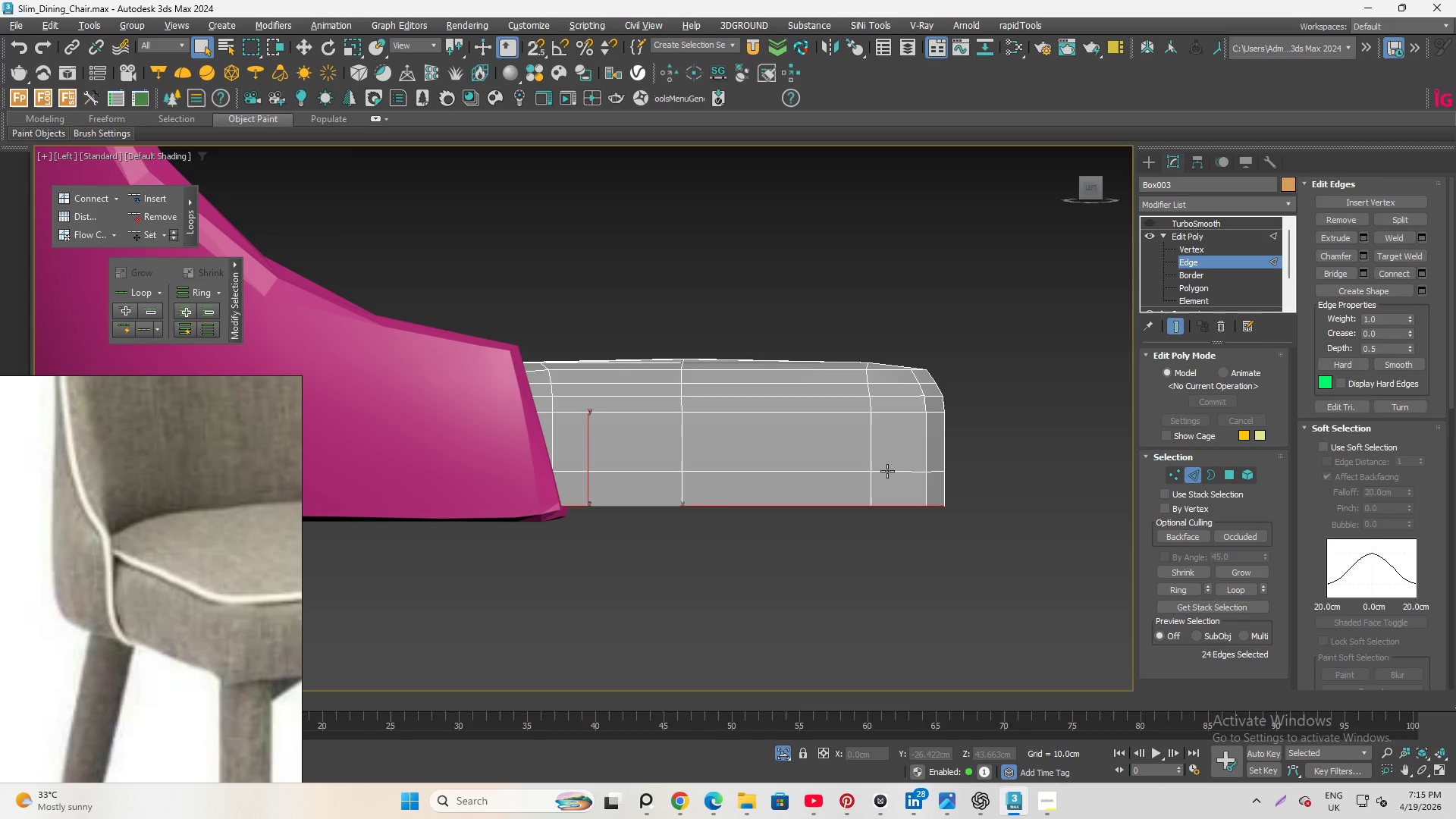 
double_click([888, 470])
 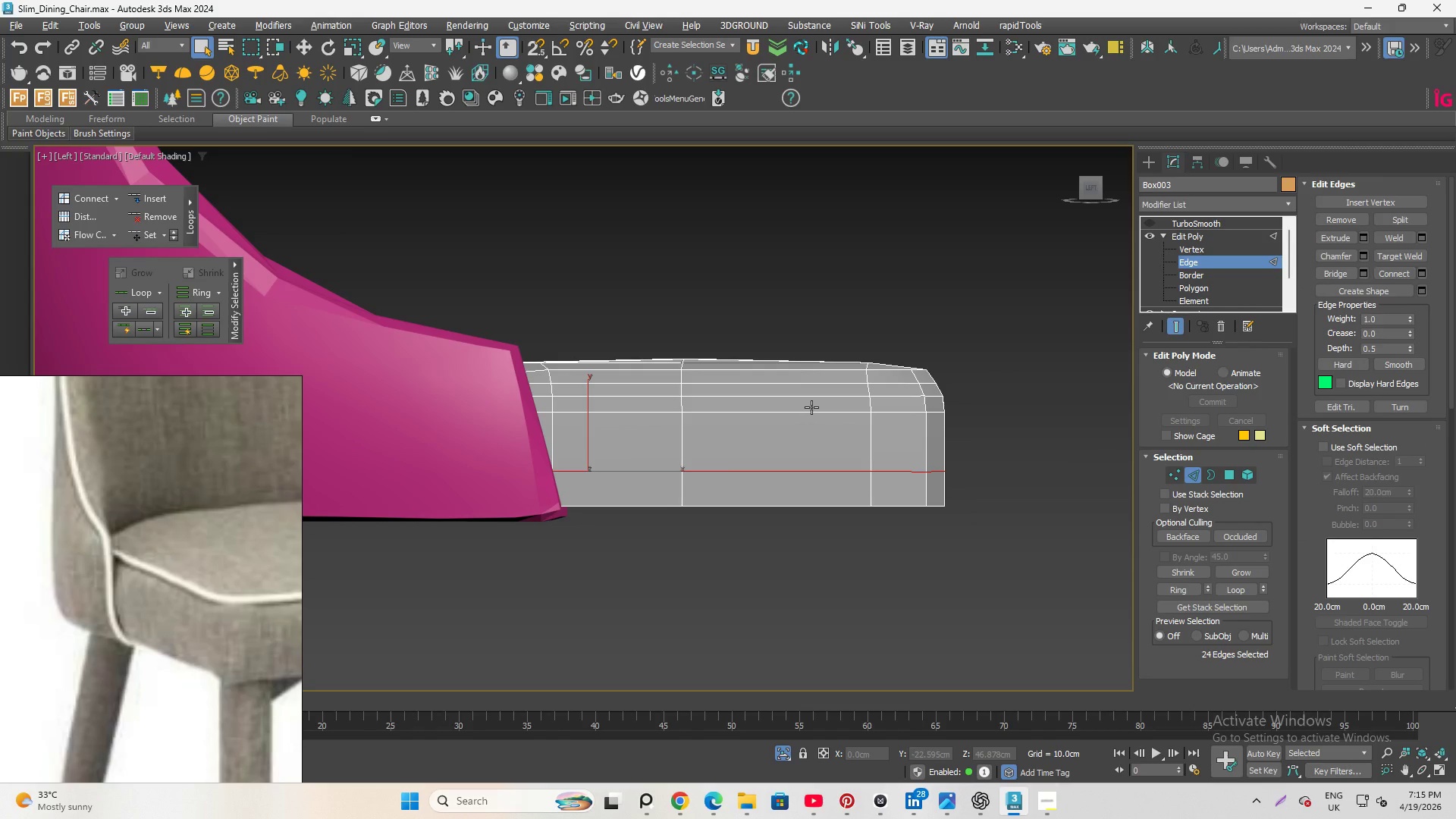 
type(rwX)
 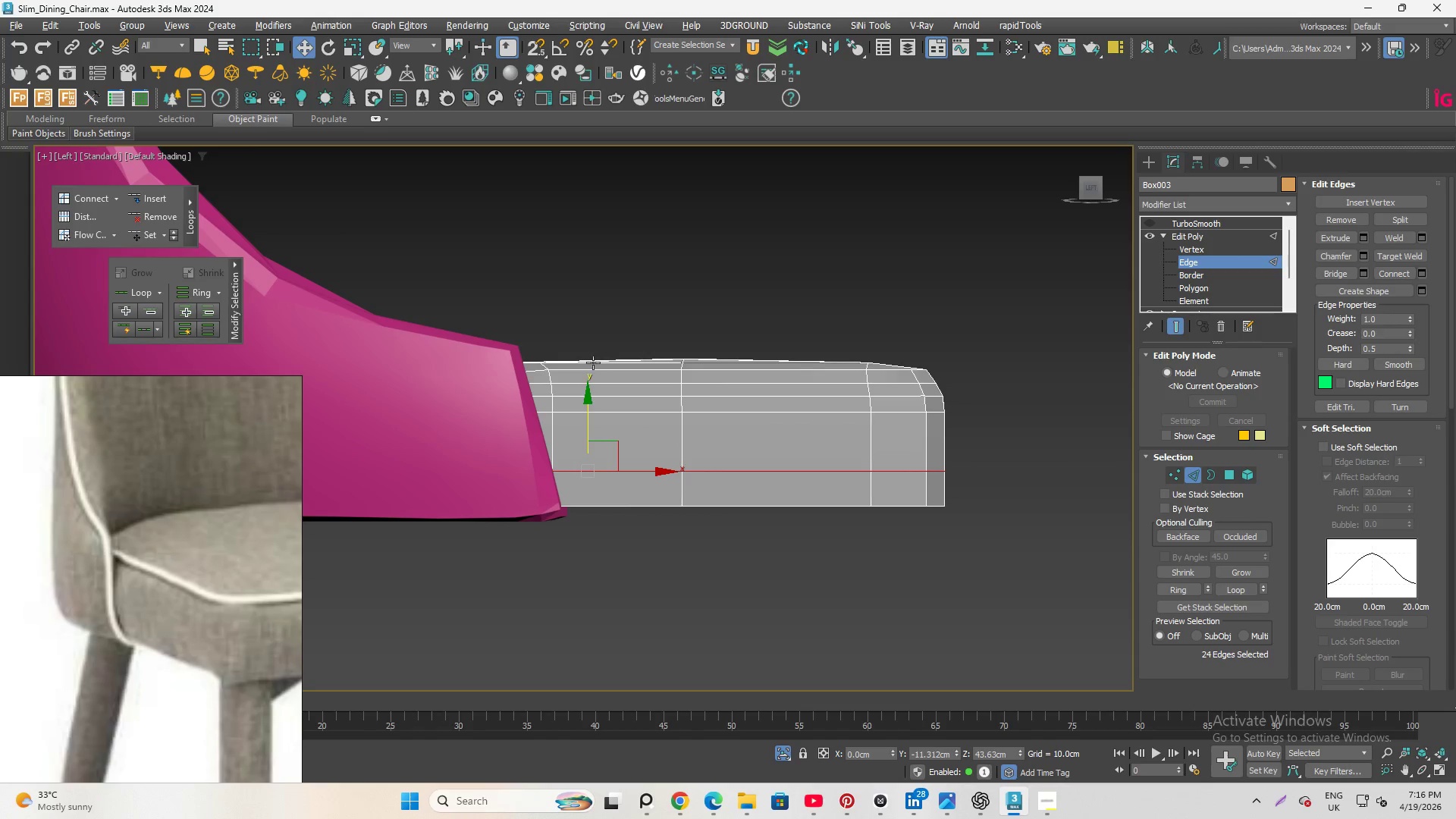 
left_click_drag(start_coordinate=[591, 400], to_coordinate=[580, 626])
 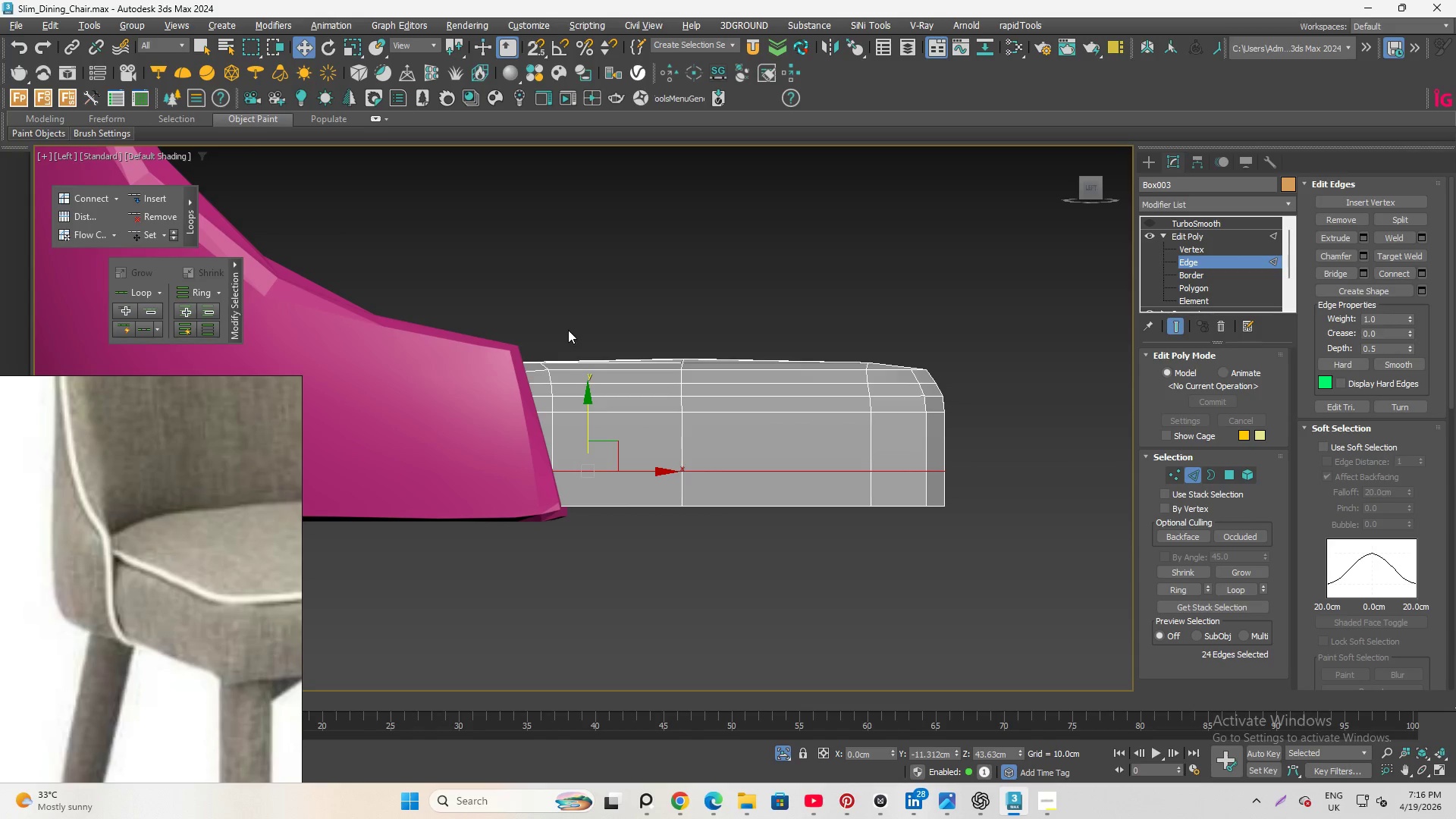 
left_click_drag(start_coordinate=[590, 407], to_coordinate=[596, 435])
 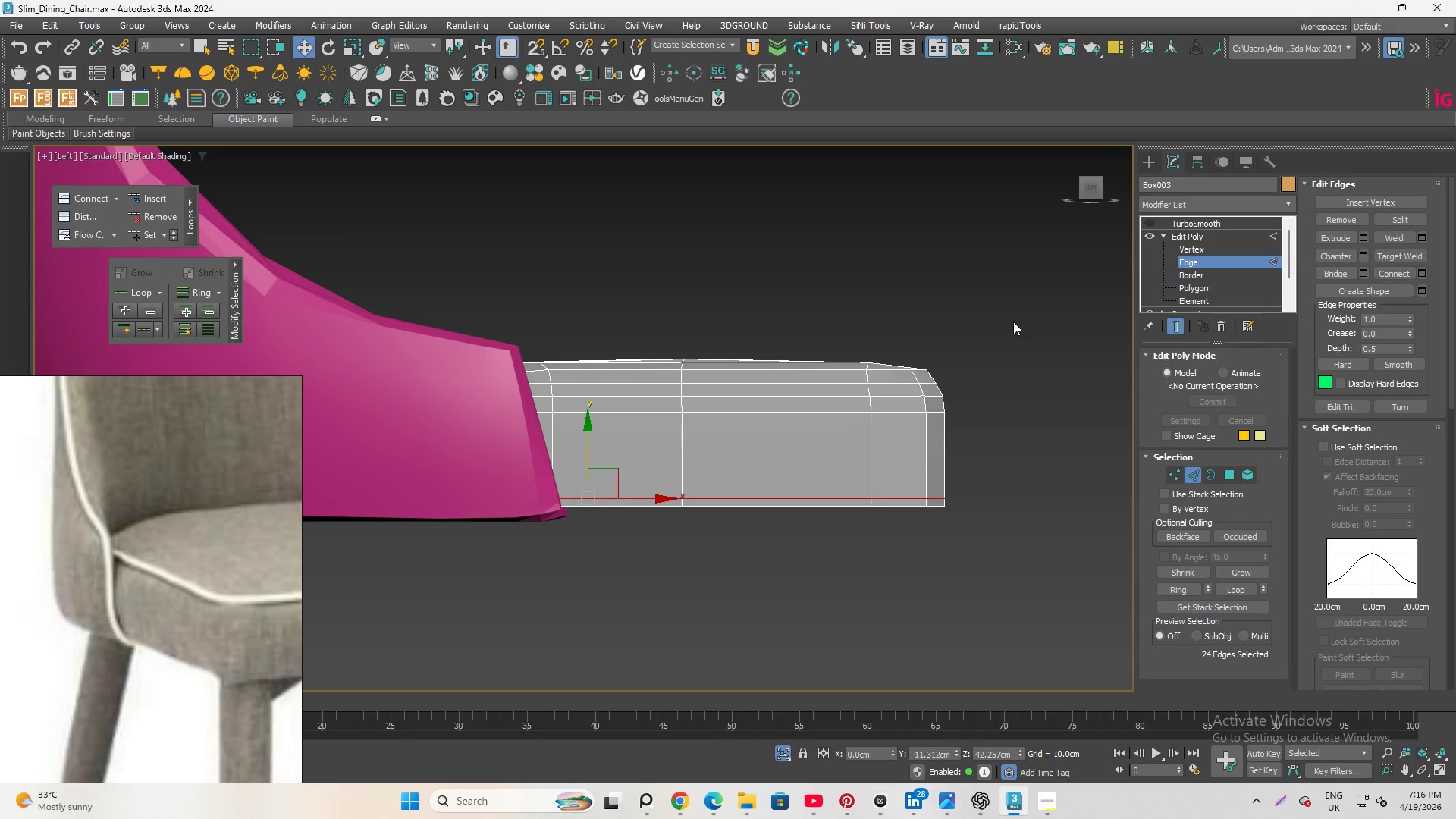 
left_click([1015, 321])
 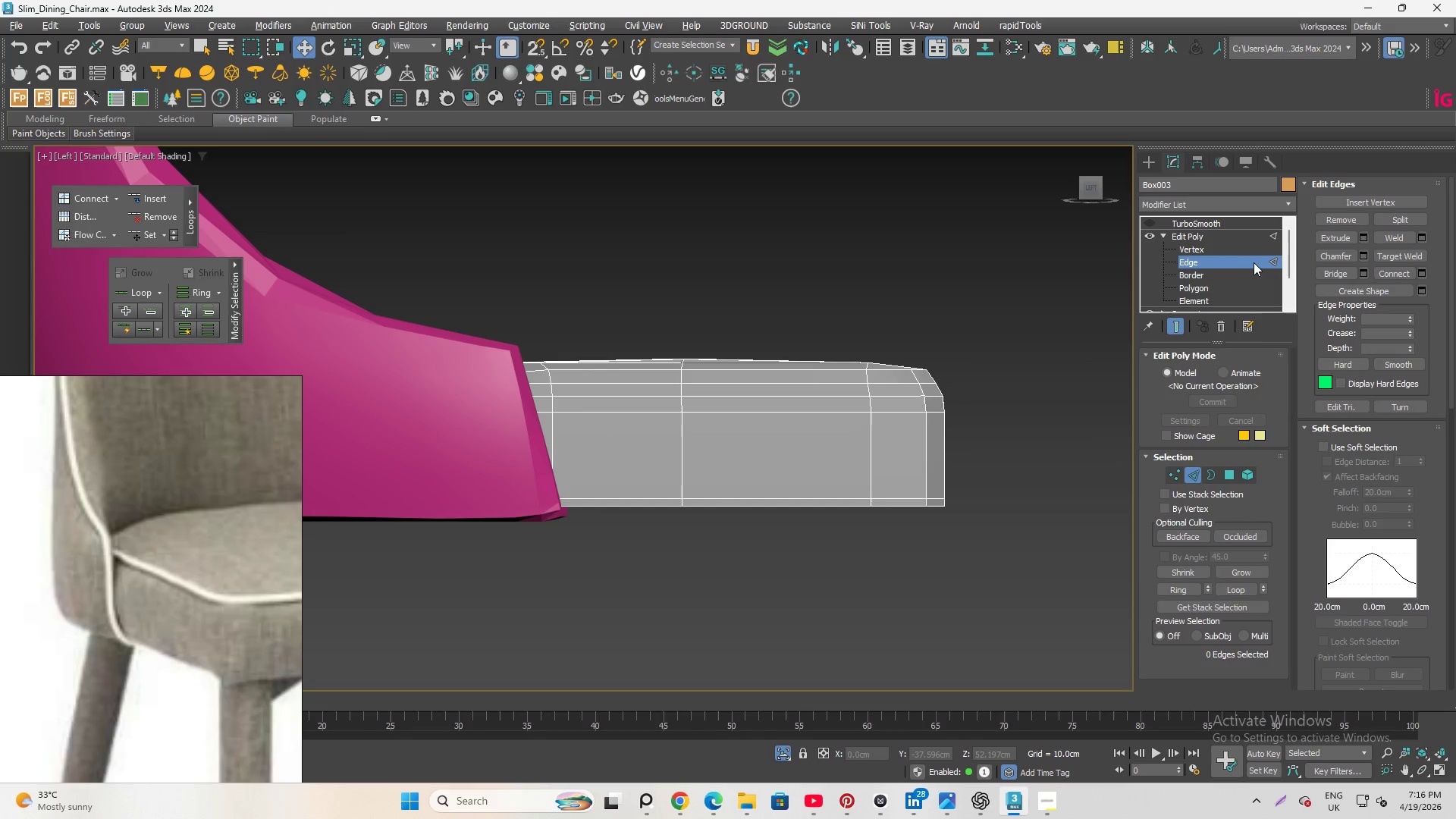 
left_click([1243, 262])
 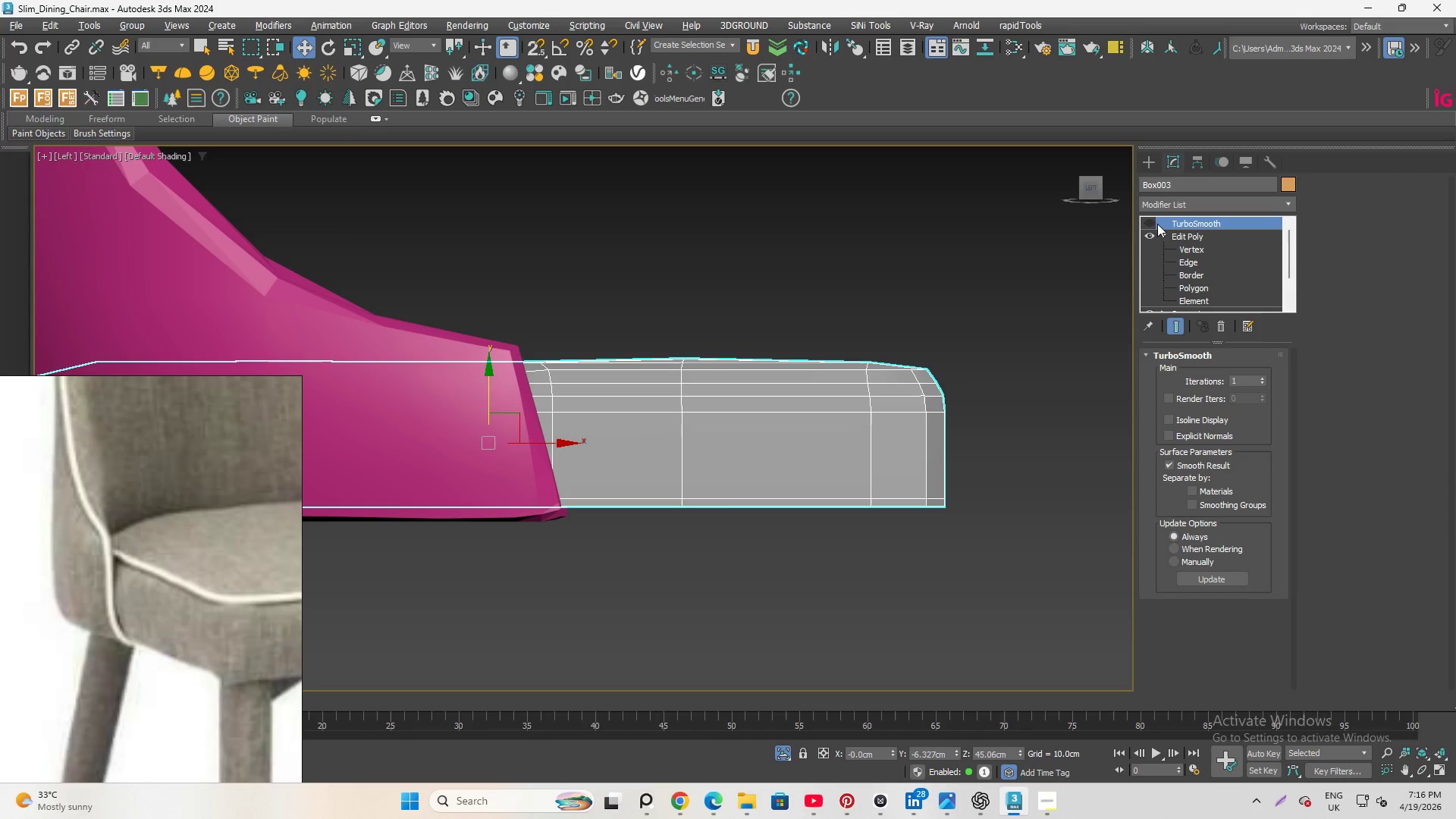 
left_click([1153, 224])
 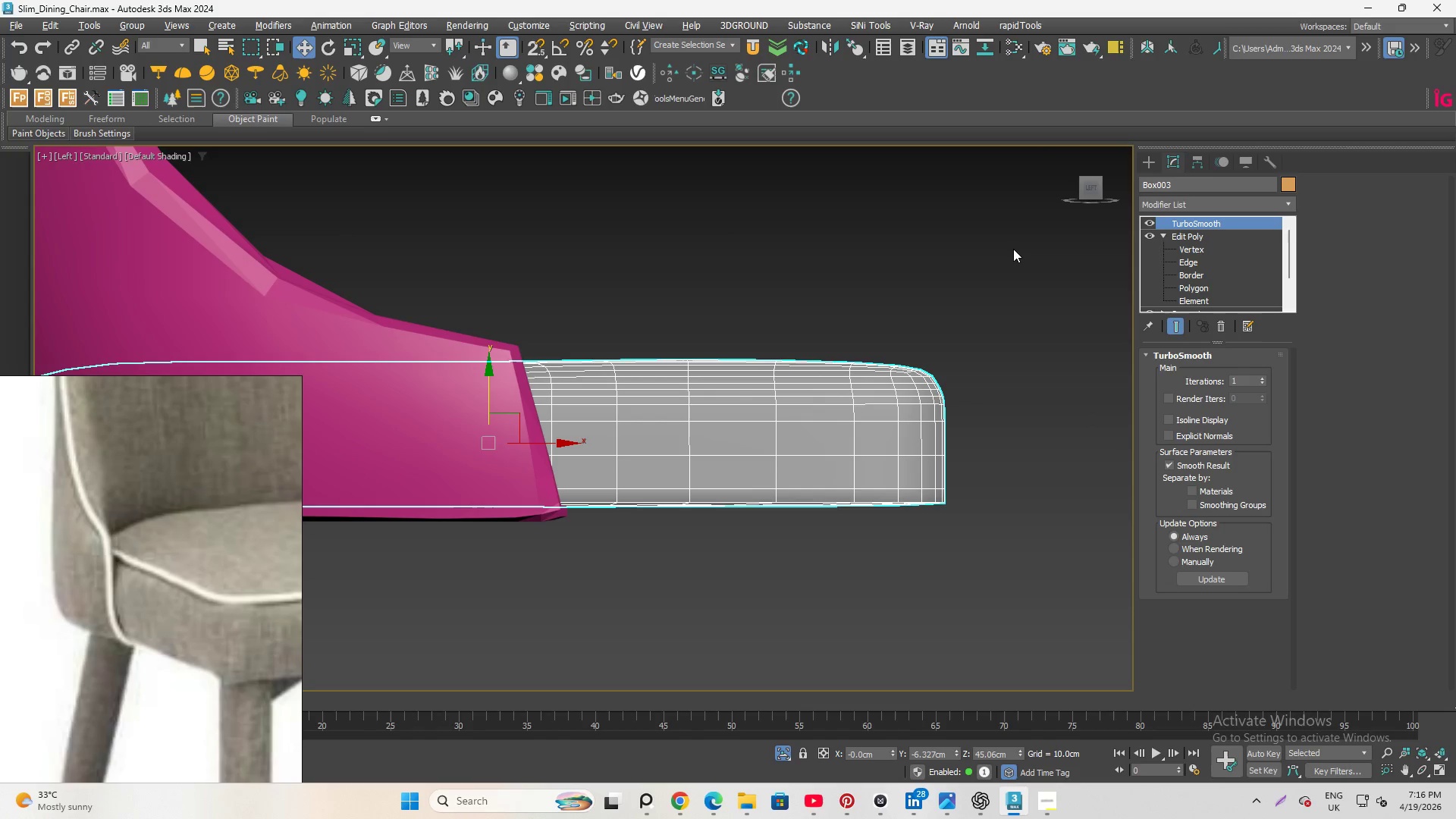 
hold_key(key=AltLeft, duration=2.86)
 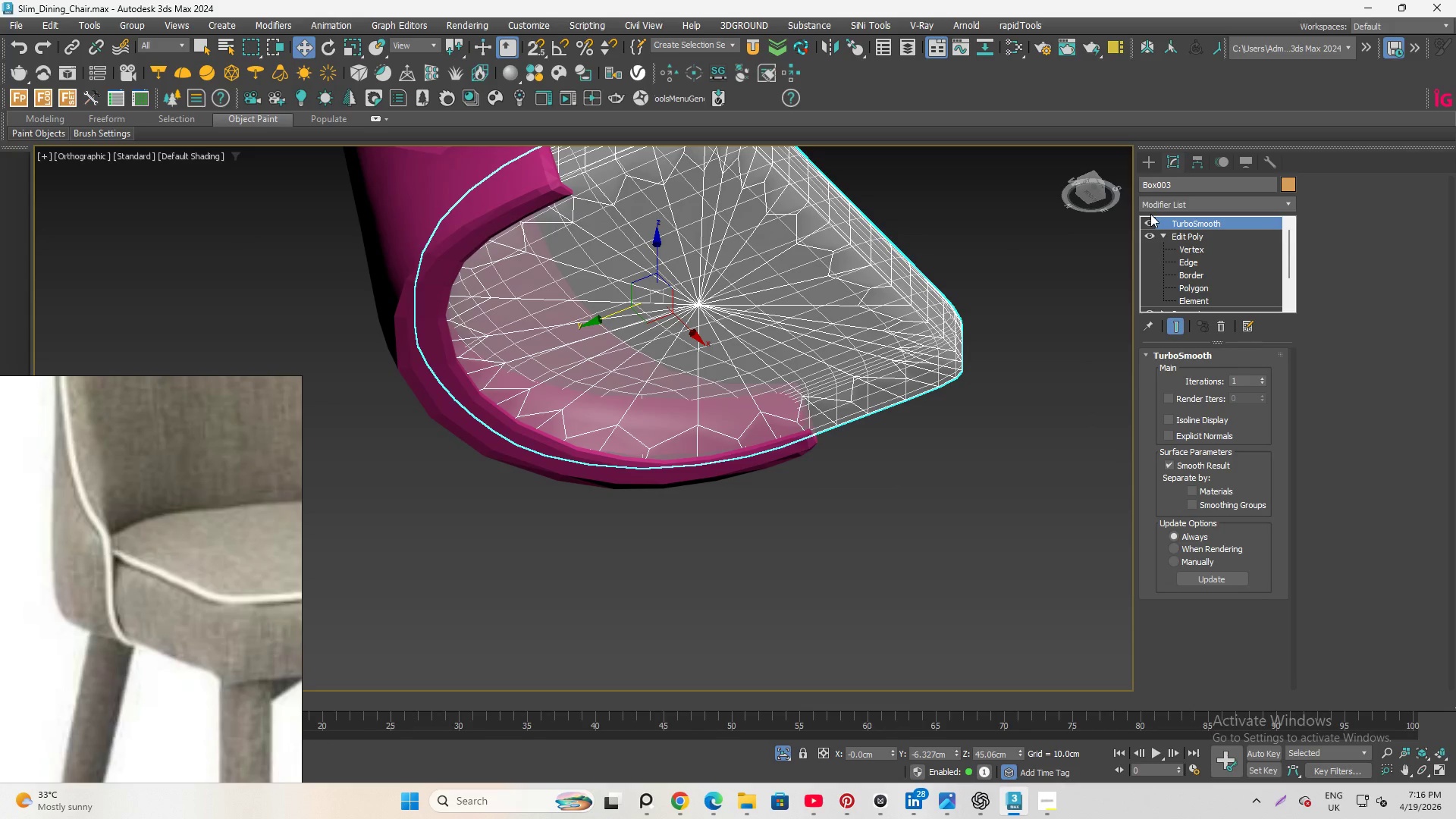 
scroll: coordinate [1005, 268], scroll_direction: down, amount: 2.0
 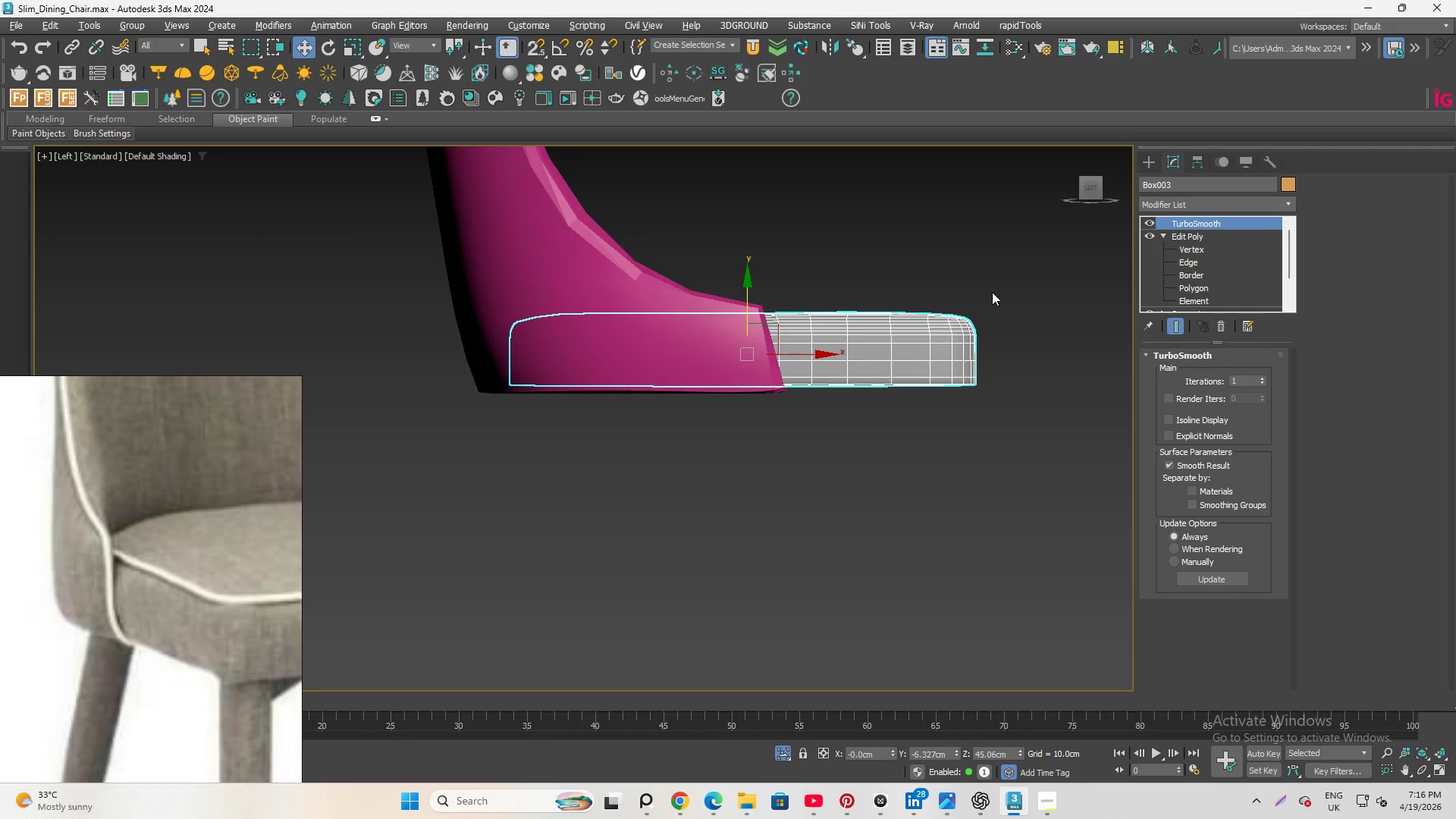 
left_click([1147, 215])
 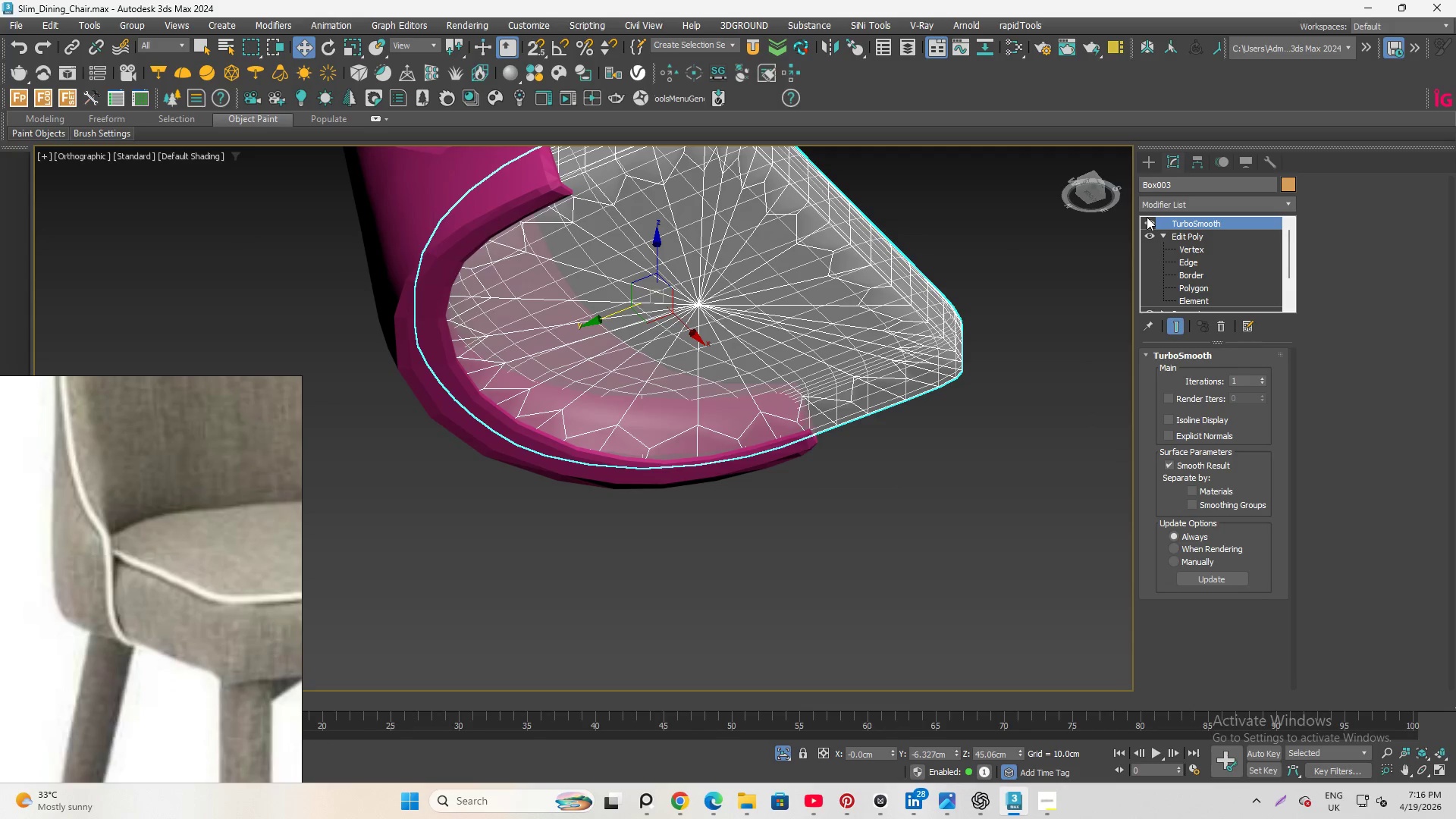 
left_click([1148, 221])
 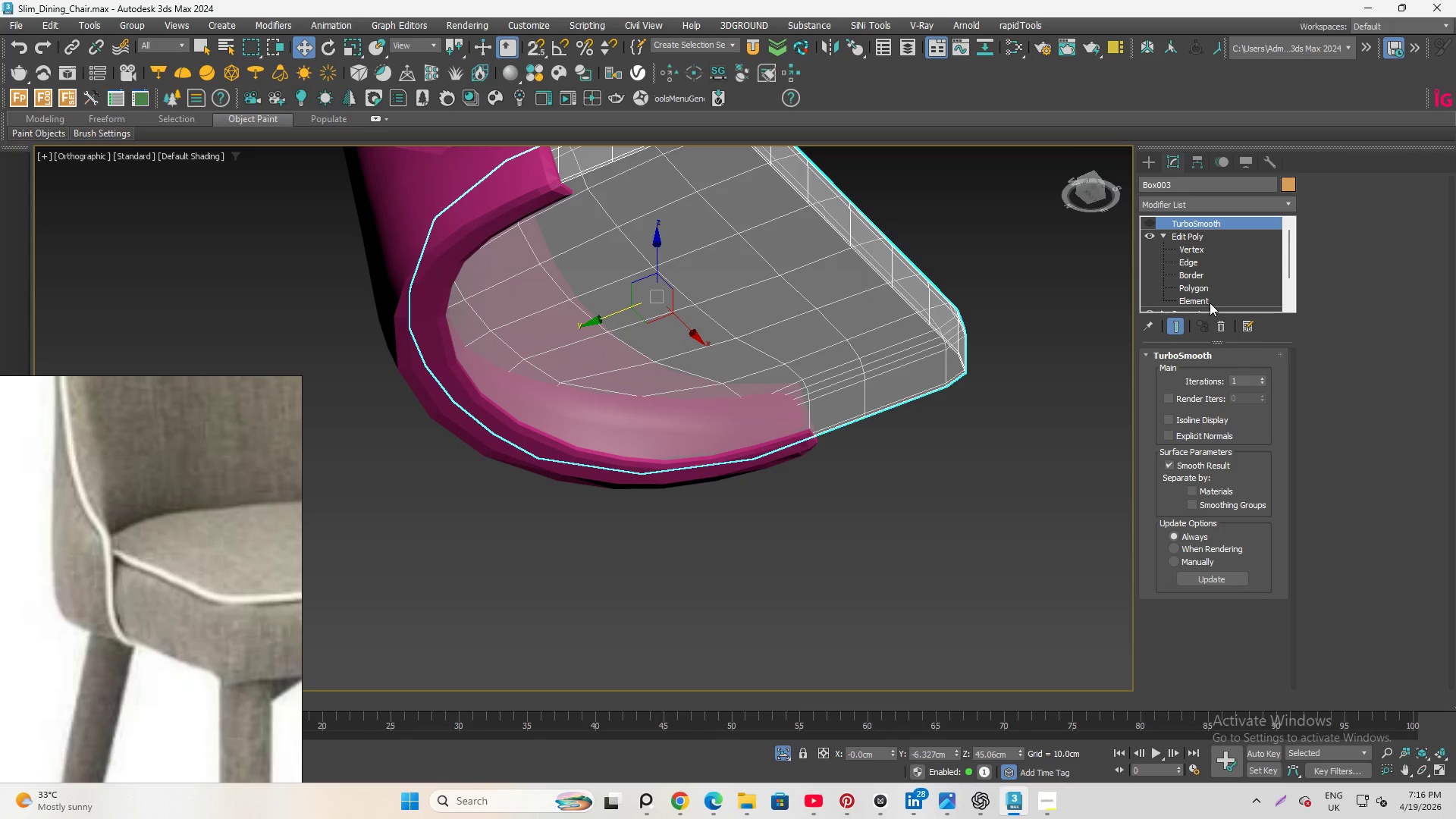 
left_click([1202, 287])
 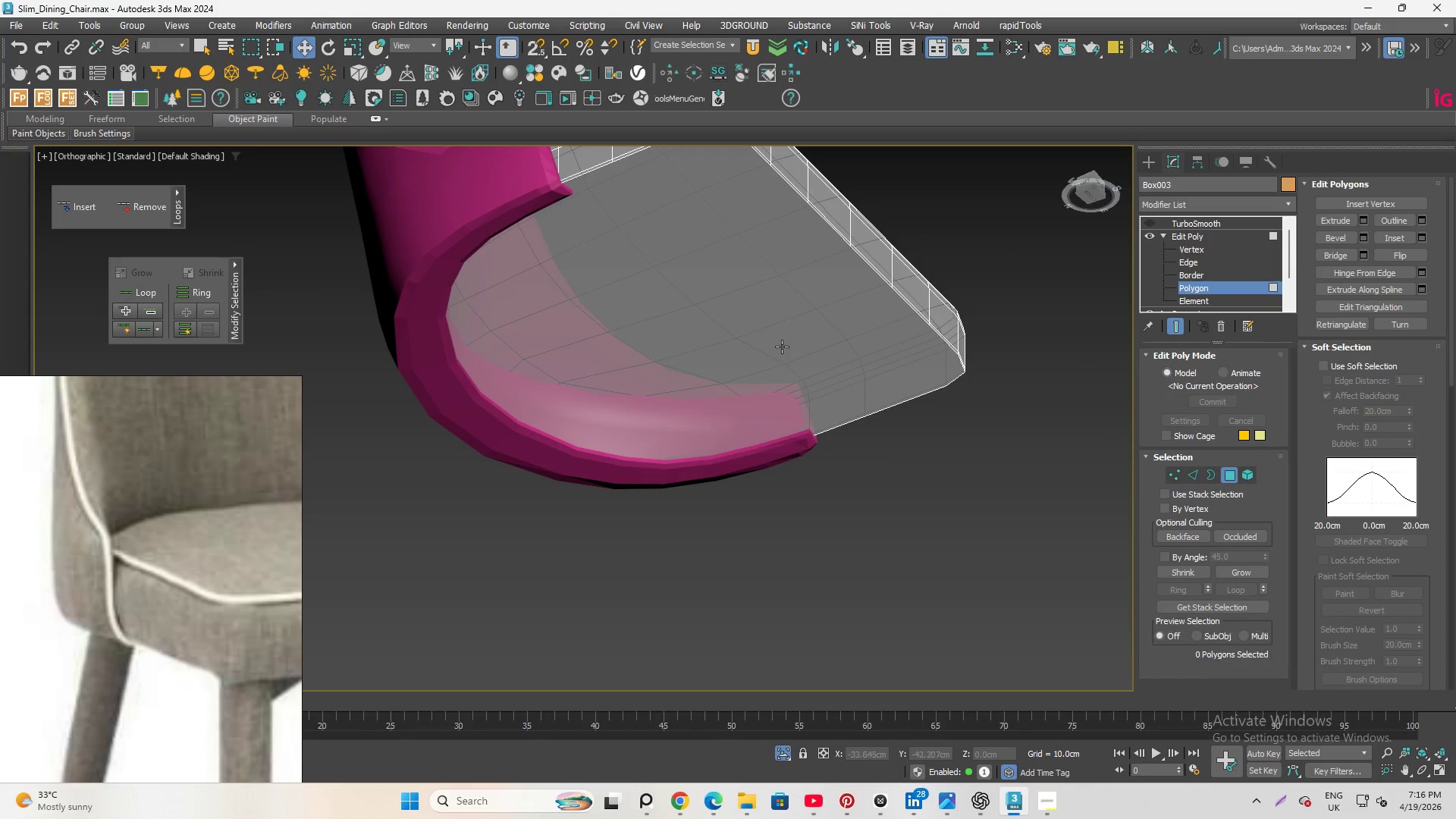 
hold_key(key=AltLeft, duration=0.81)
scroll: coordinate [780, 345], scroll_direction: down, amount: 3.0
 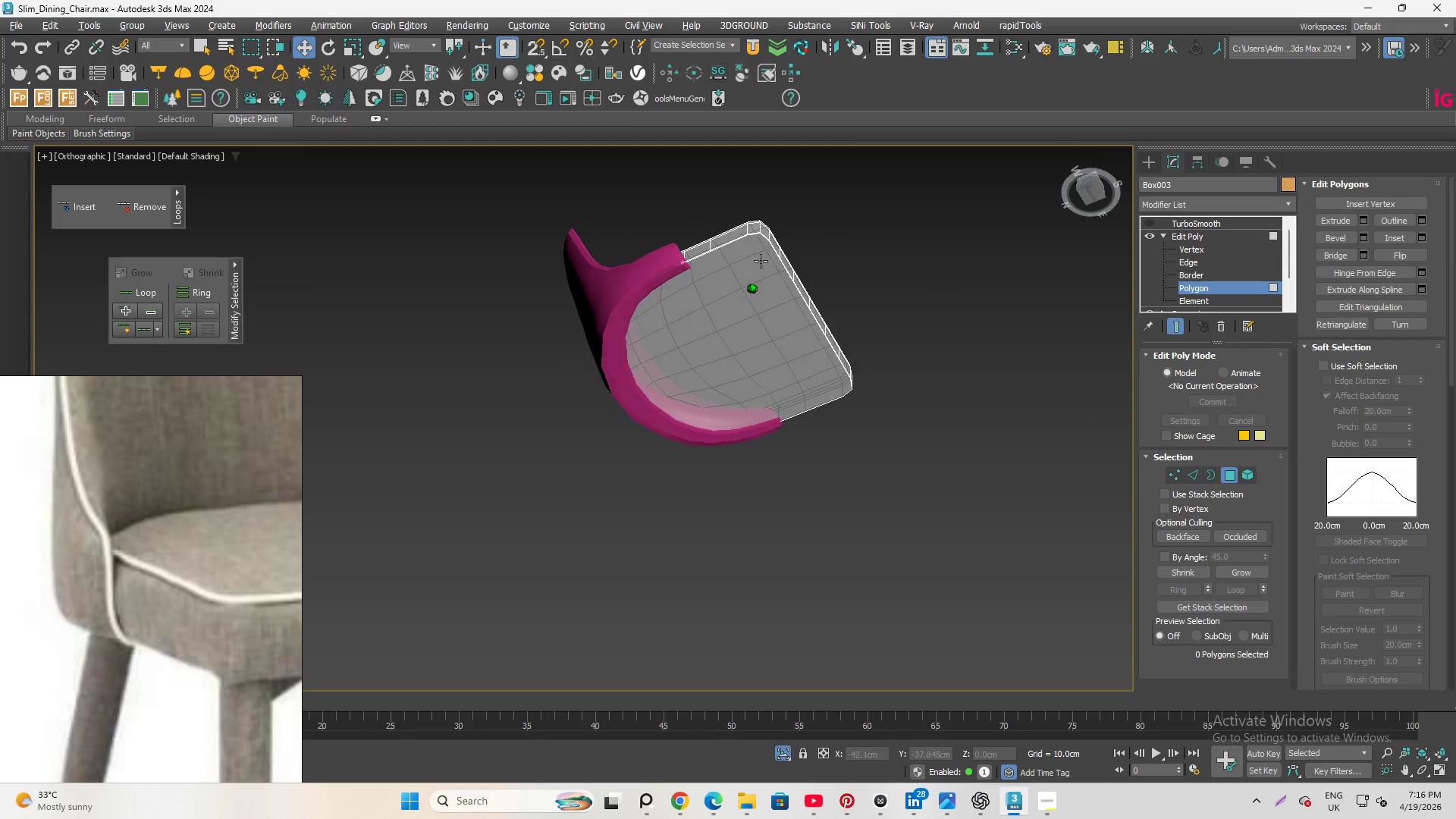 
left_click([739, 338])
 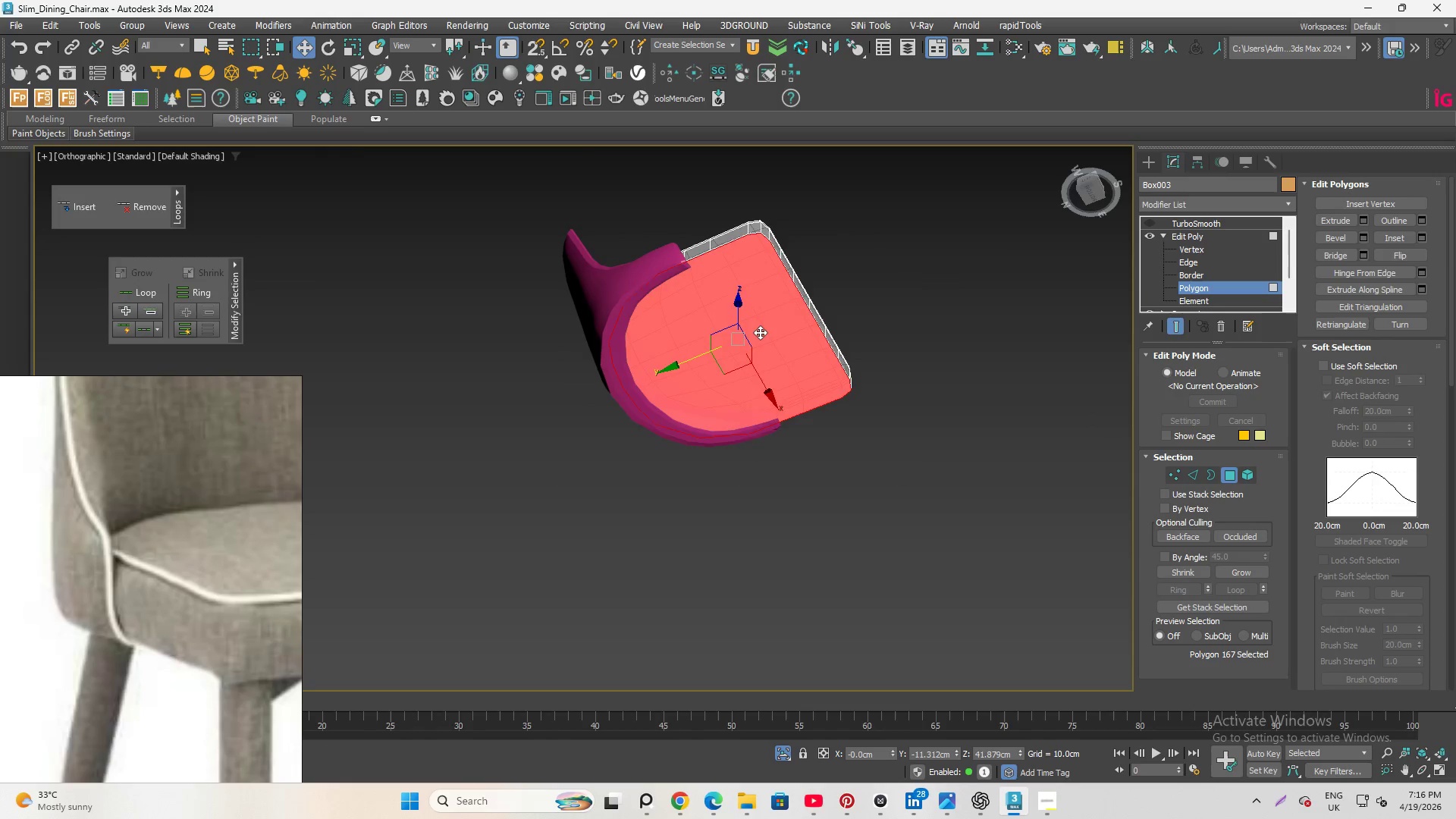 
scroll: coordinate [766, 331], scroll_direction: up, amount: 2.0
 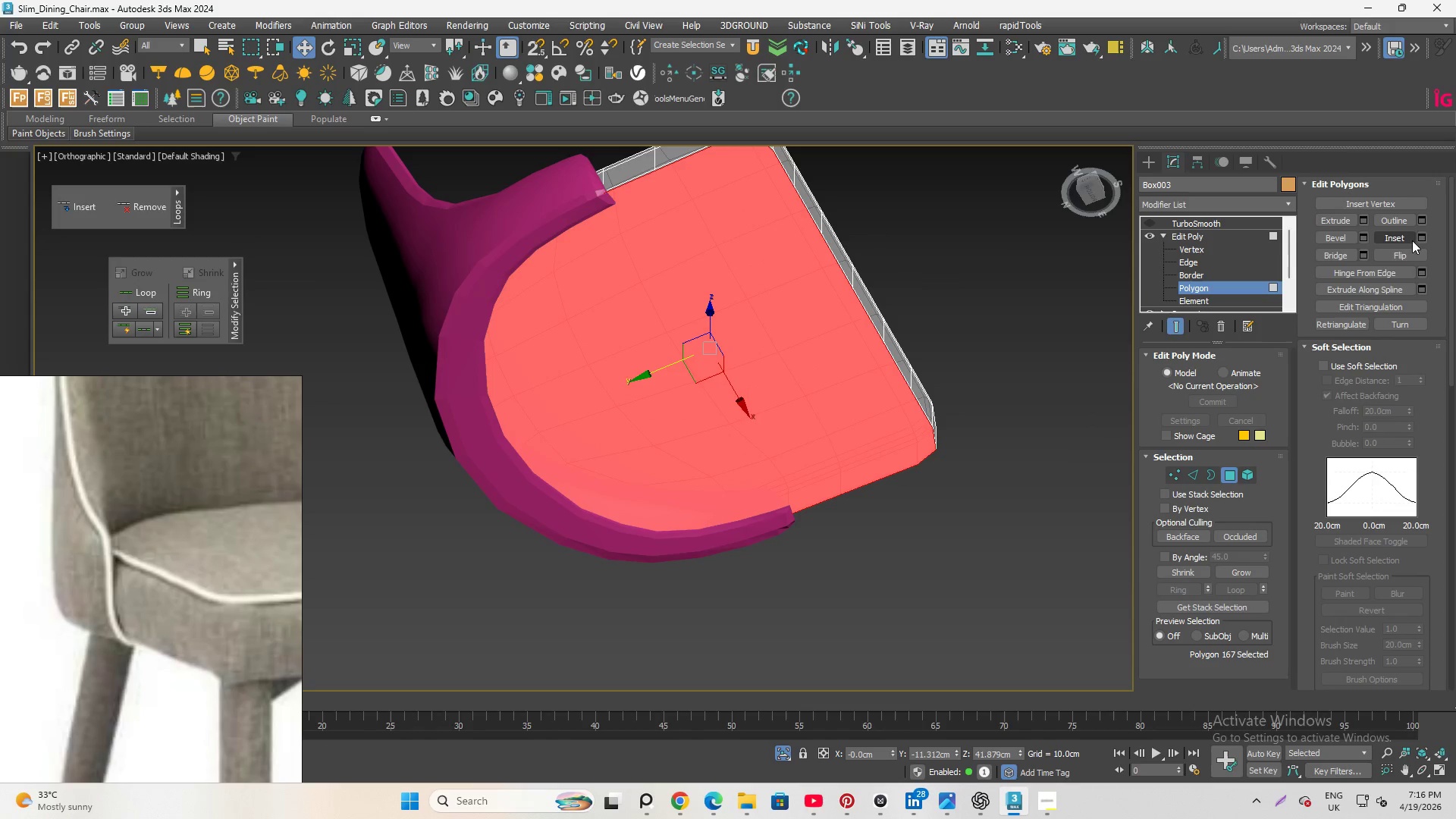 
left_click([1421, 237])
 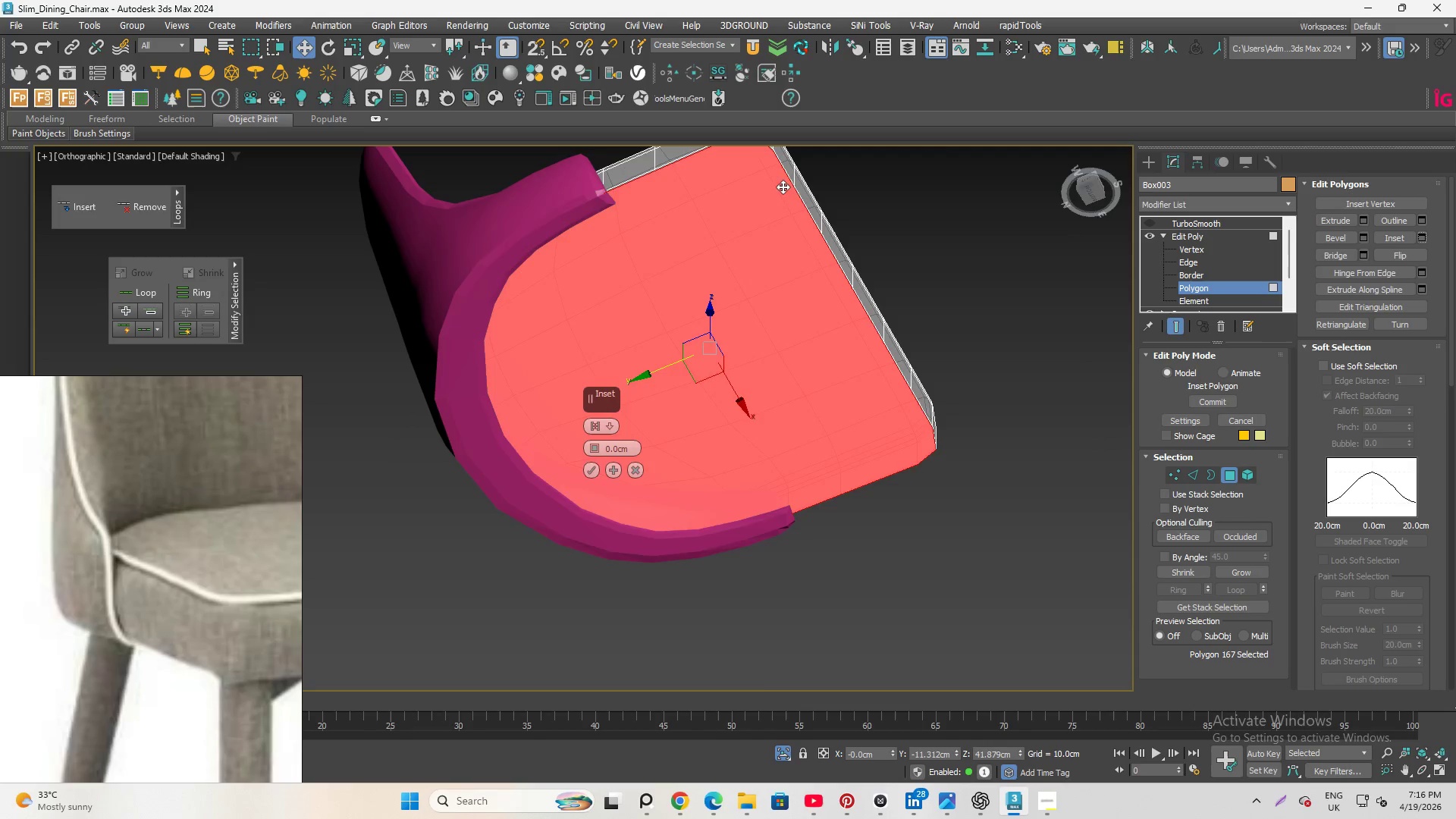 
scroll: coordinate [642, 387], scroll_direction: down, amount: 1.0
 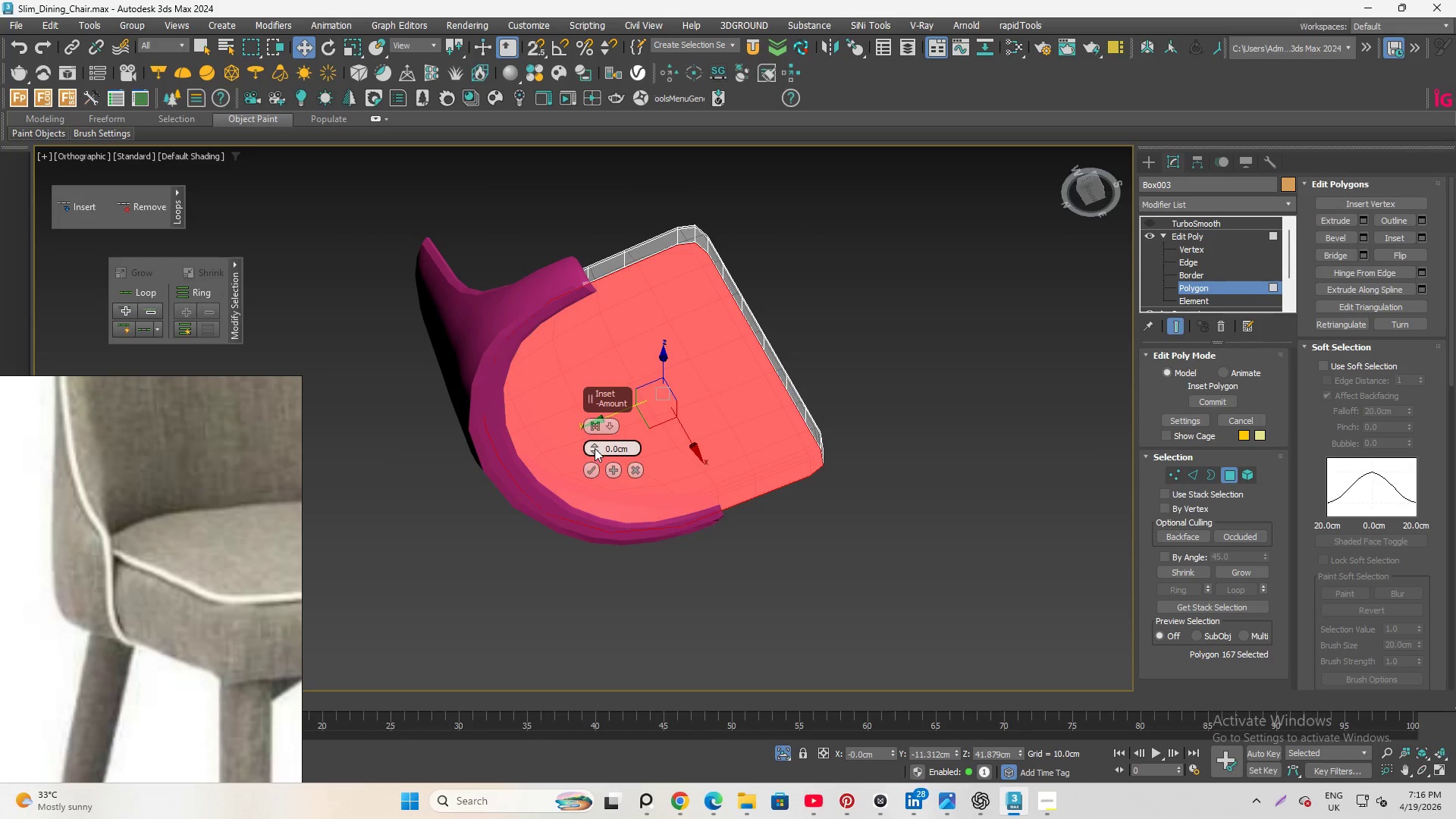 
left_click_drag(start_coordinate=[594, 445], to_coordinate=[595, 441])
 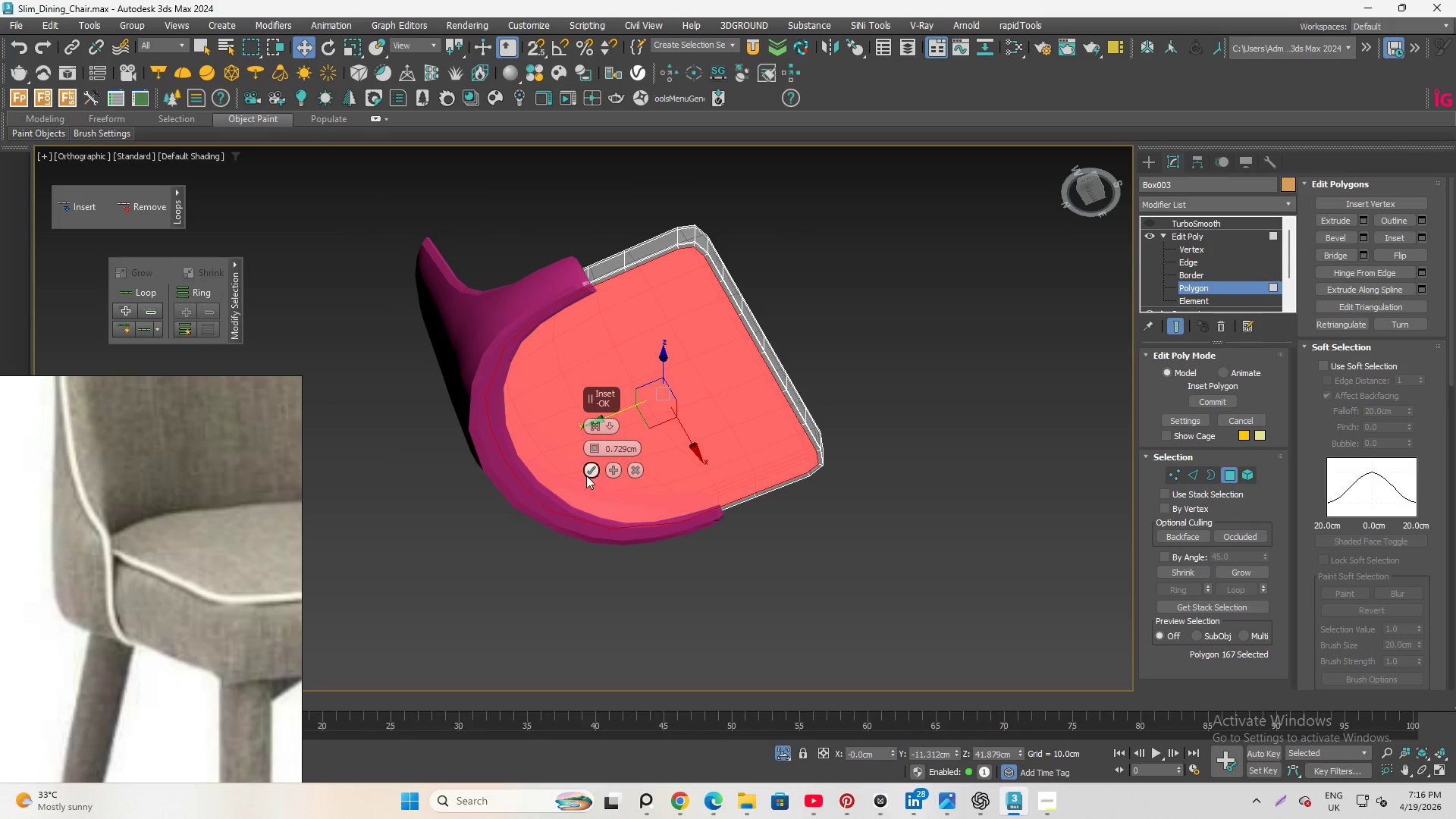 
left_click([593, 463])
 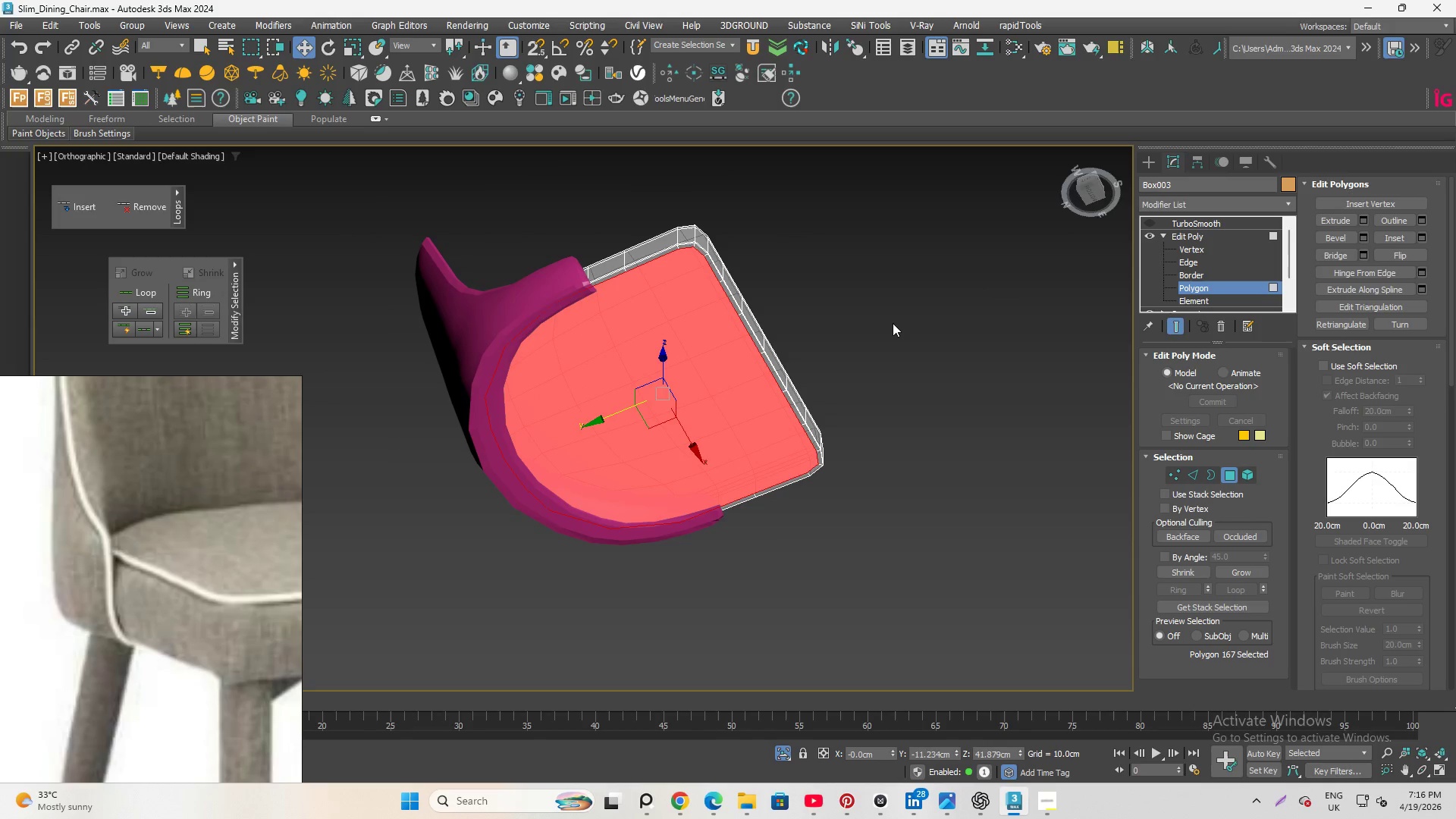 
key(Delete)
 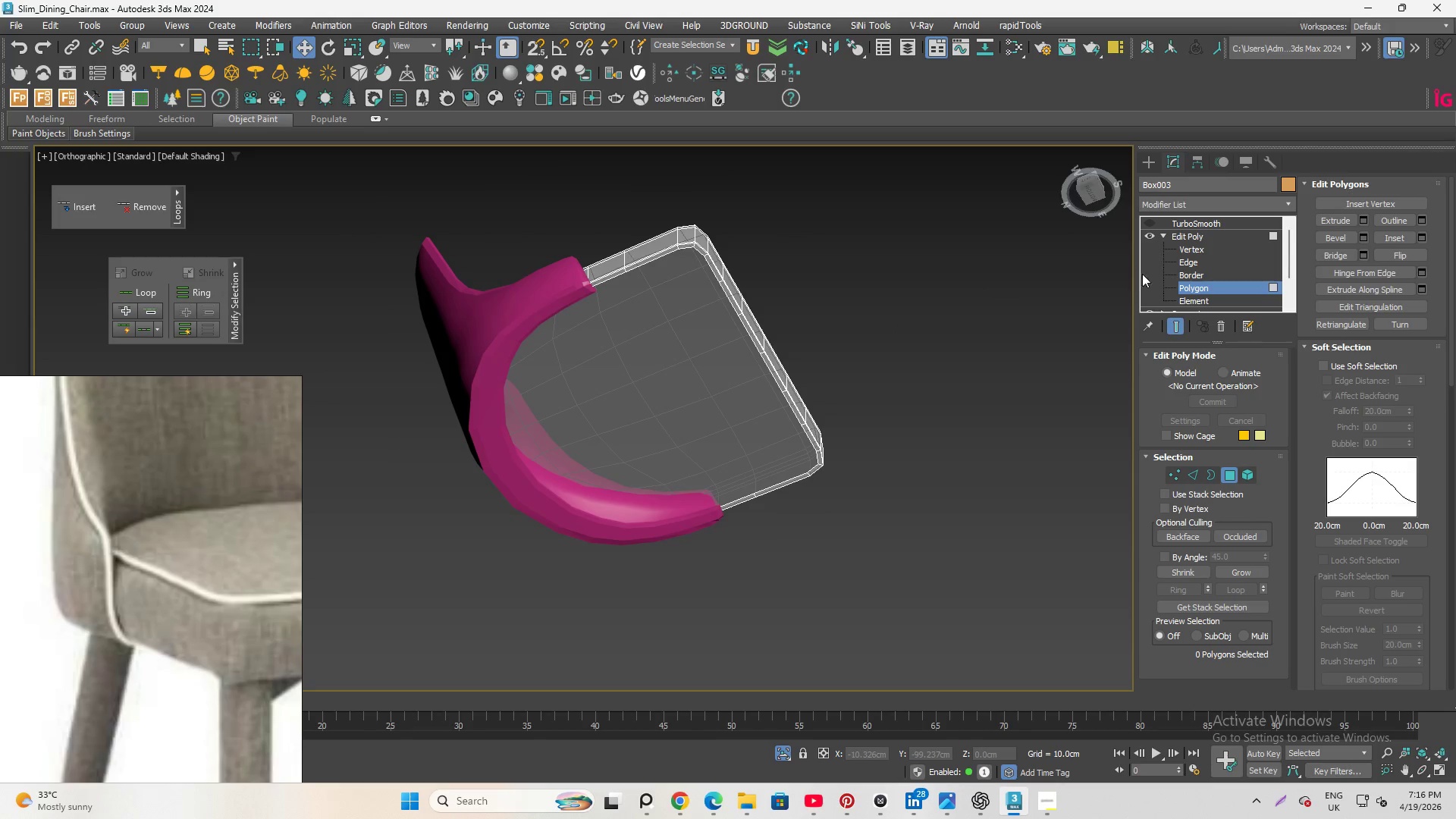 
left_click([1186, 278])
 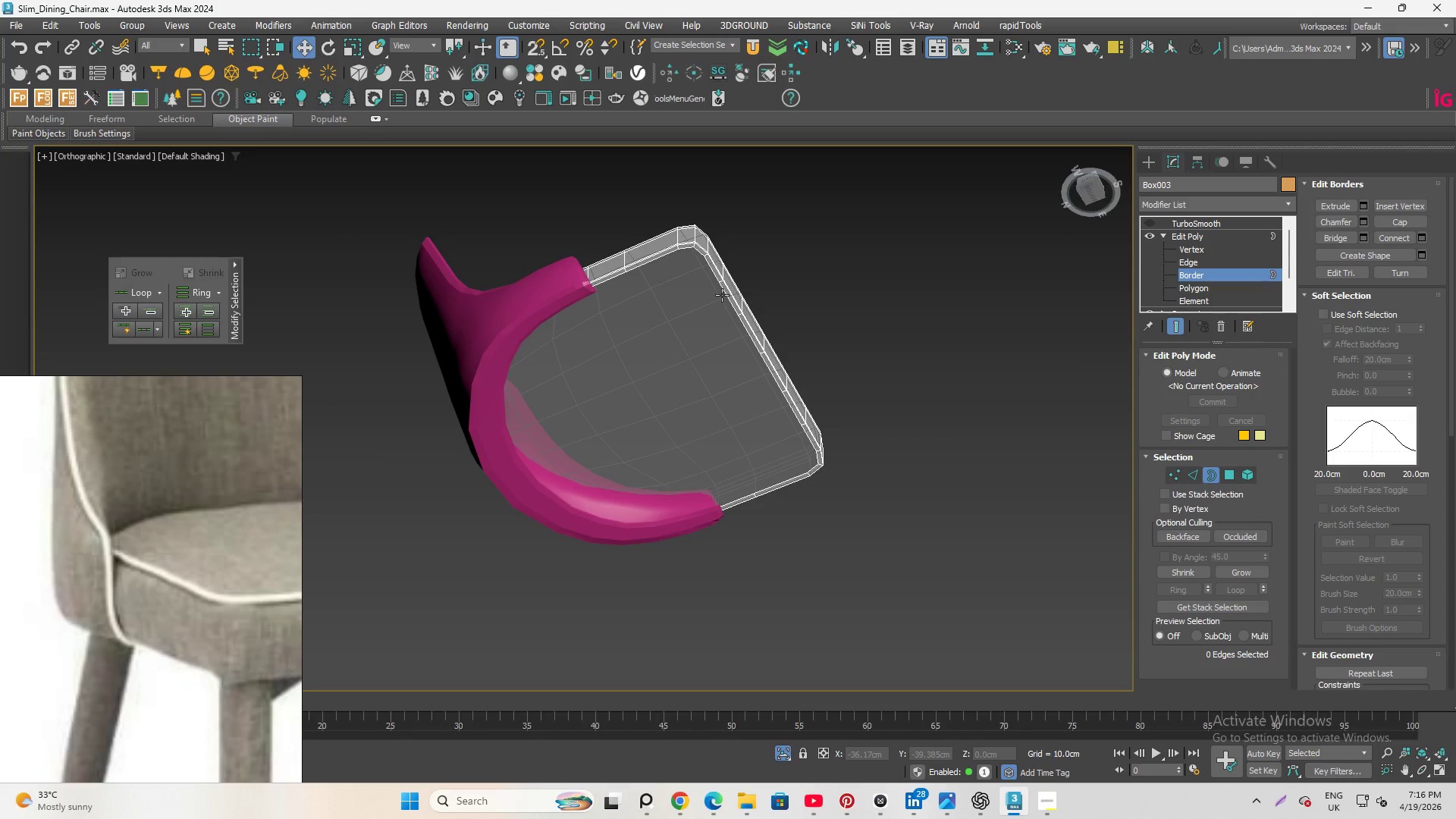 
left_click([723, 295])
 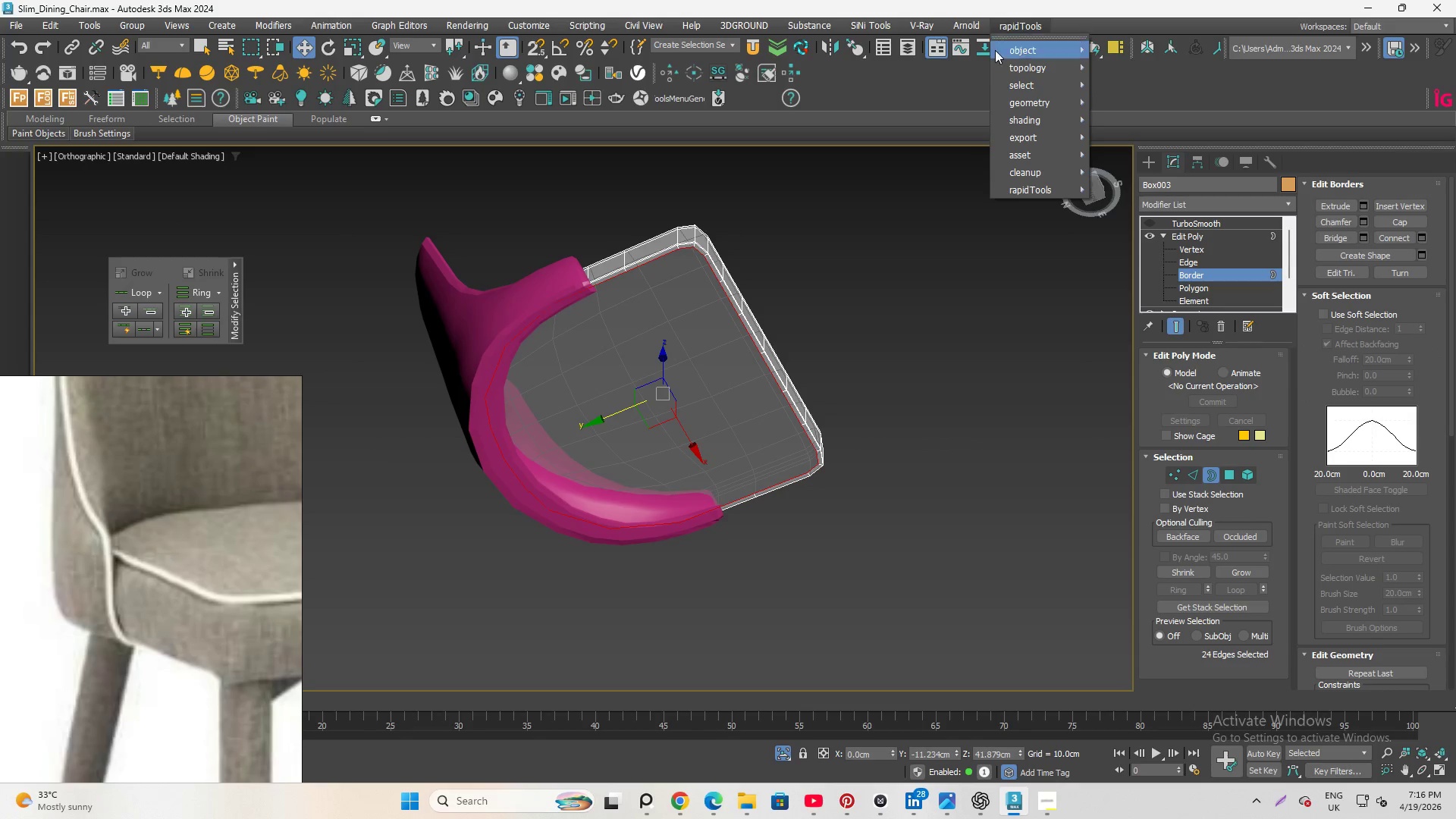 
left_click([1025, 106])
 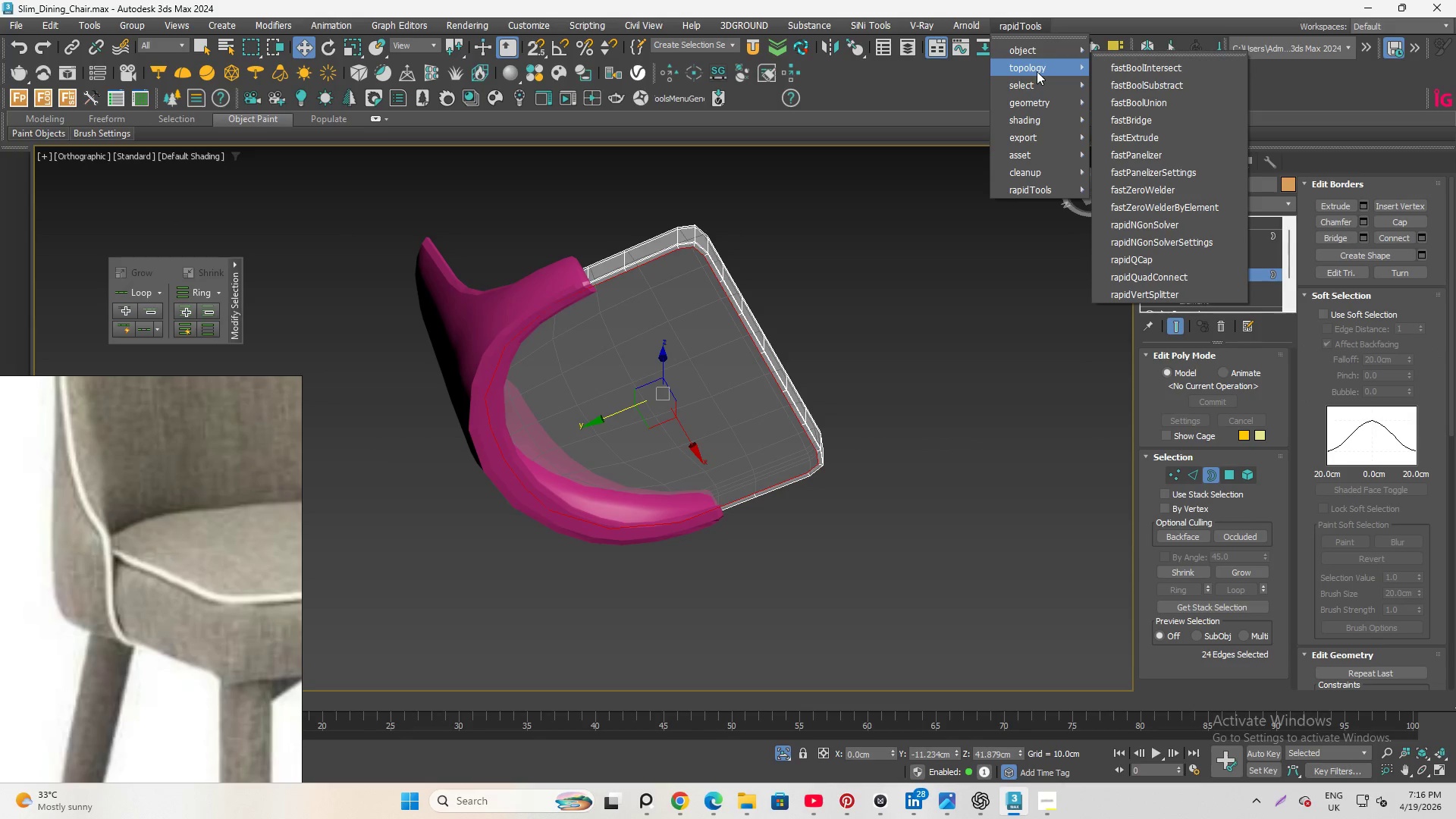 
left_click([1037, 71])
 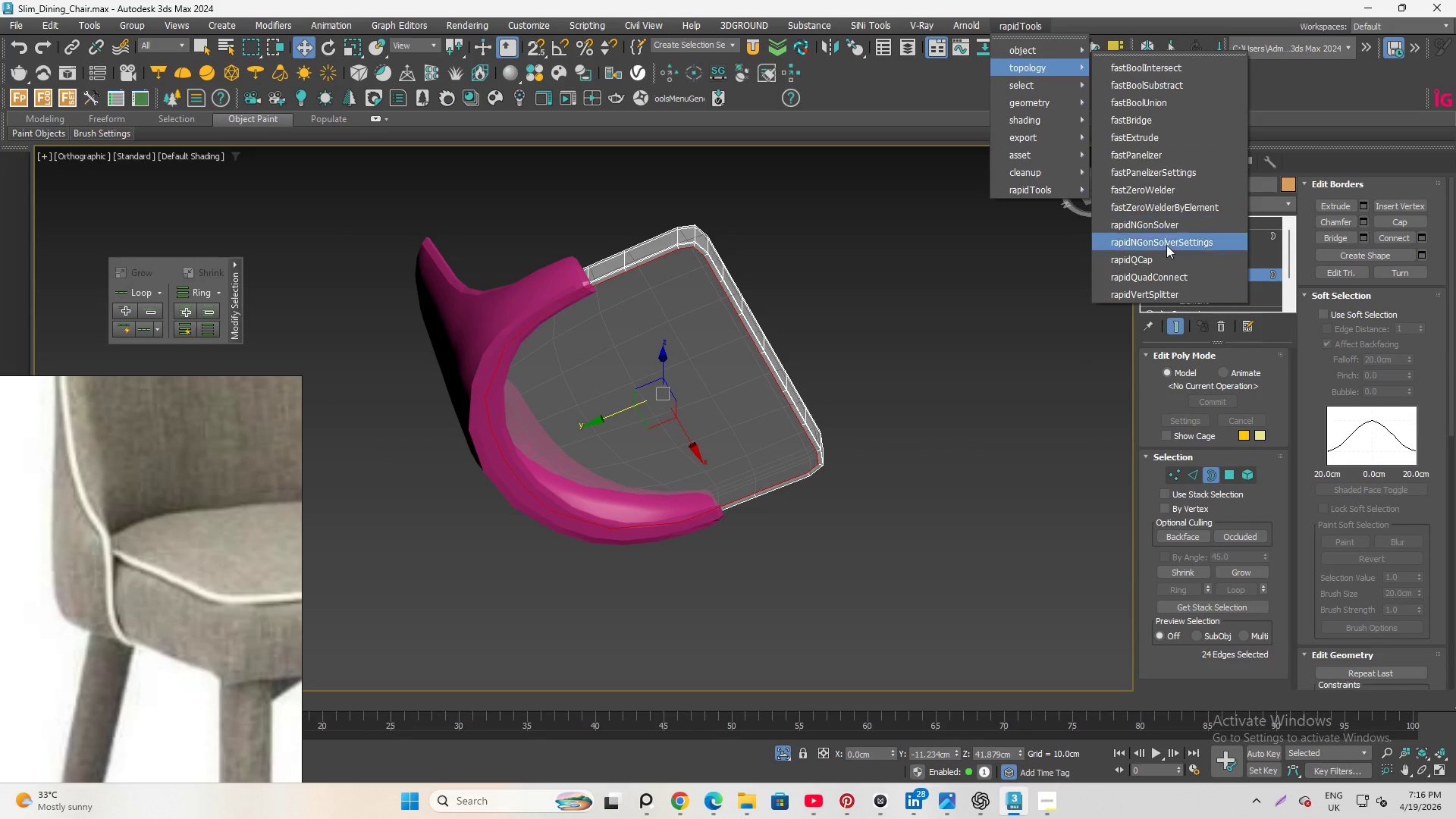 
left_click([1158, 254])
 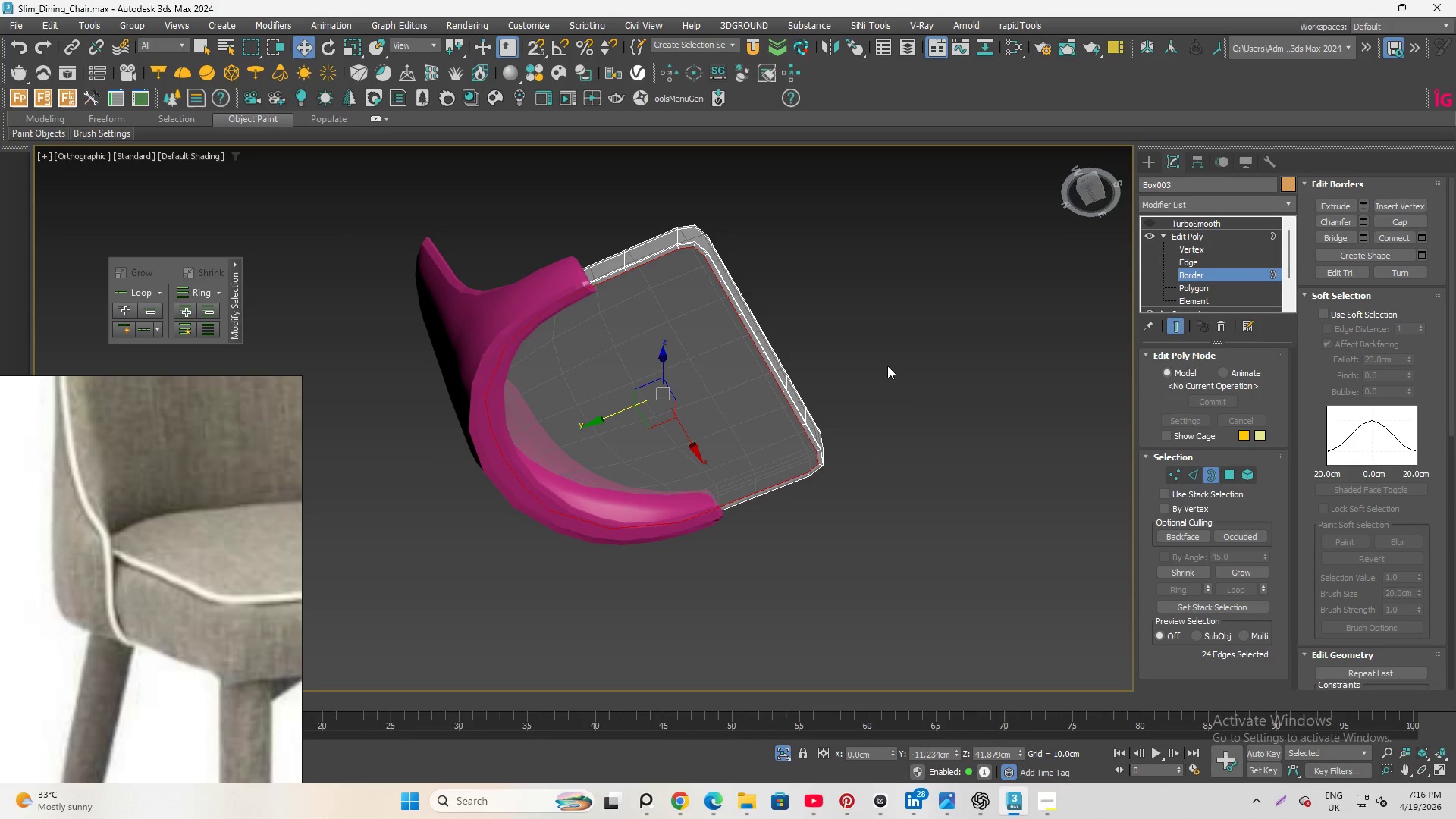 
hold_key(key=AltLeft, duration=1.28)
 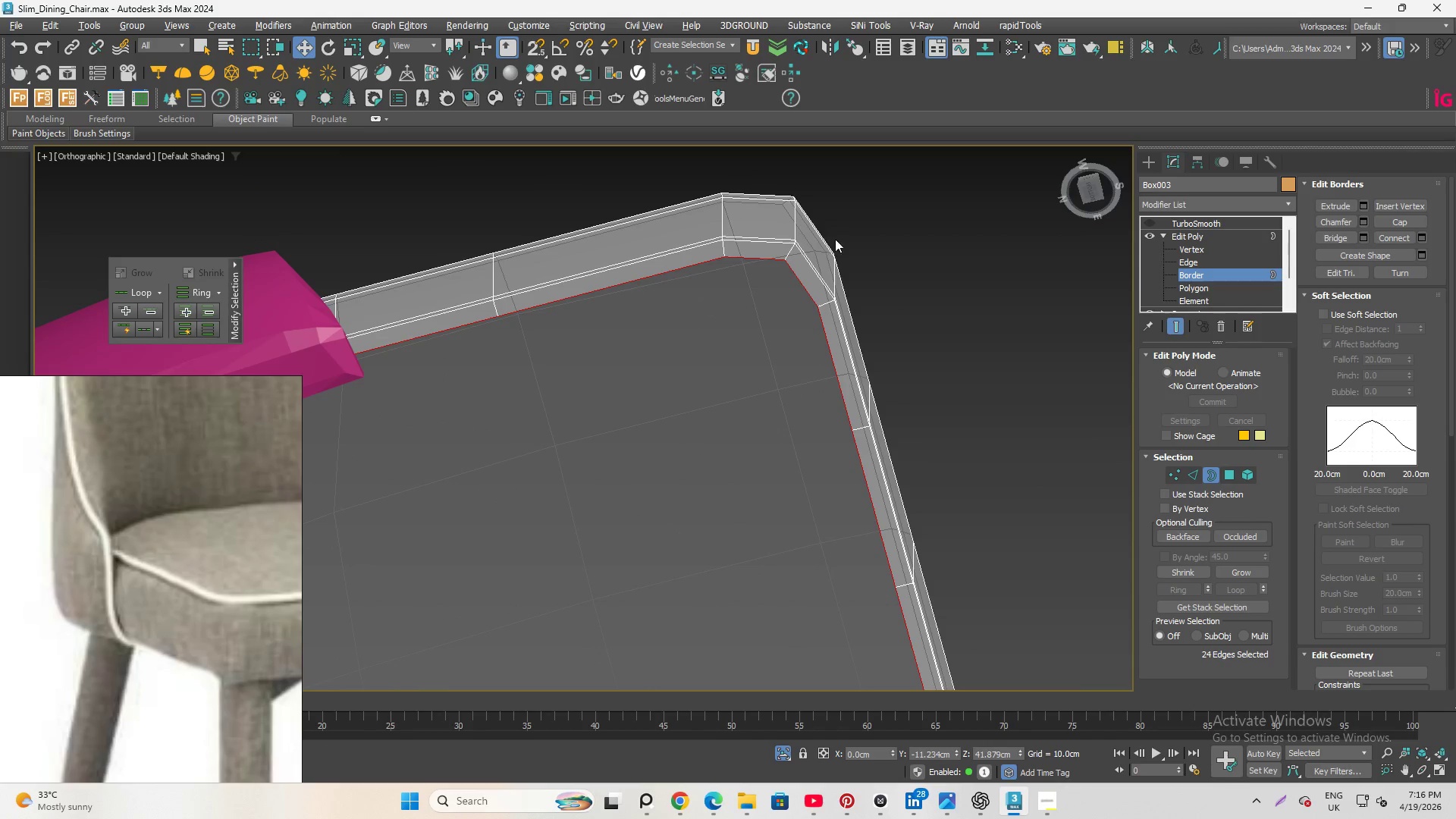 
scroll: coordinate [675, 251], scroll_direction: up, amount: 4.0
 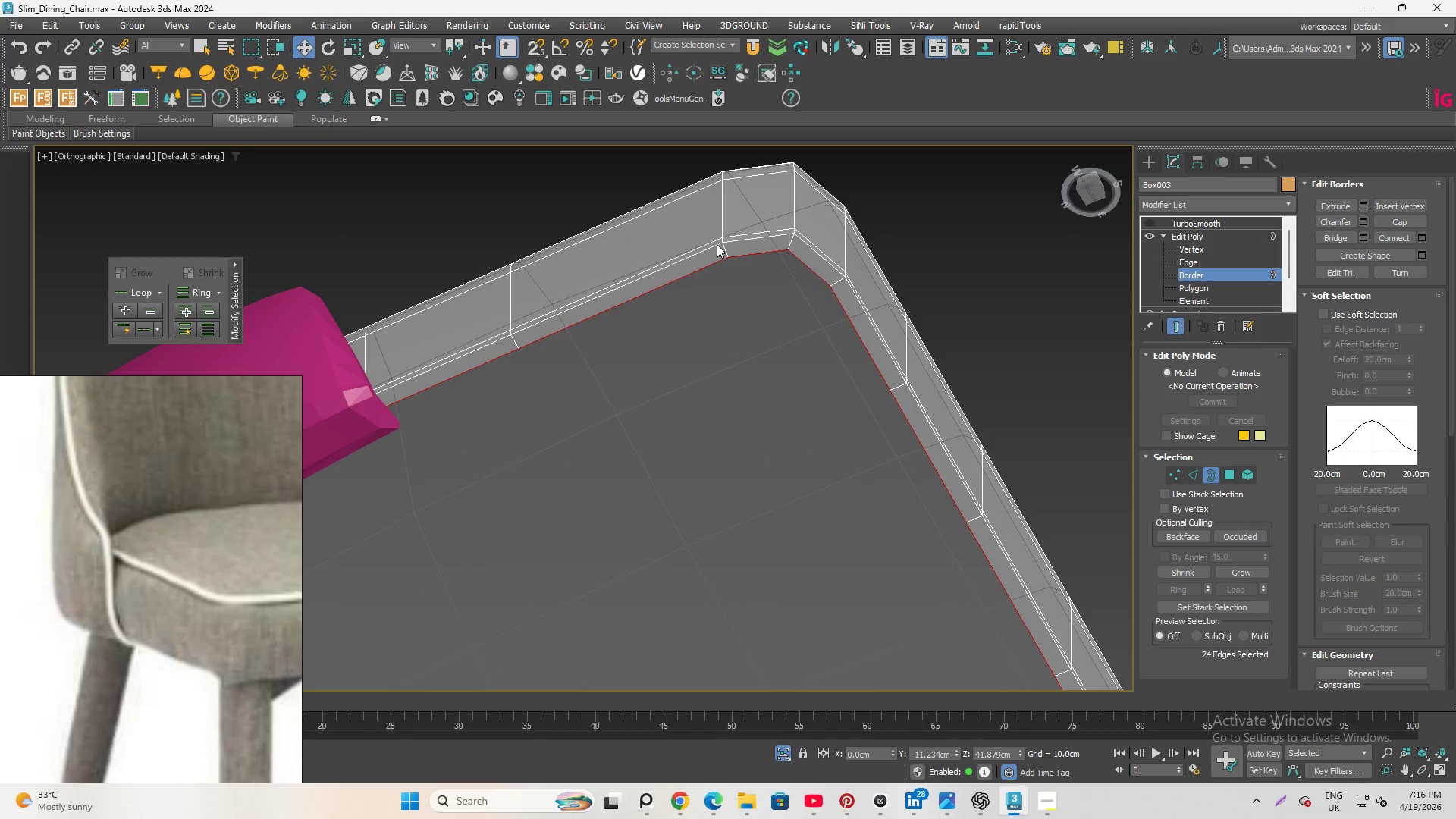 
scroll: coordinate [833, 265], scroll_direction: down, amount: 2.0
 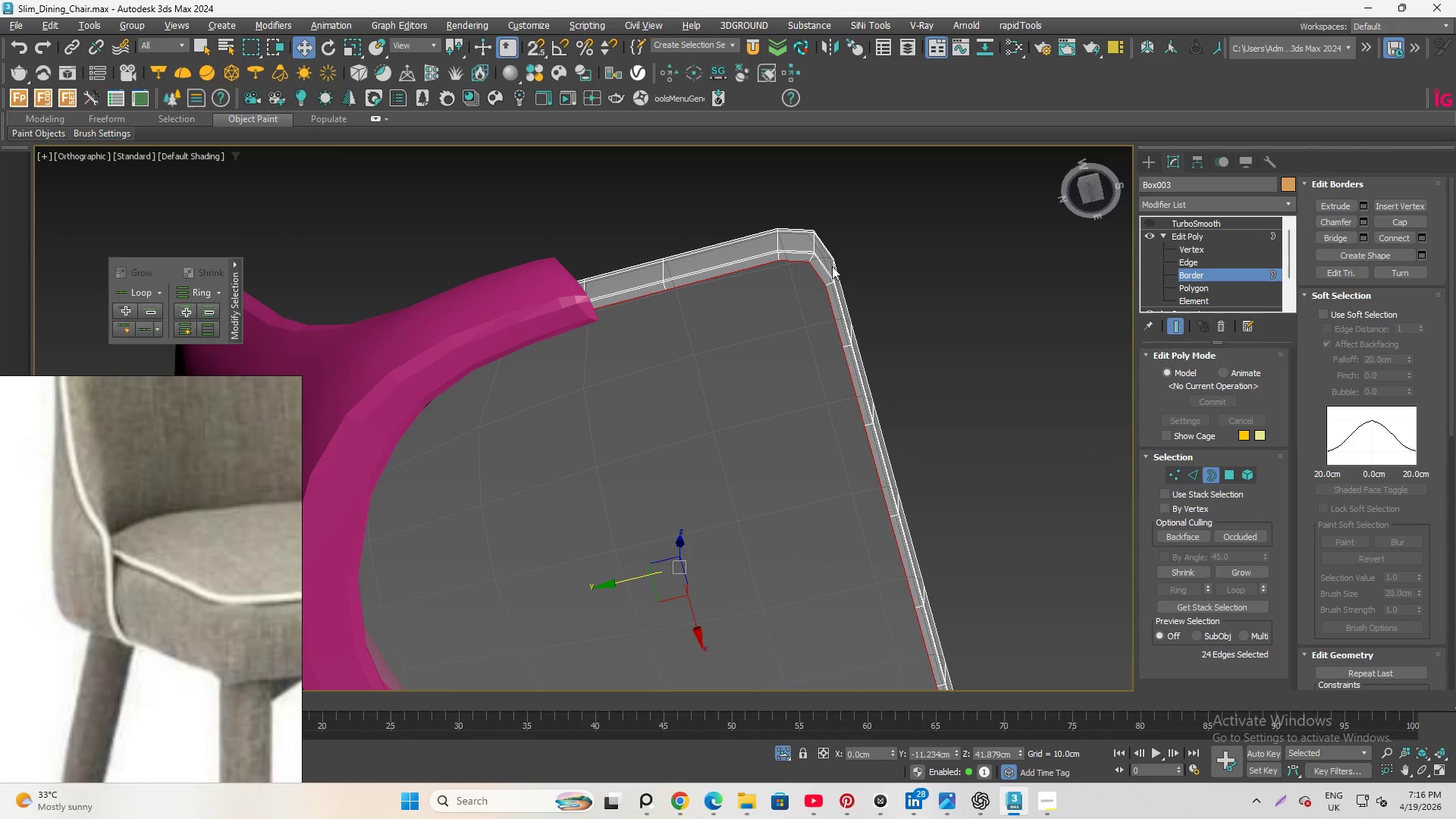 
key(Control+Z)
 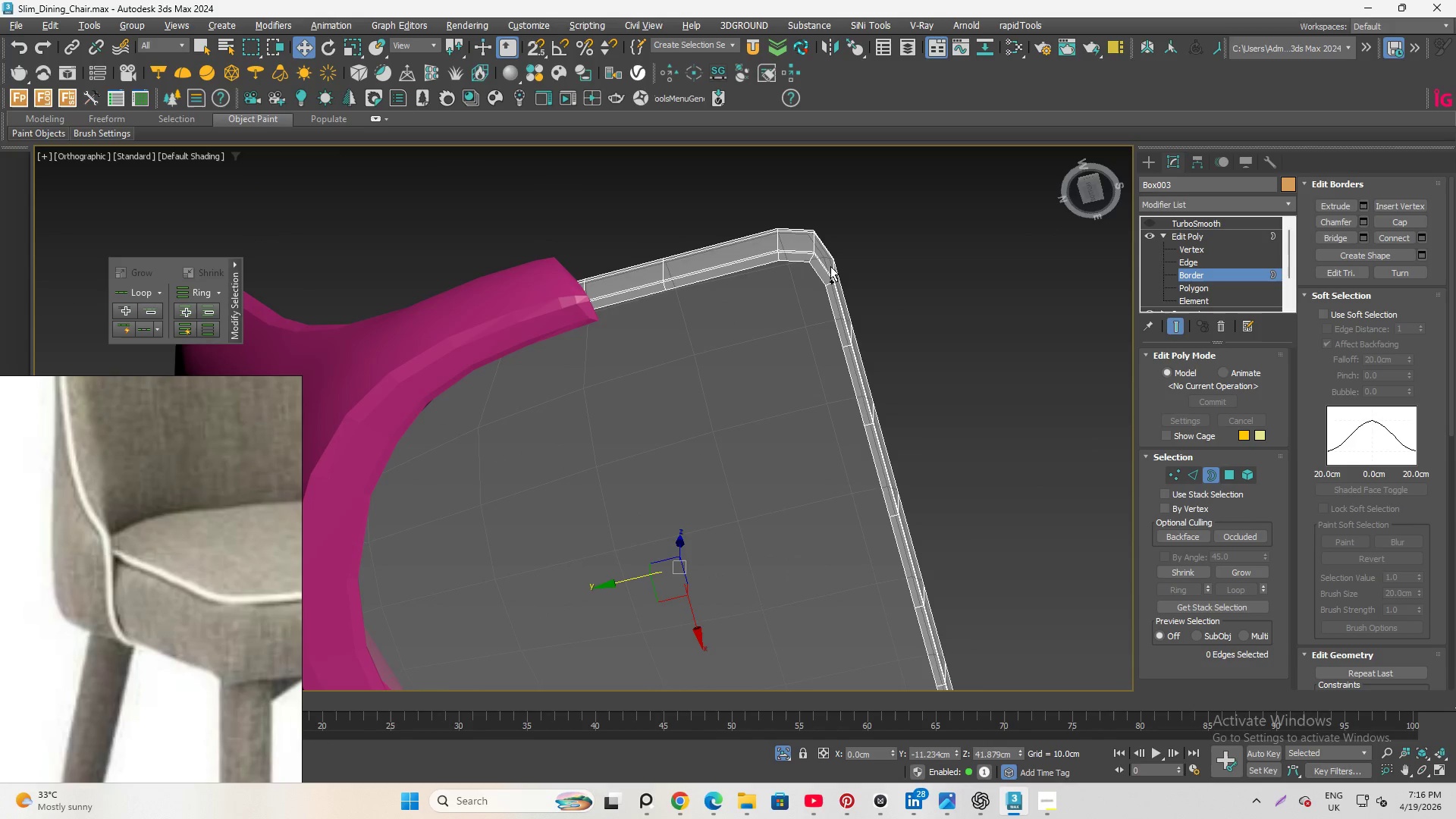 
key(Control+ControlLeft)
 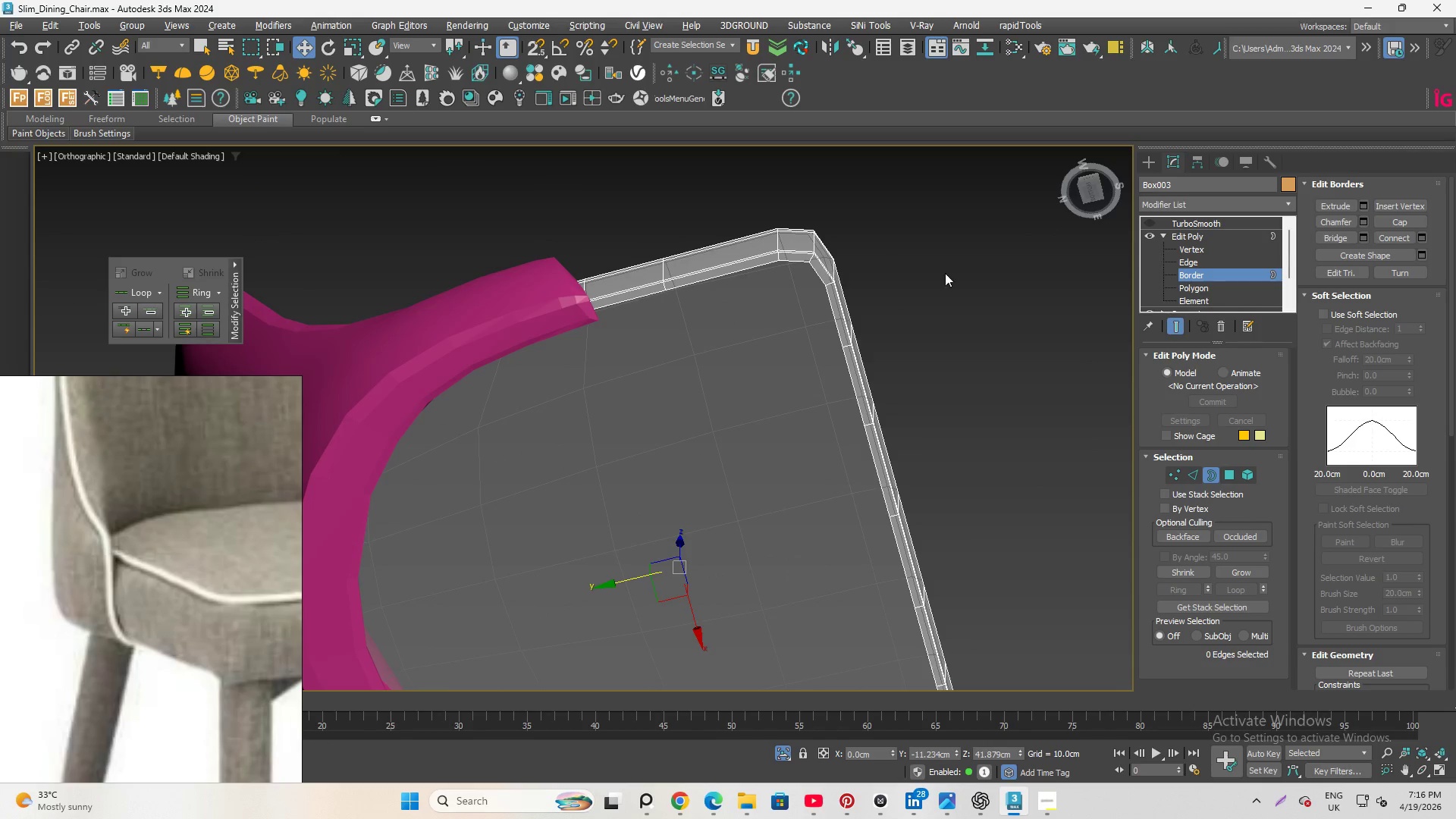 
key(Control+Z)
 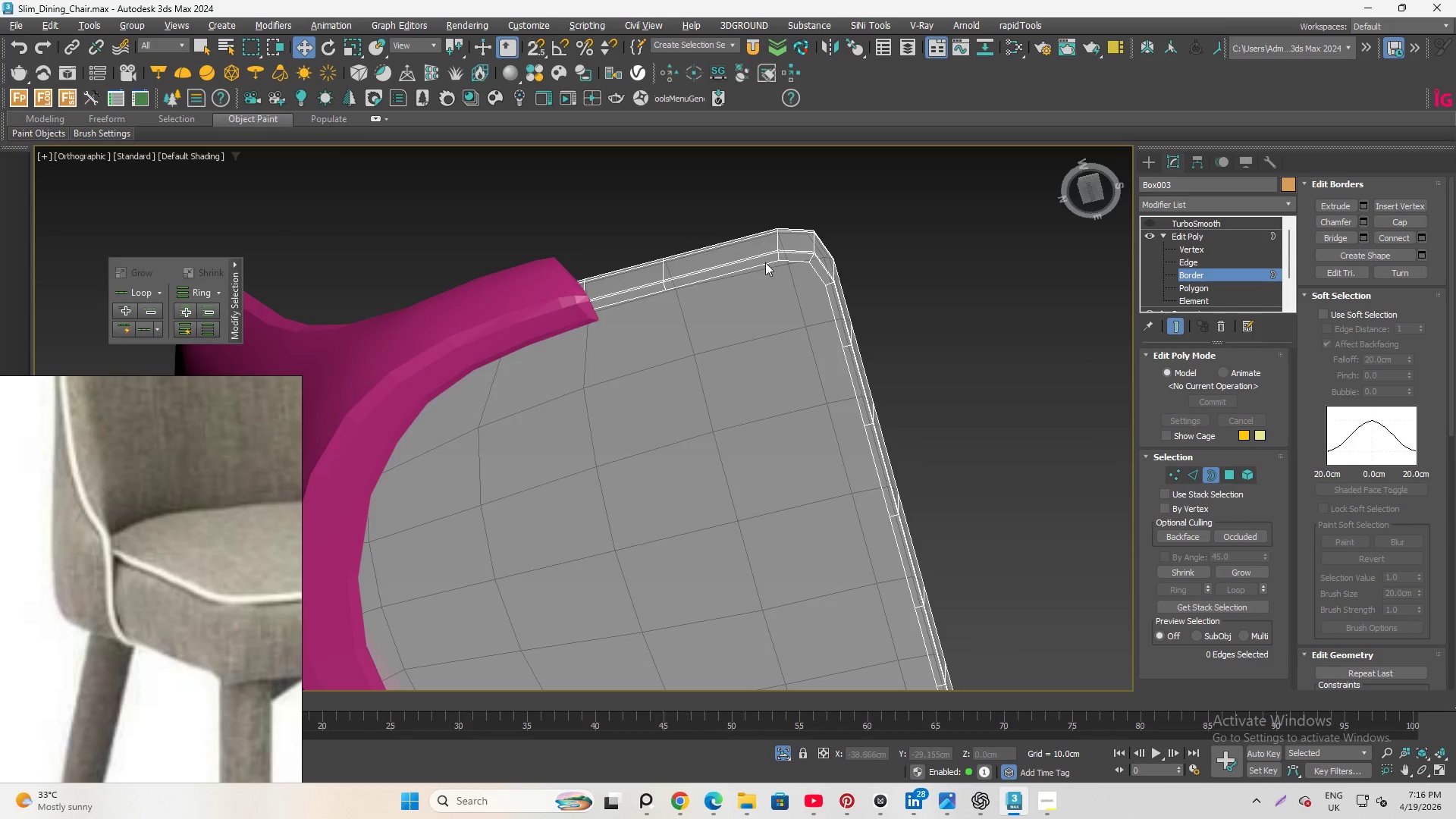 
hold_key(key=AltLeft, duration=0.91)
 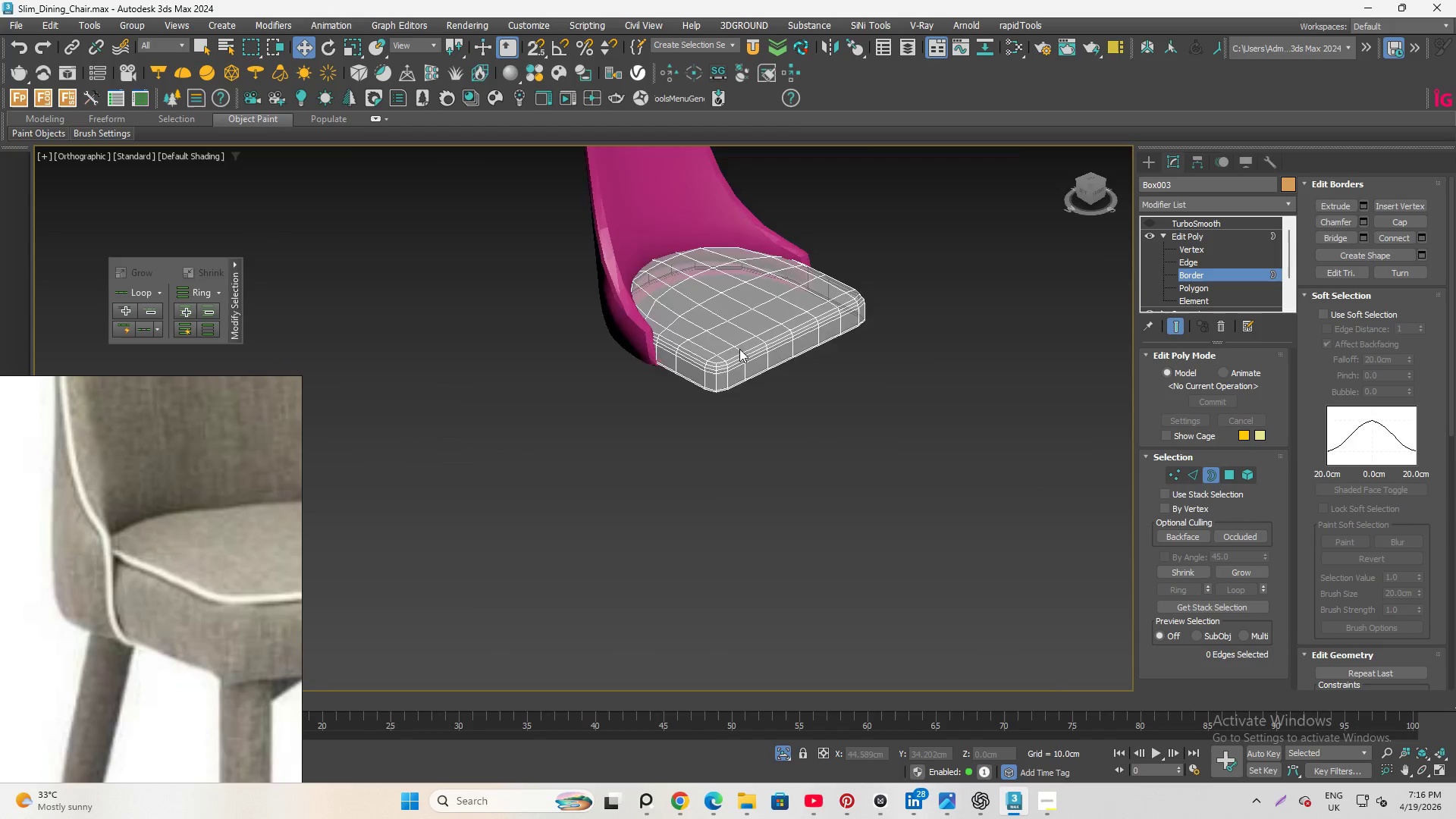 
scroll: coordinate [741, 250], scroll_direction: down, amount: 4.0
 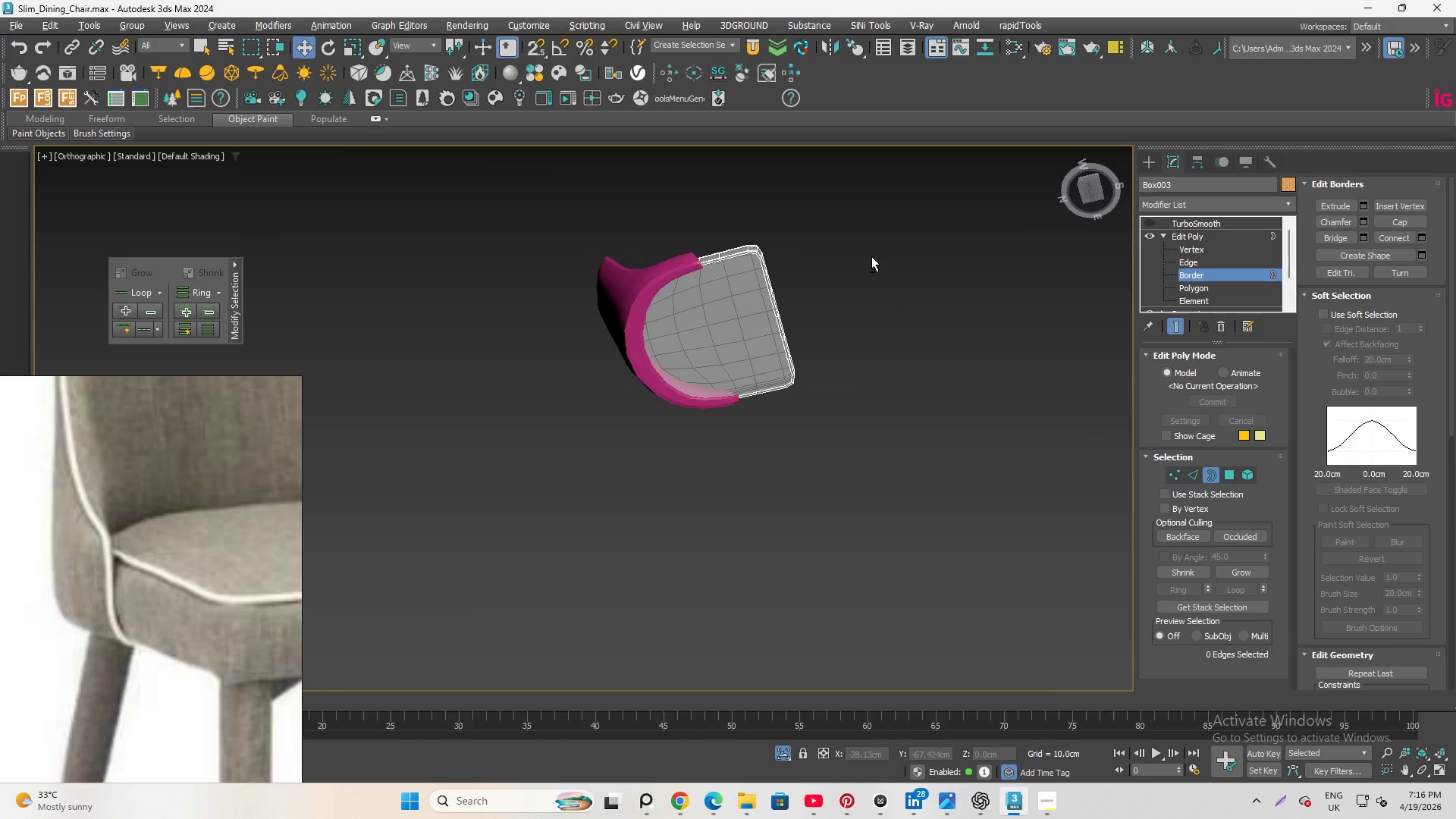 
scroll: coordinate [739, 350], scroll_direction: up, amount: 5.0
 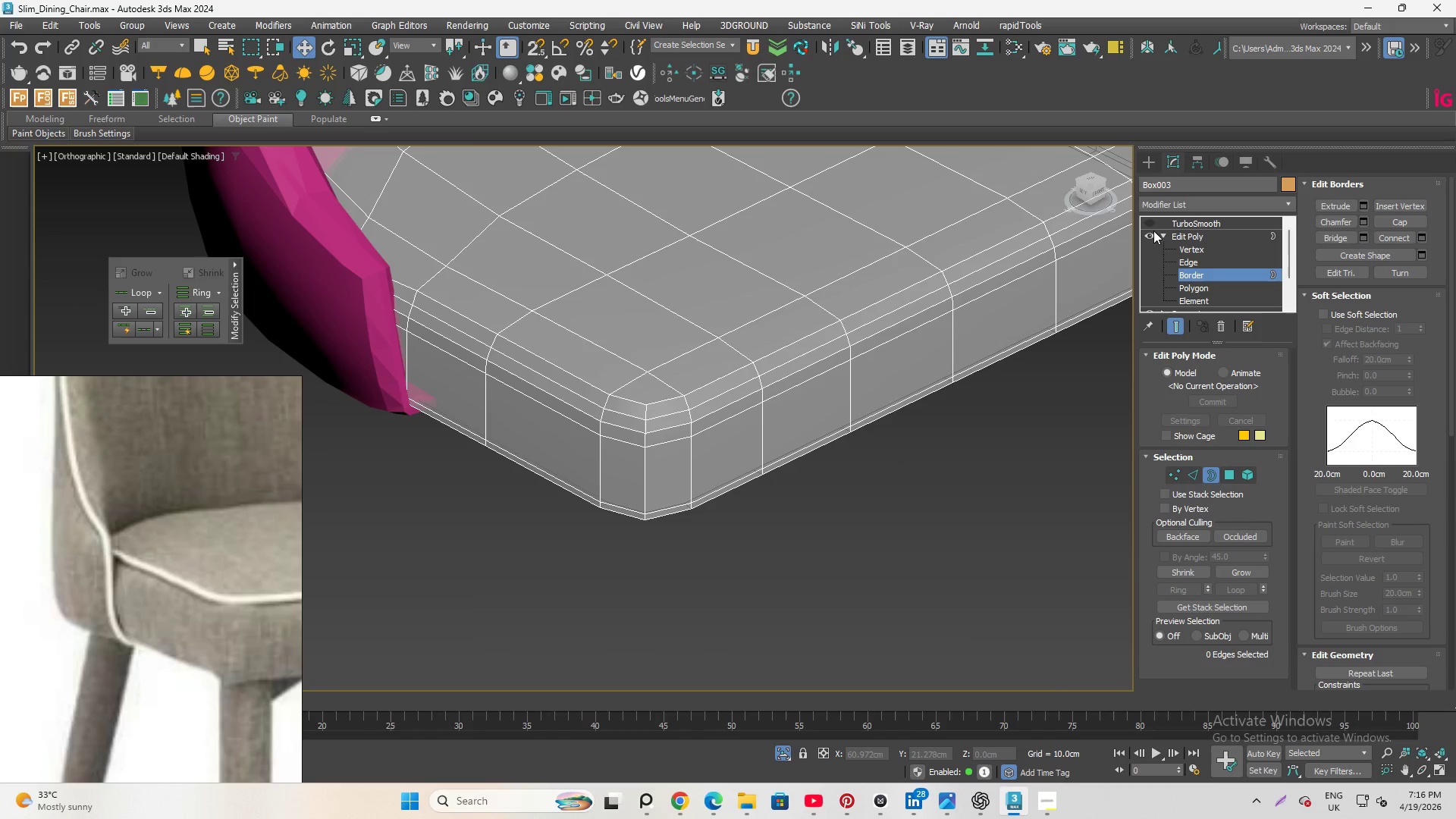 
left_click([1147, 223])
 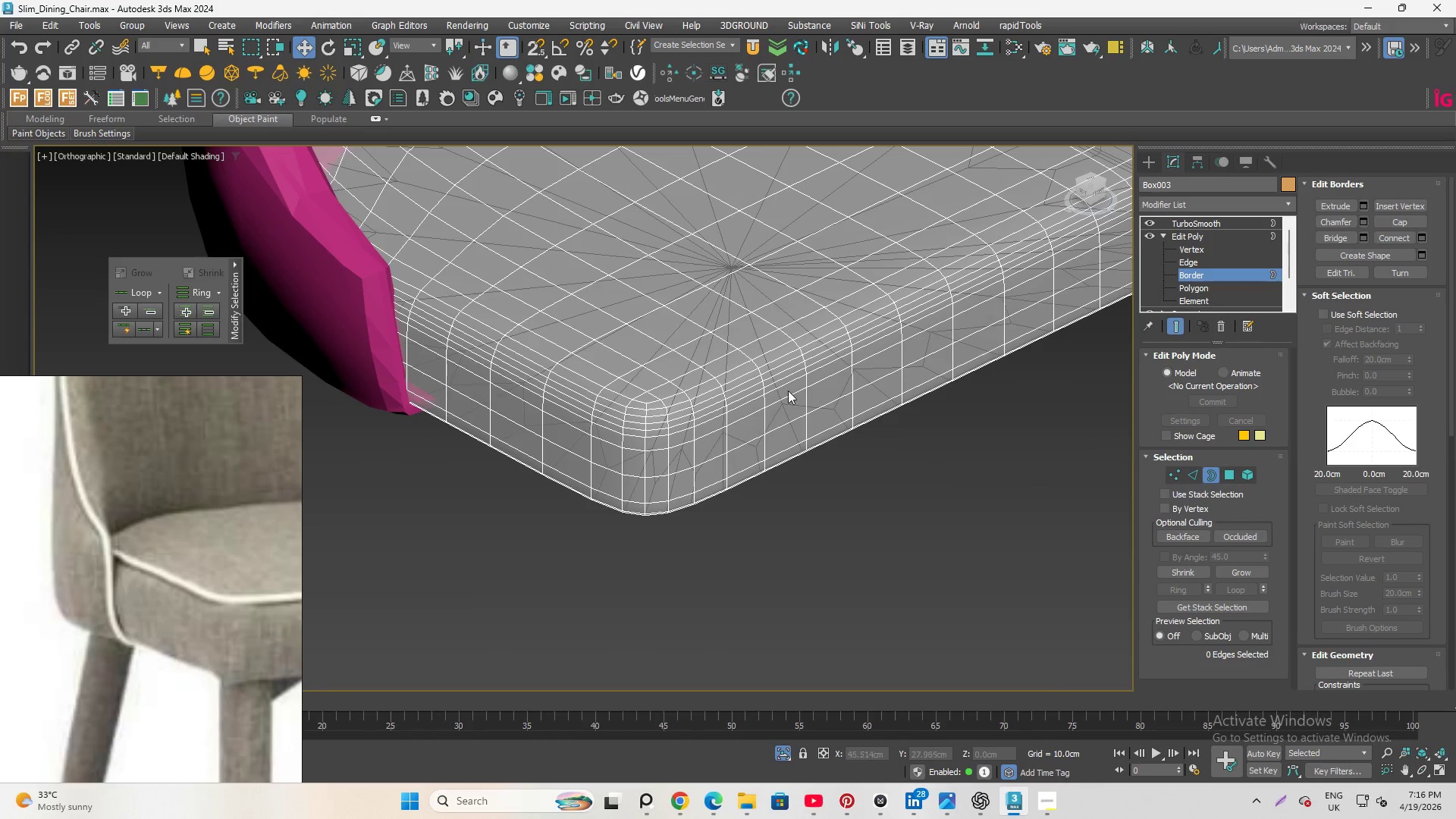 
hold_key(key=AltLeft, duration=2.62)
scroll: coordinate [883, 249], scroll_direction: up, amount: 1.0
 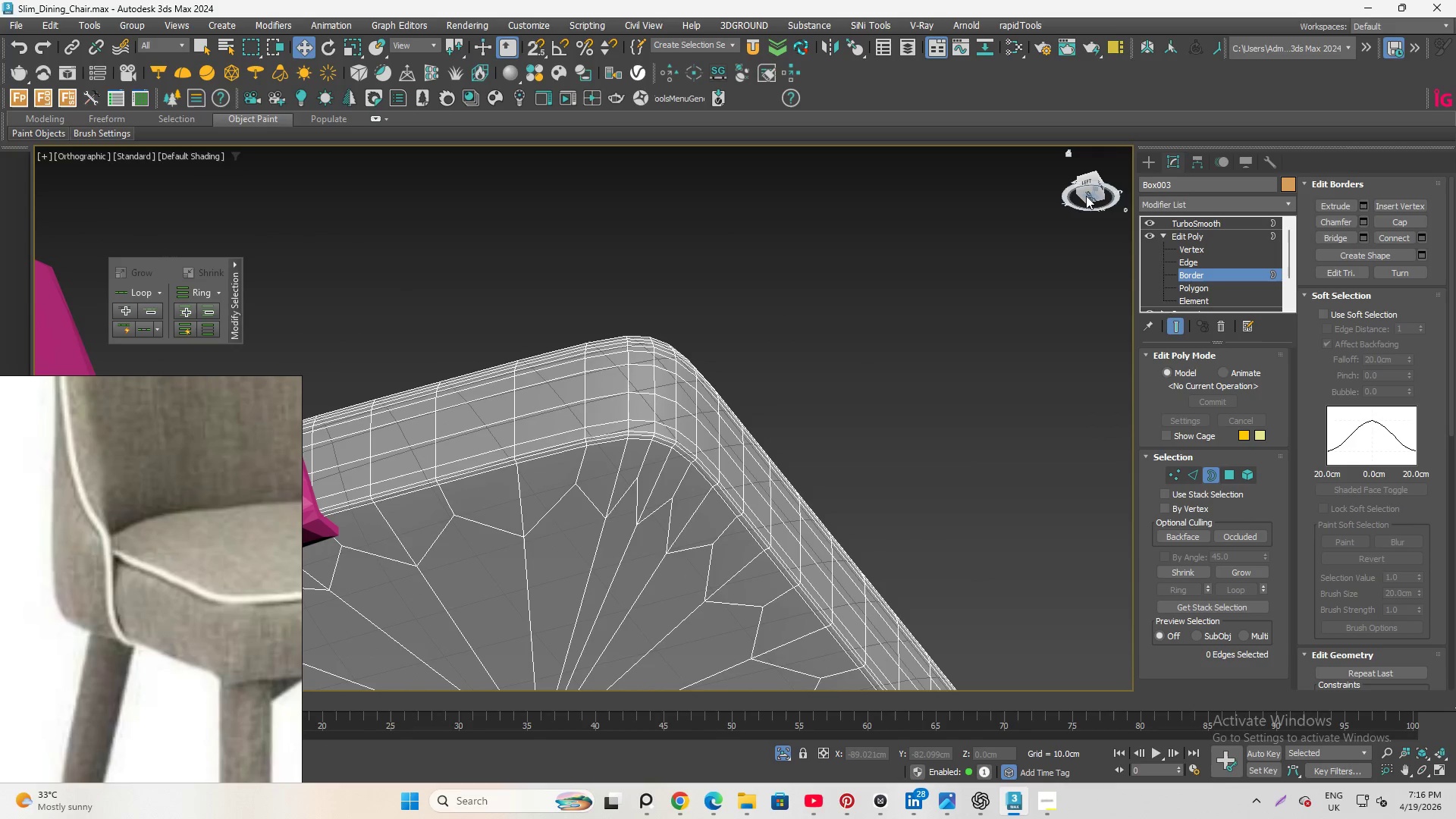 
scroll: coordinate [1107, 193], scroll_direction: down, amount: 4.0
 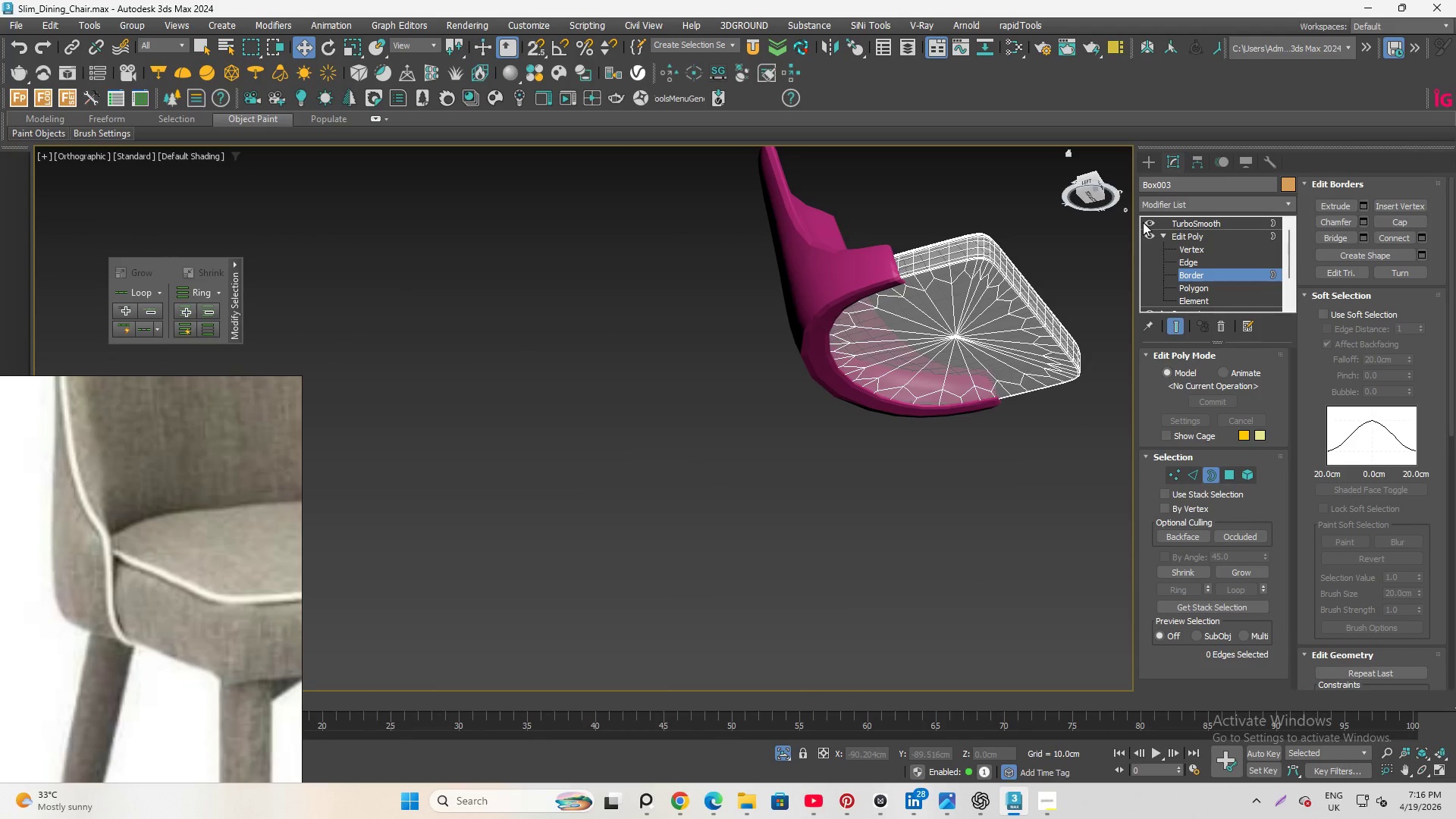 
left_click([1144, 218])
 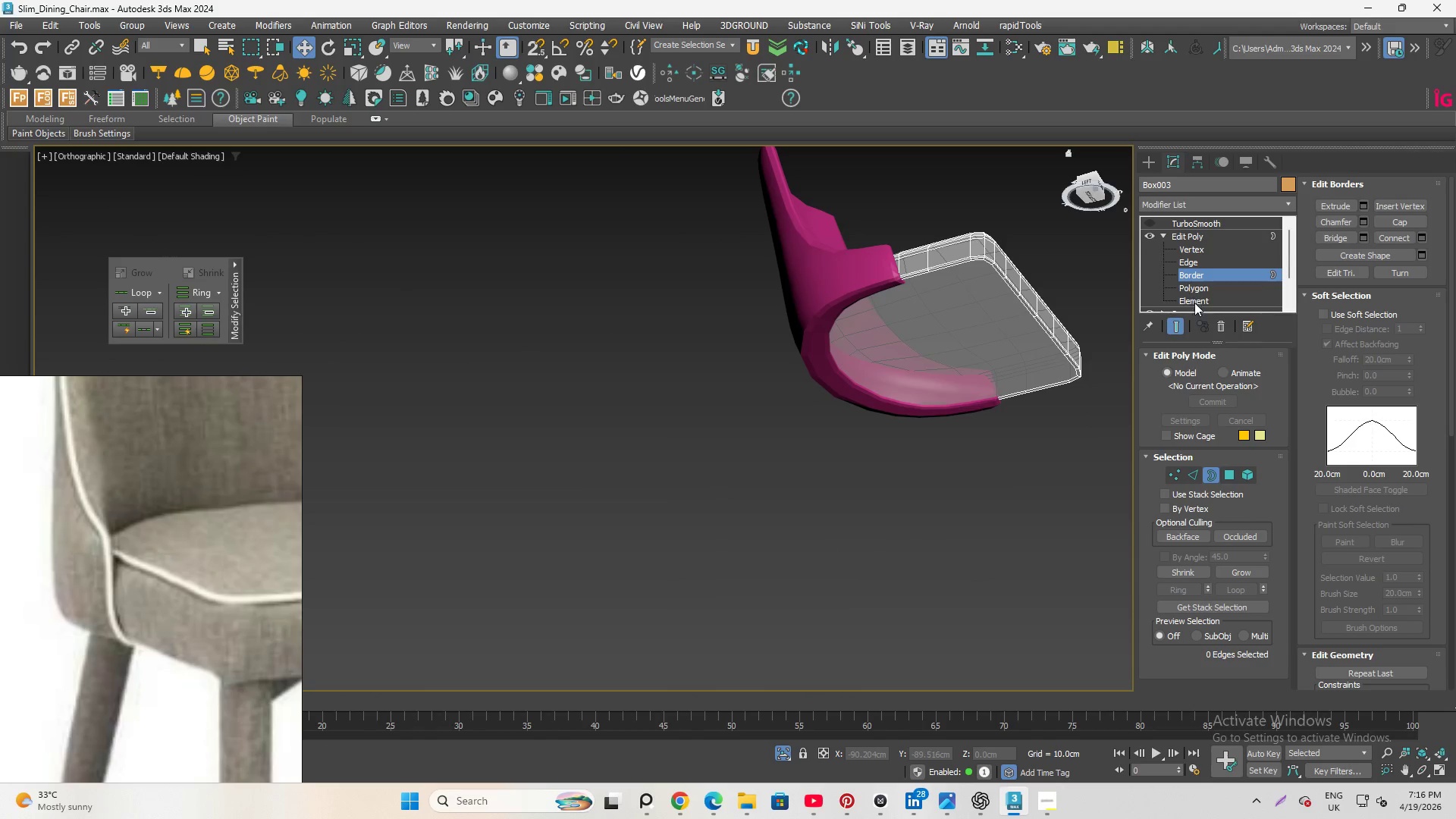 
left_click([1201, 288])
 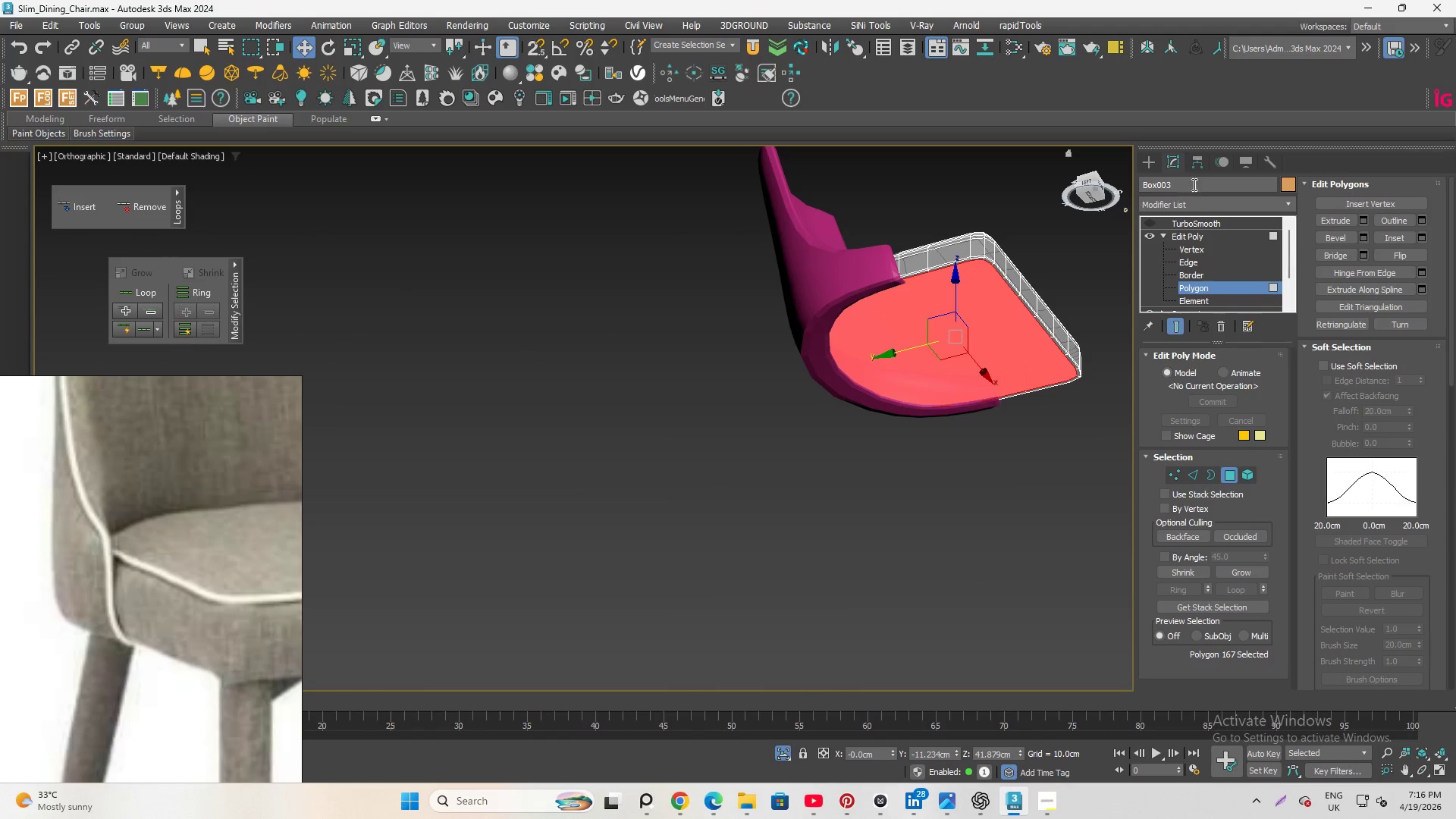 
left_click([1203, 210])
 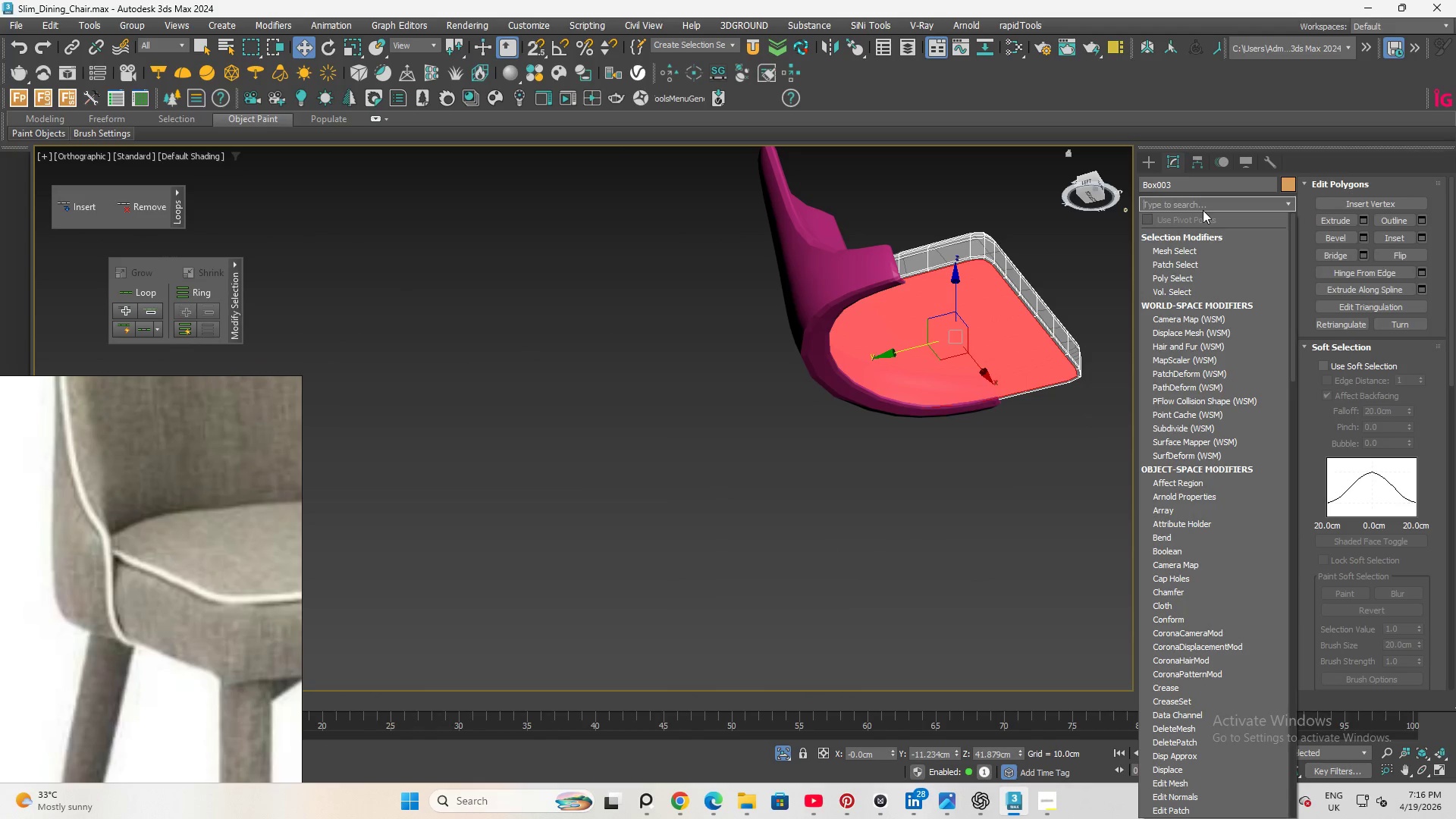 
type(qu)
 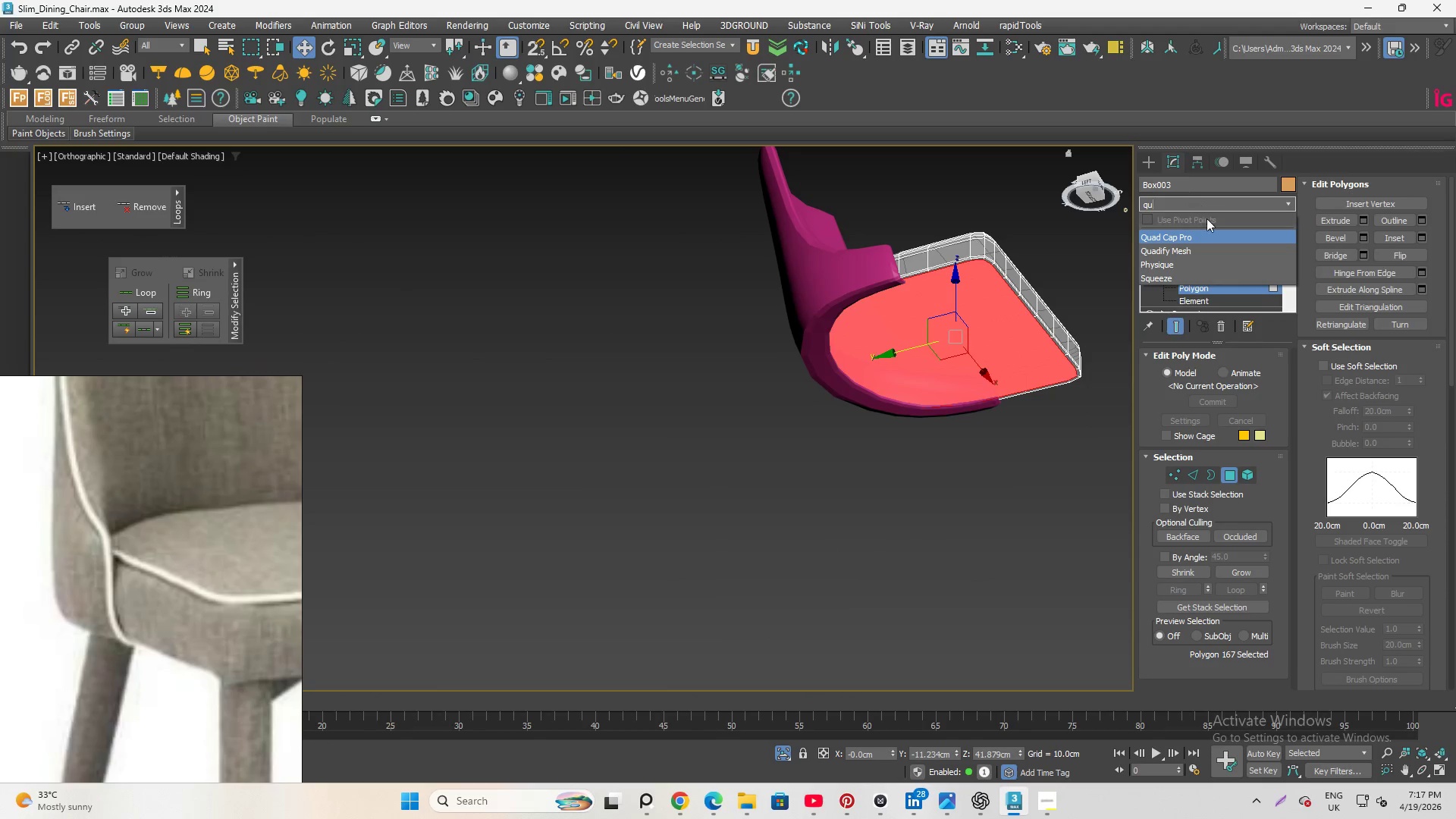 
left_click([1199, 234])
 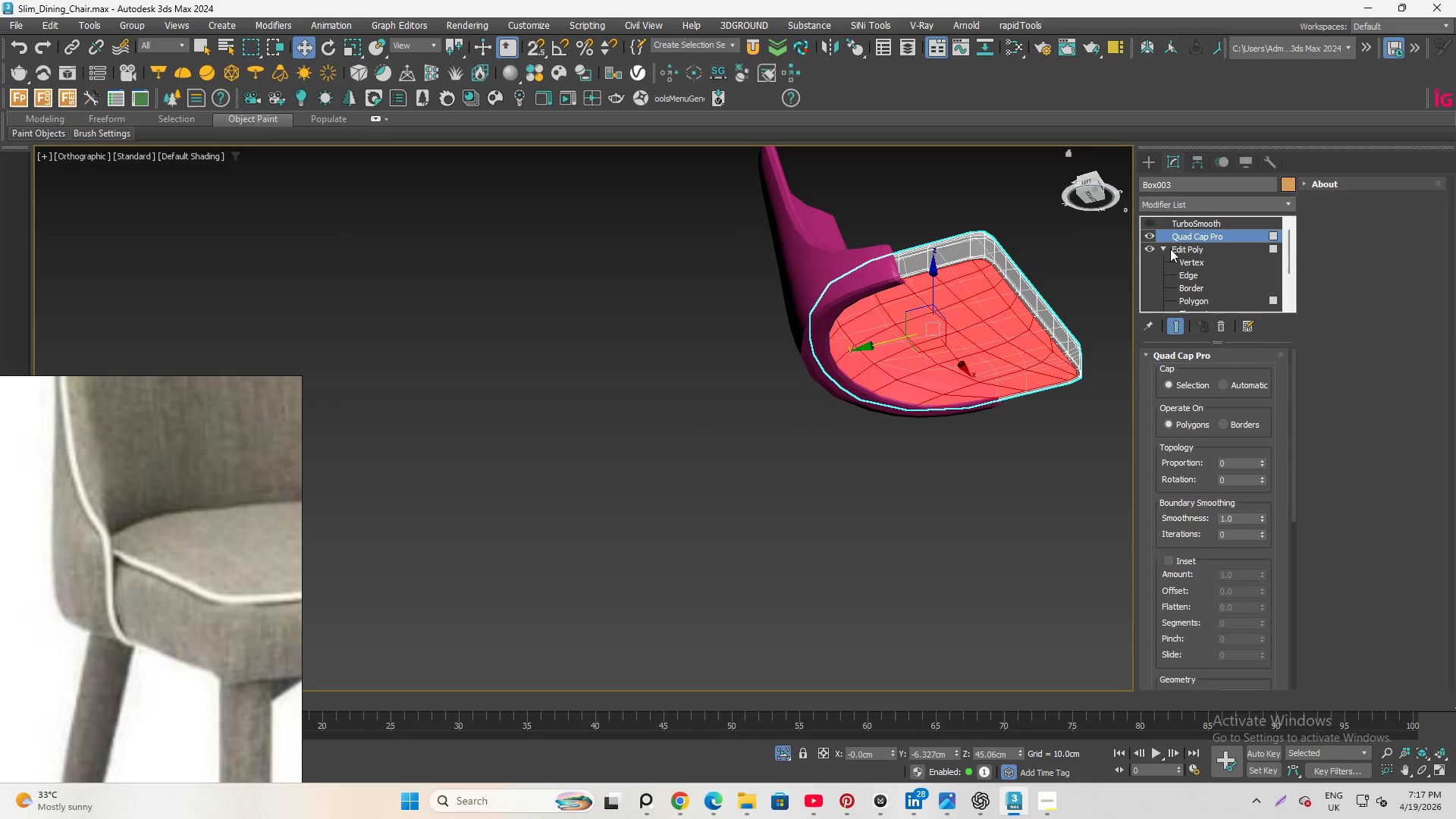 
scroll: coordinate [1040, 300], scroll_direction: up, amount: 3.0
 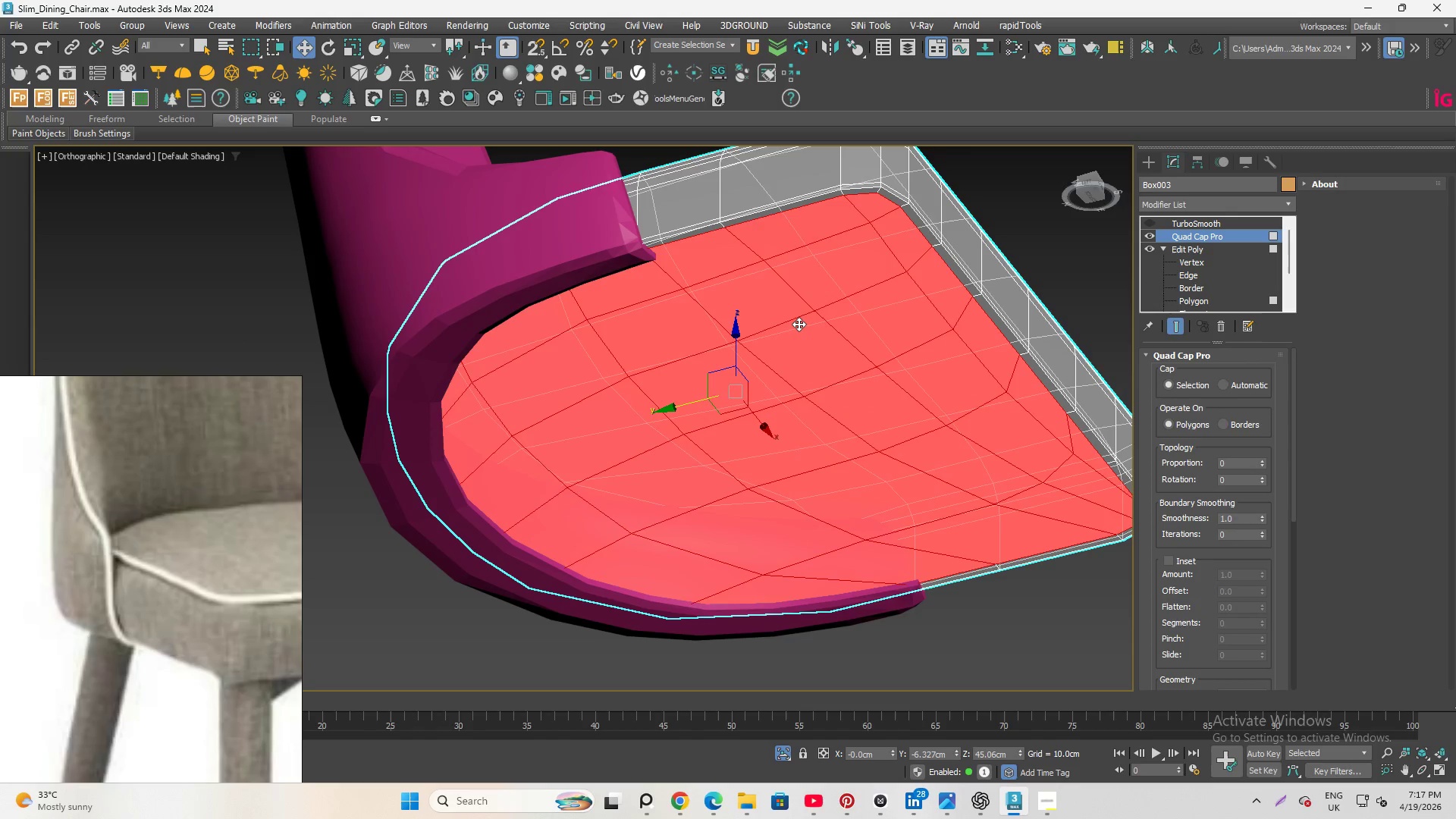 
key(Q)
 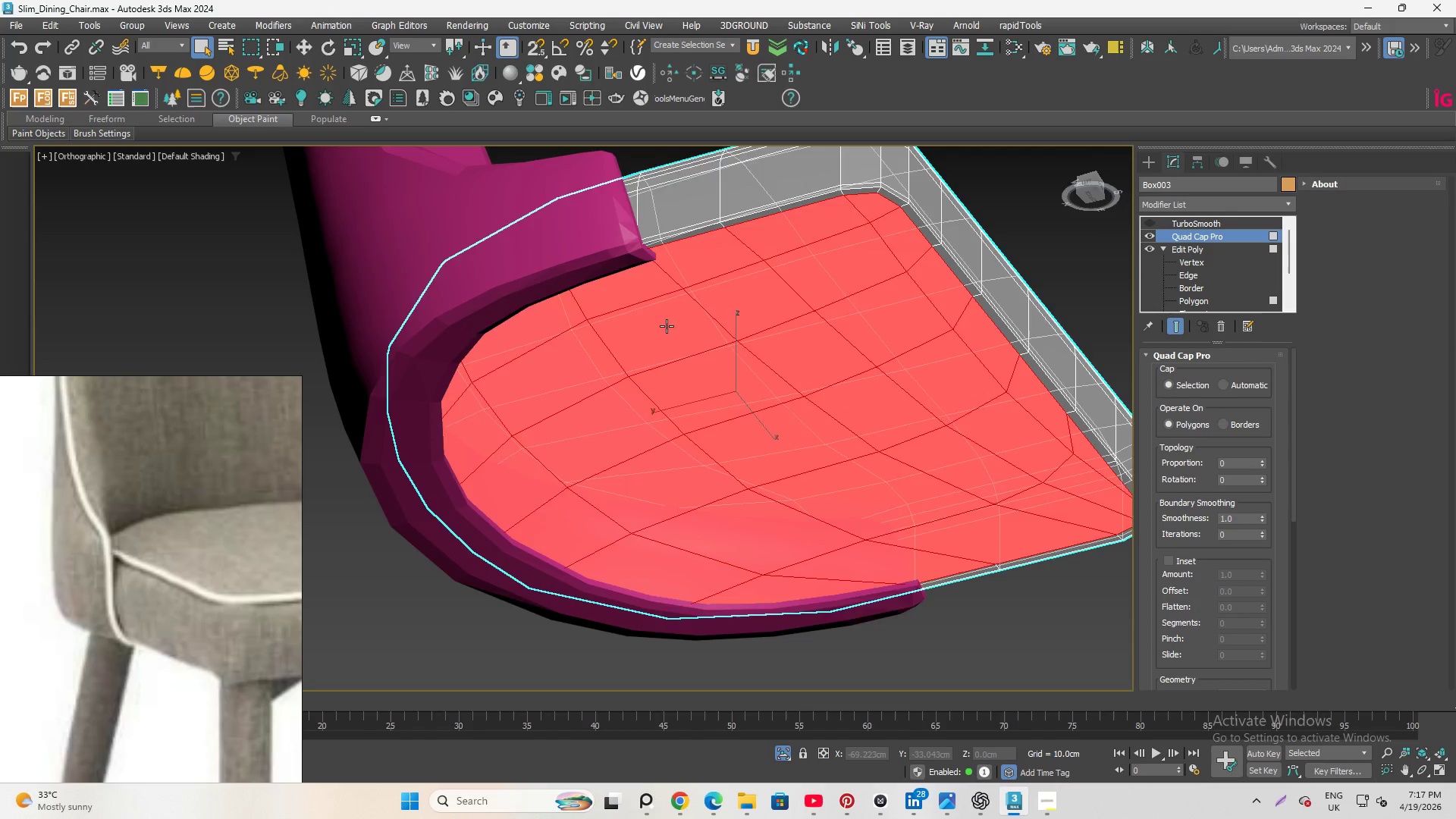 
hold_key(key=AltLeft, duration=1.03)
 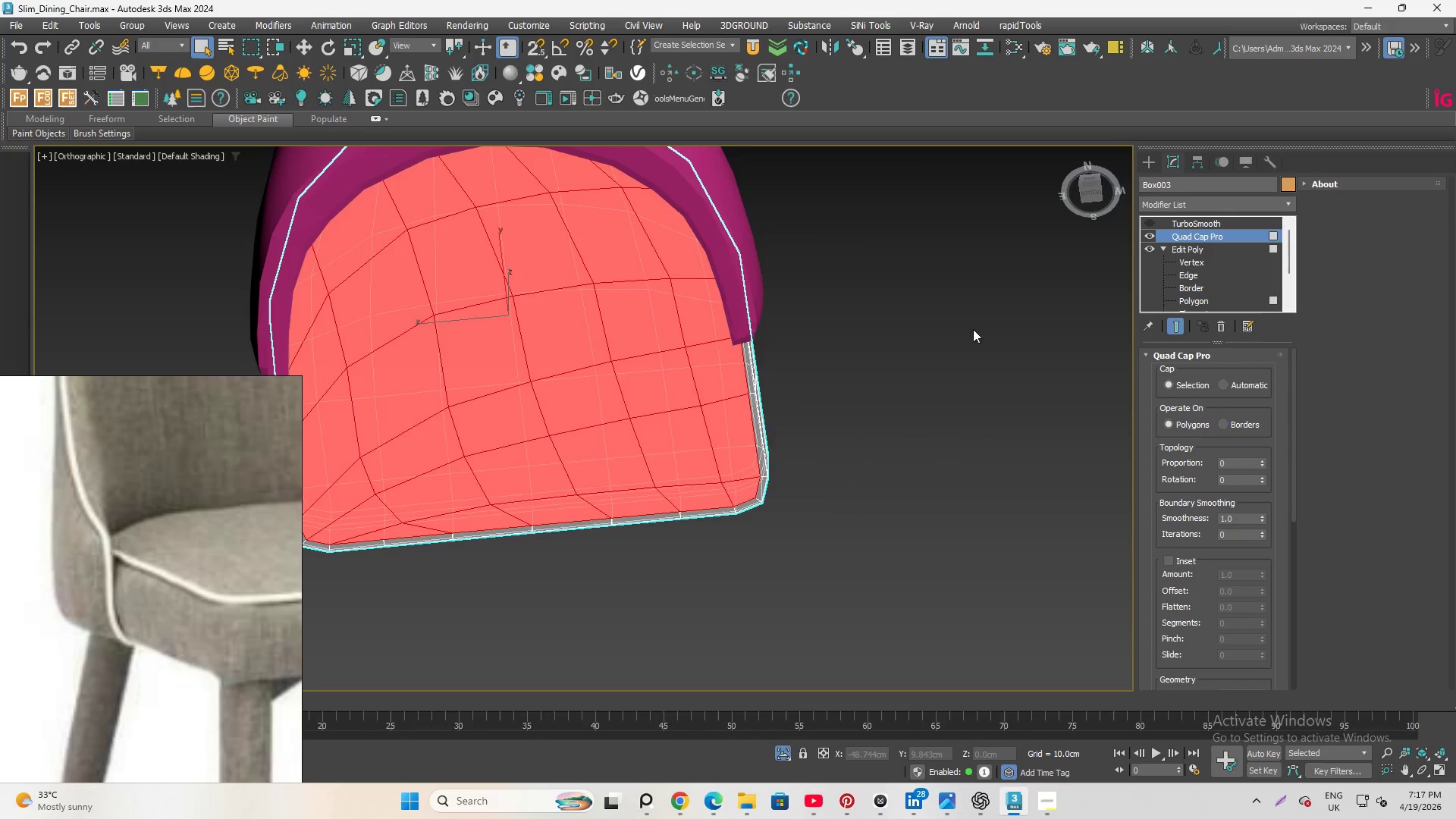 
scroll: coordinate [973, 337], scroll_direction: down, amount: 2.0
 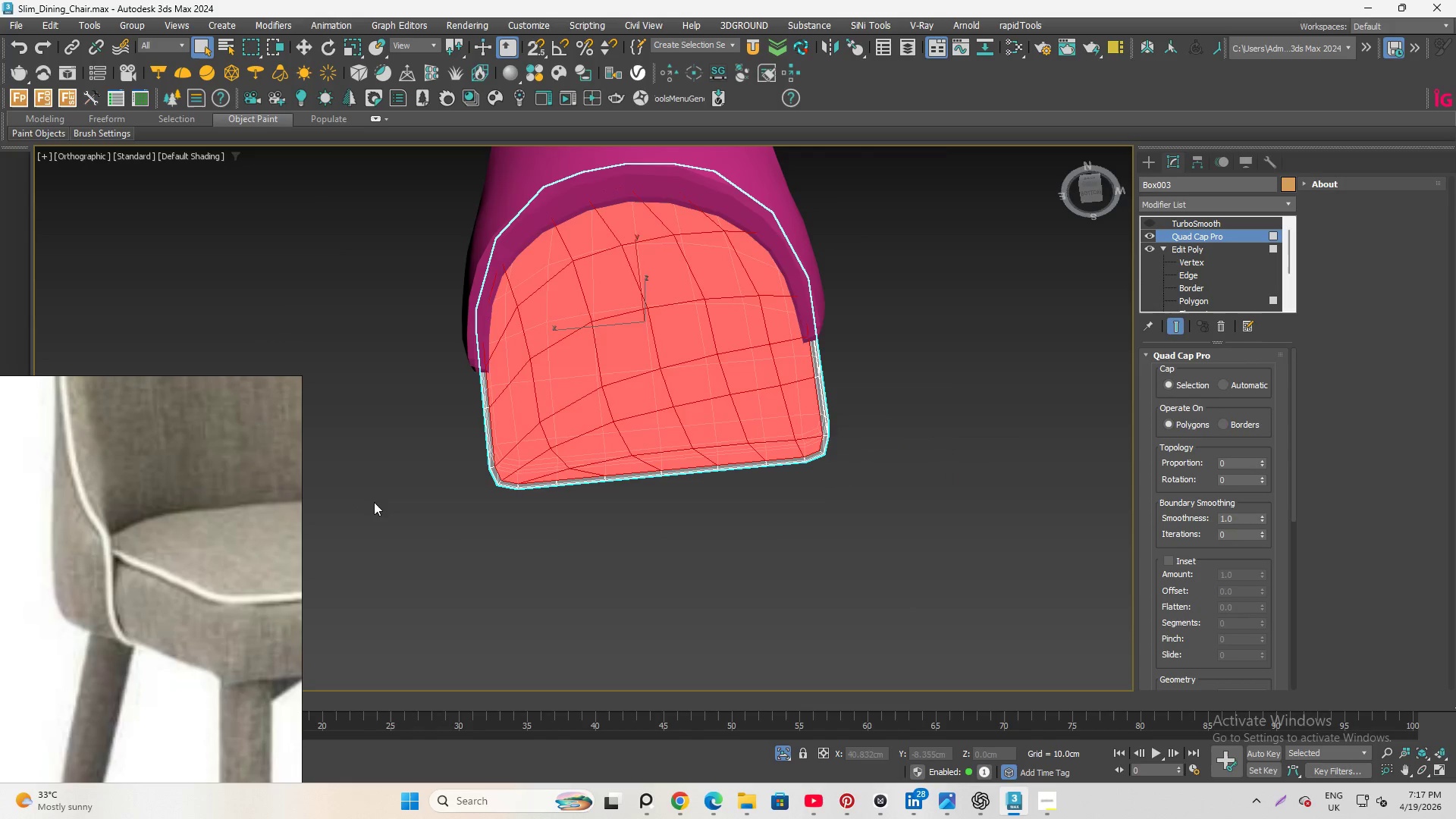 
scroll: coordinate [489, 503], scroll_direction: up, amount: 2.0
 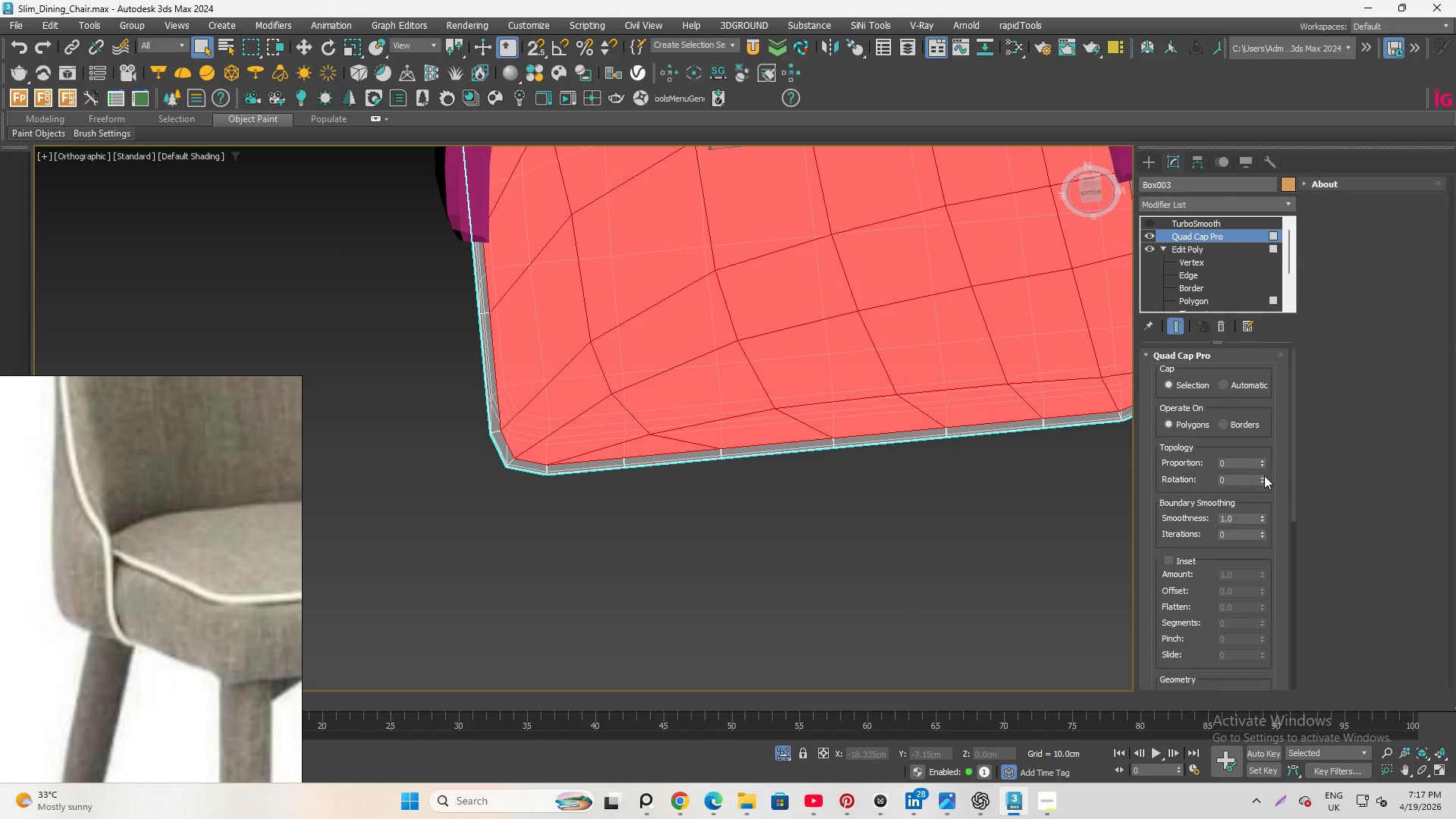 
left_click([1264, 478])
 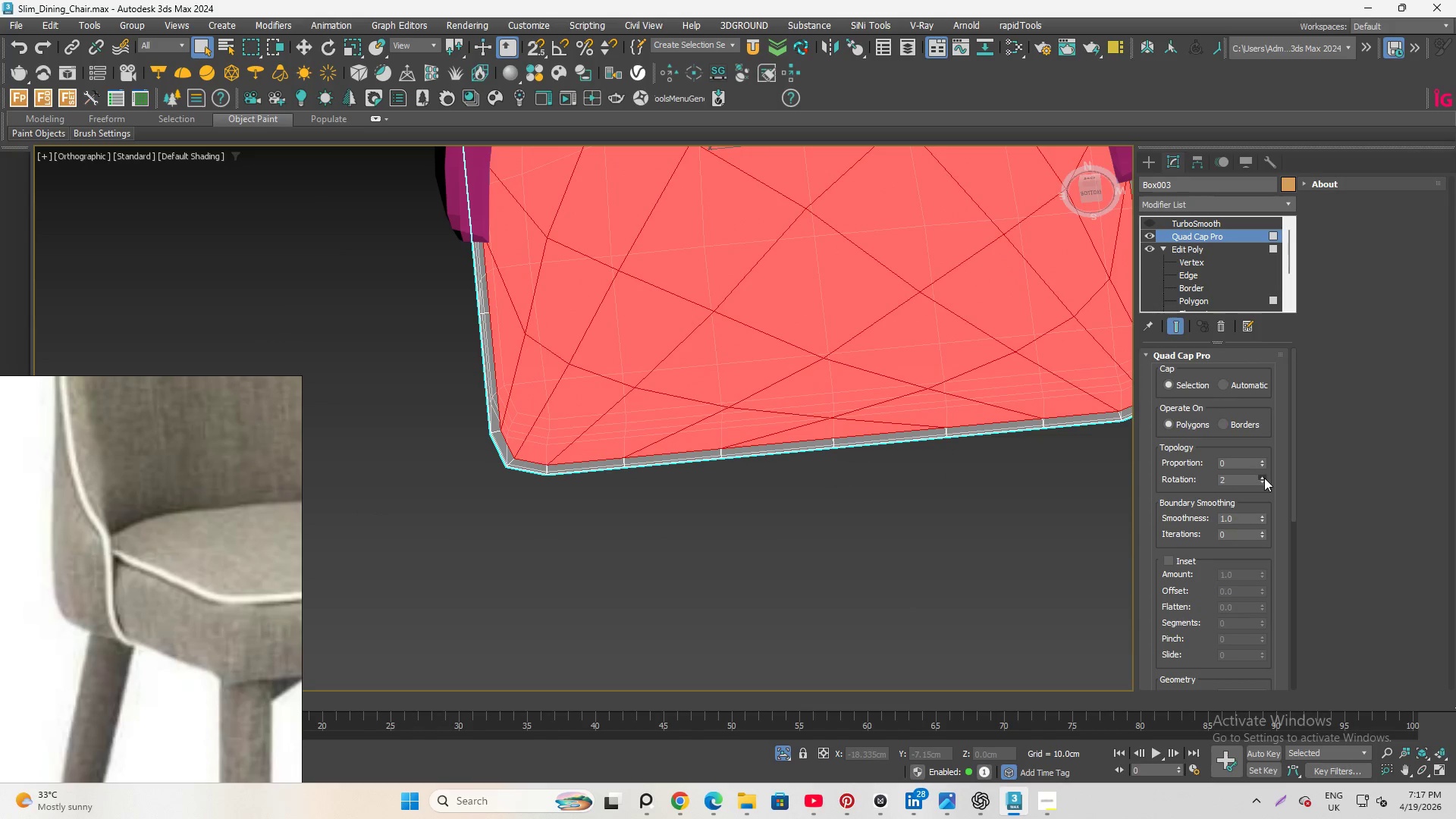 
double_click([1264, 478])
 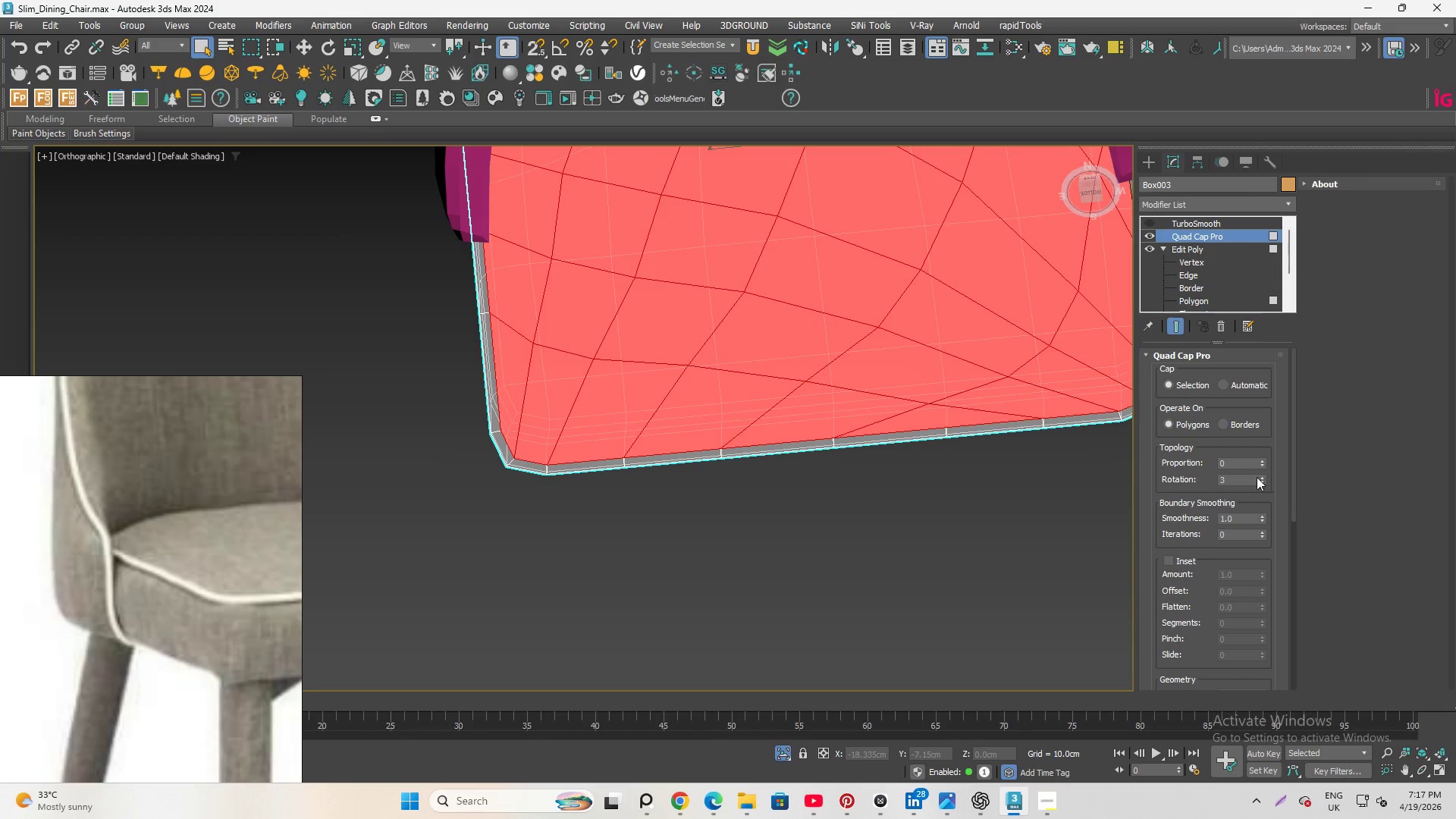 
scroll: coordinate [663, 600], scroll_direction: down, amount: 2.0
 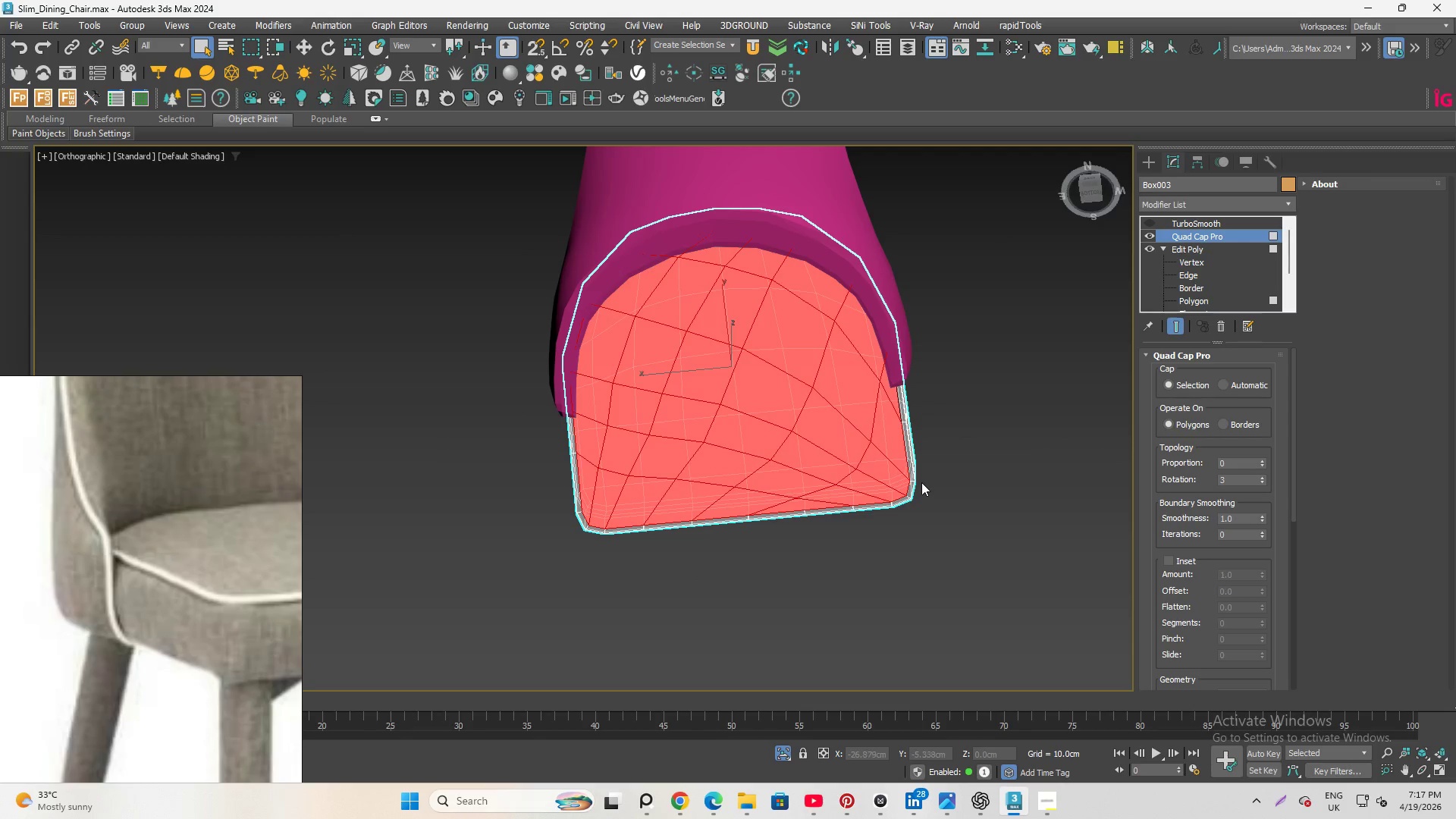 
scroll: coordinate [809, 470], scroll_direction: up, amount: 1.0
 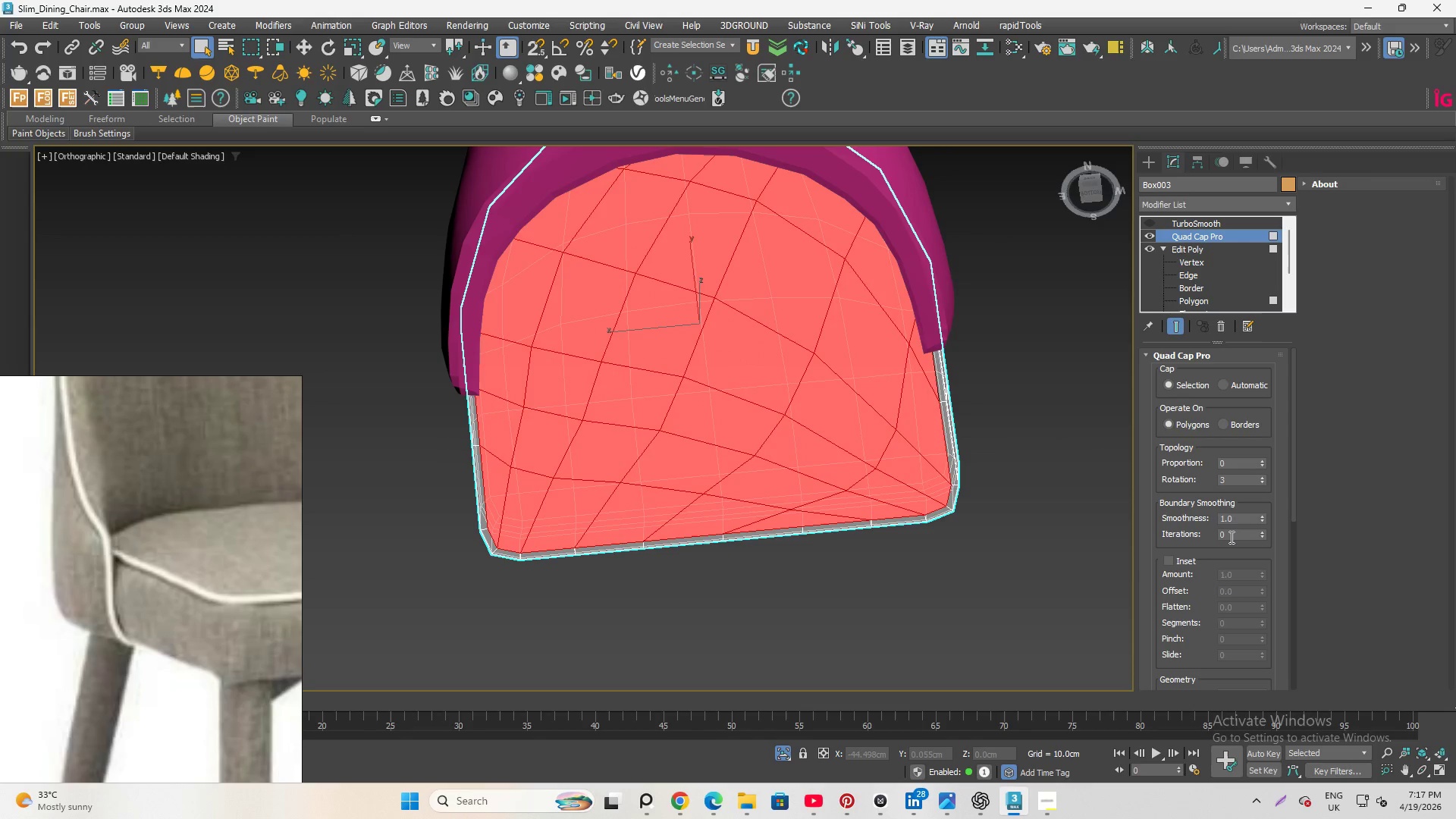 
wait(10.88)
 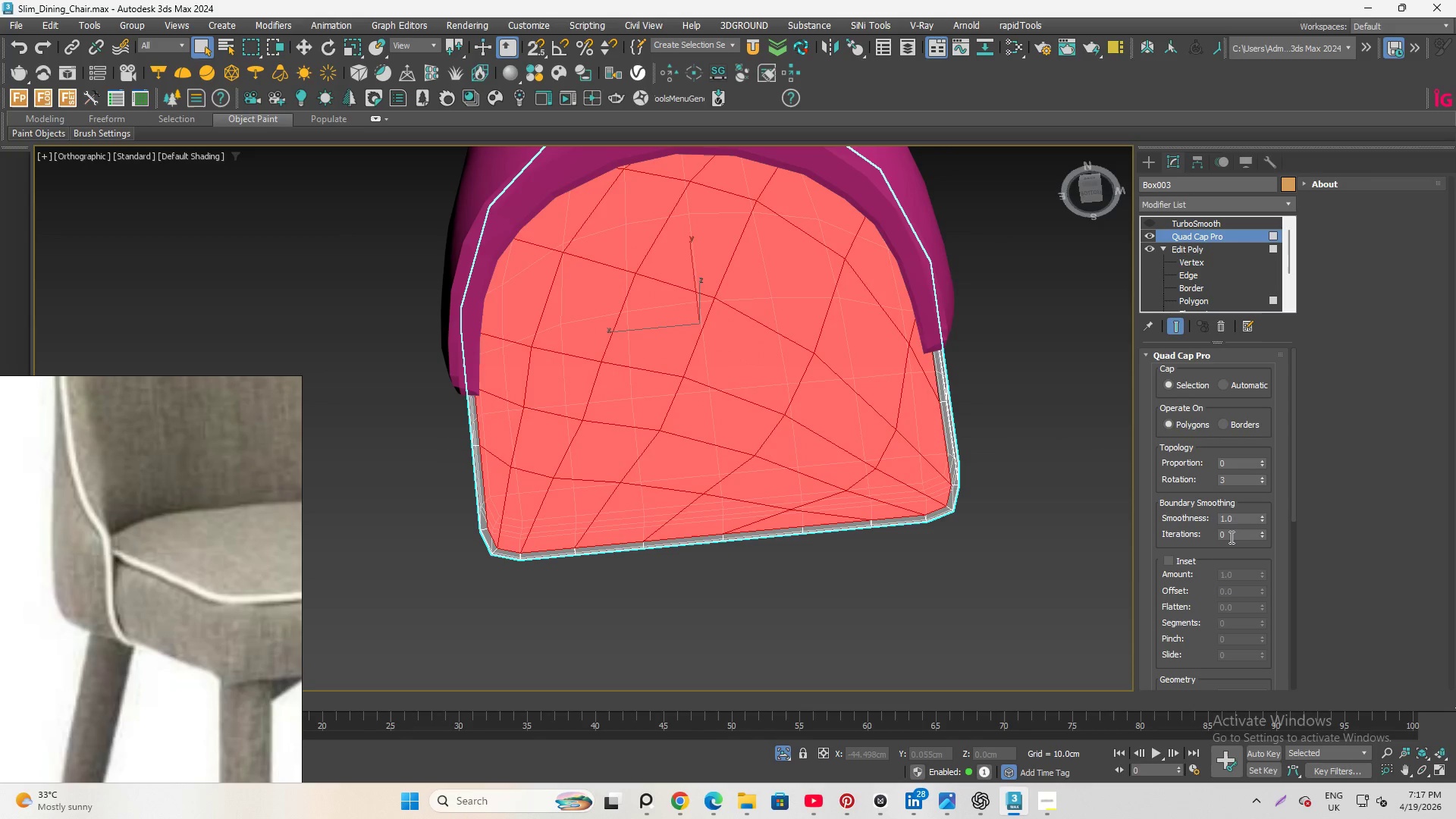 
scroll: coordinate [1250, 495], scroll_direction: down, amount: 3.0
 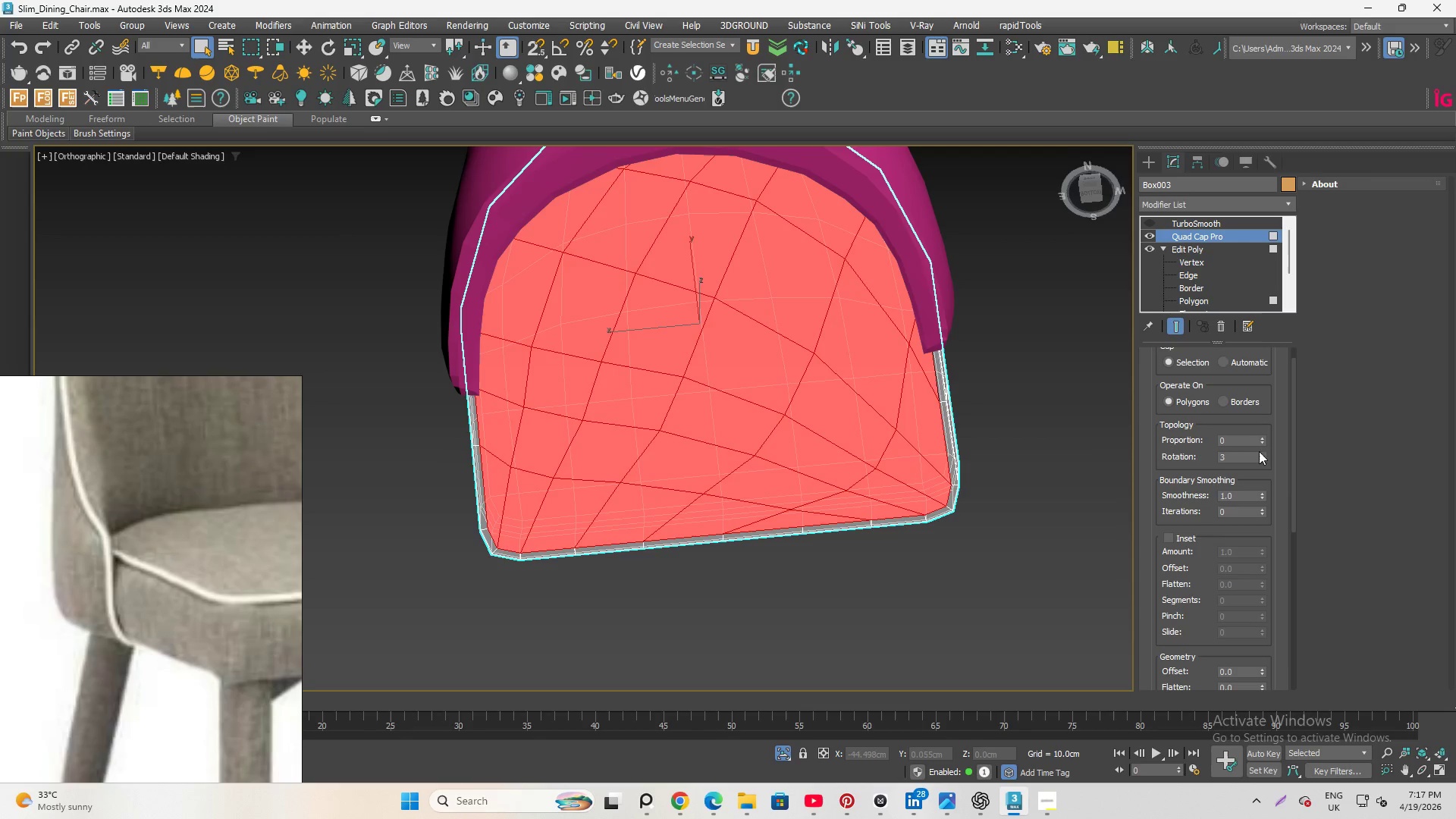 
wait(5.36)
 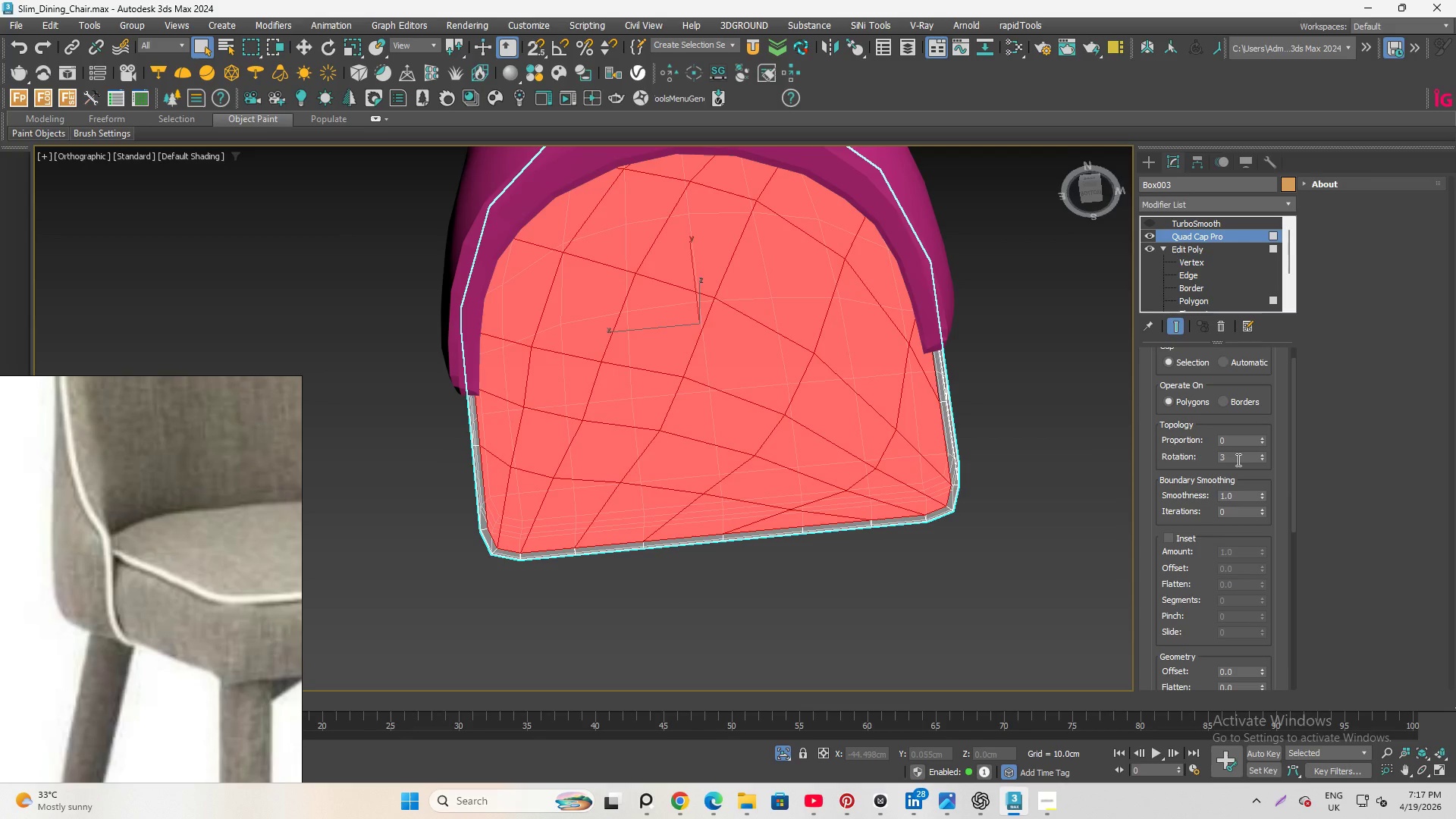 
left_click([1265, 455])
 